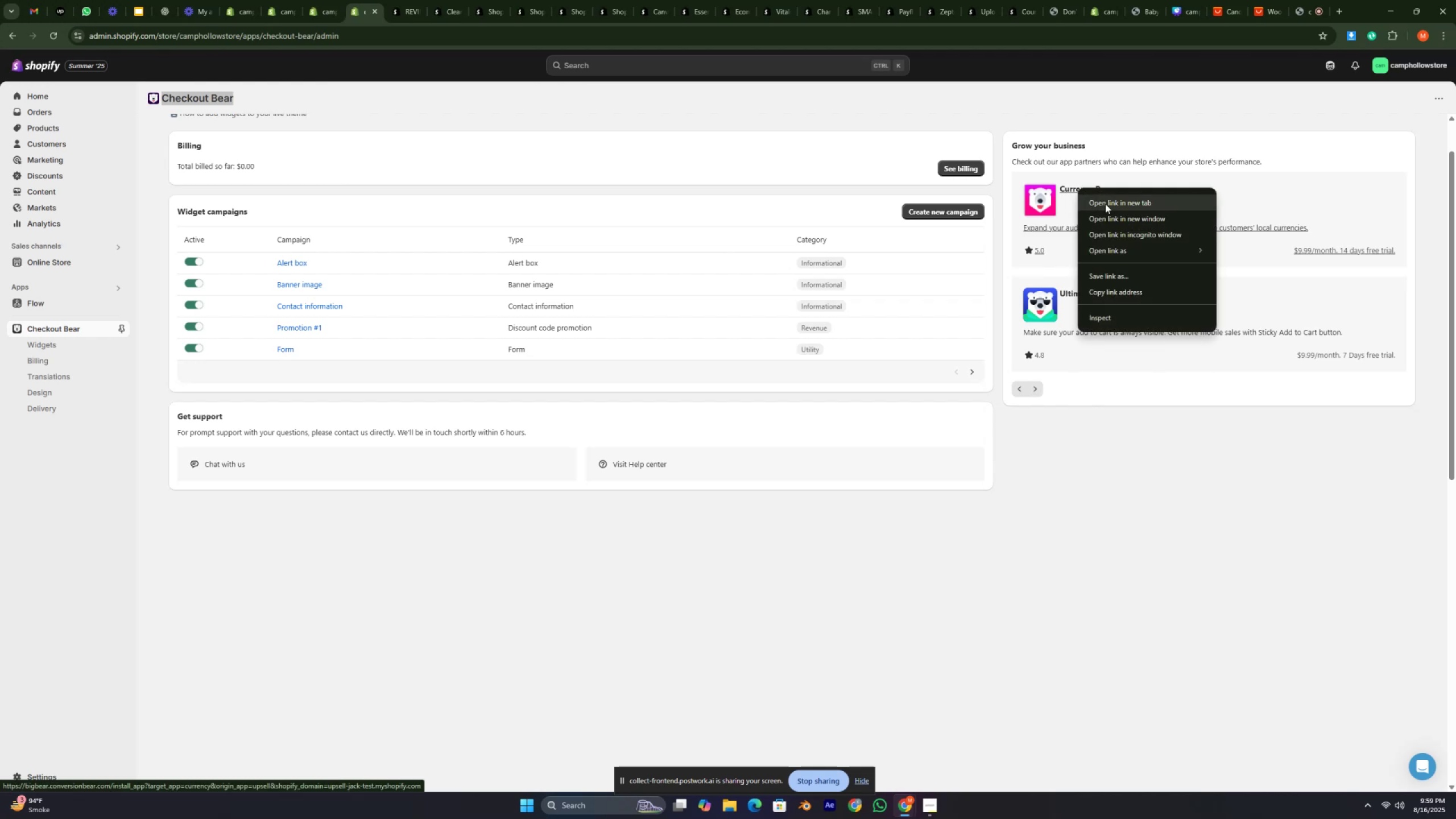 
left_click([1105, 204])
 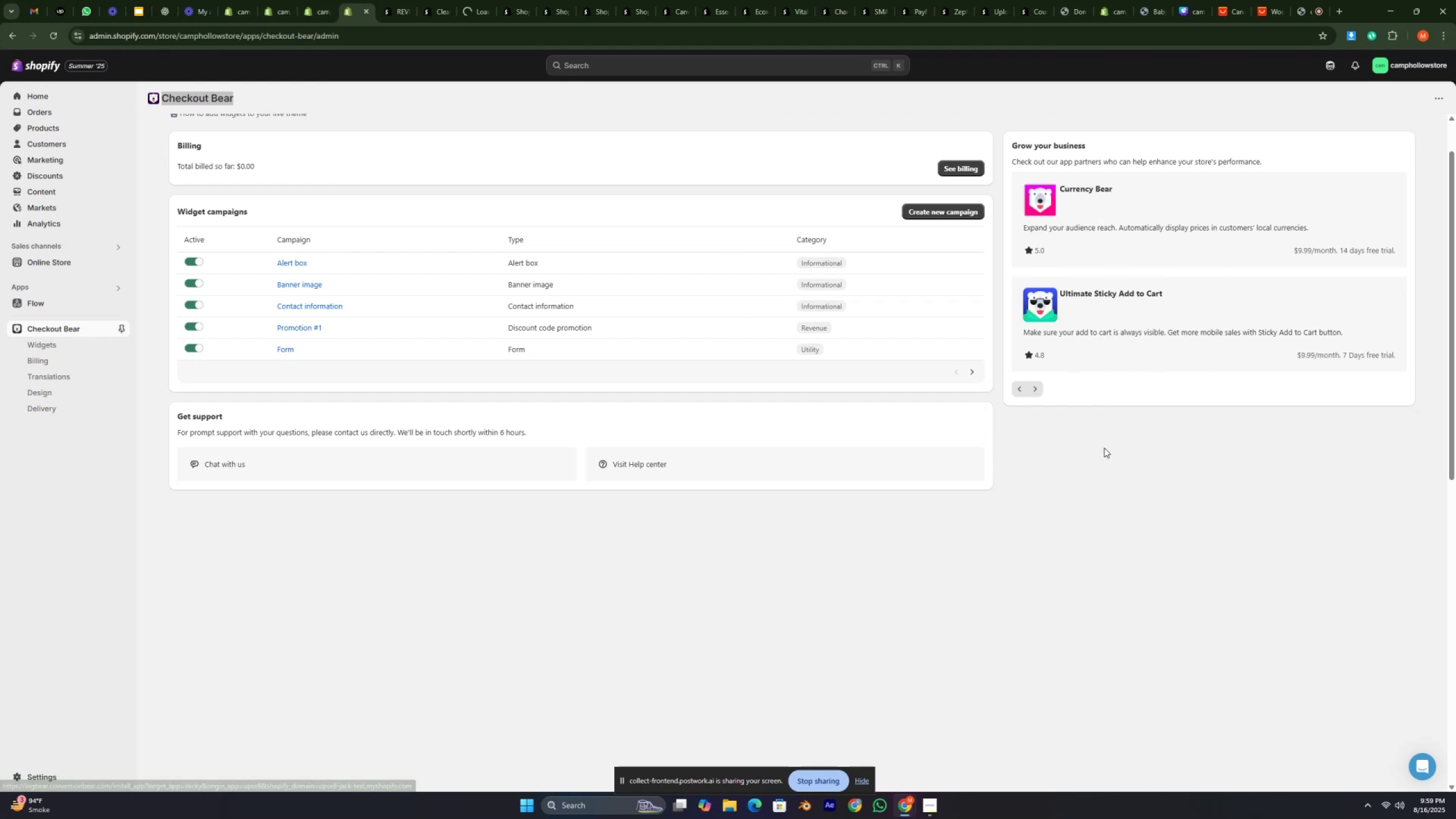 
left_click([1104, 448])
 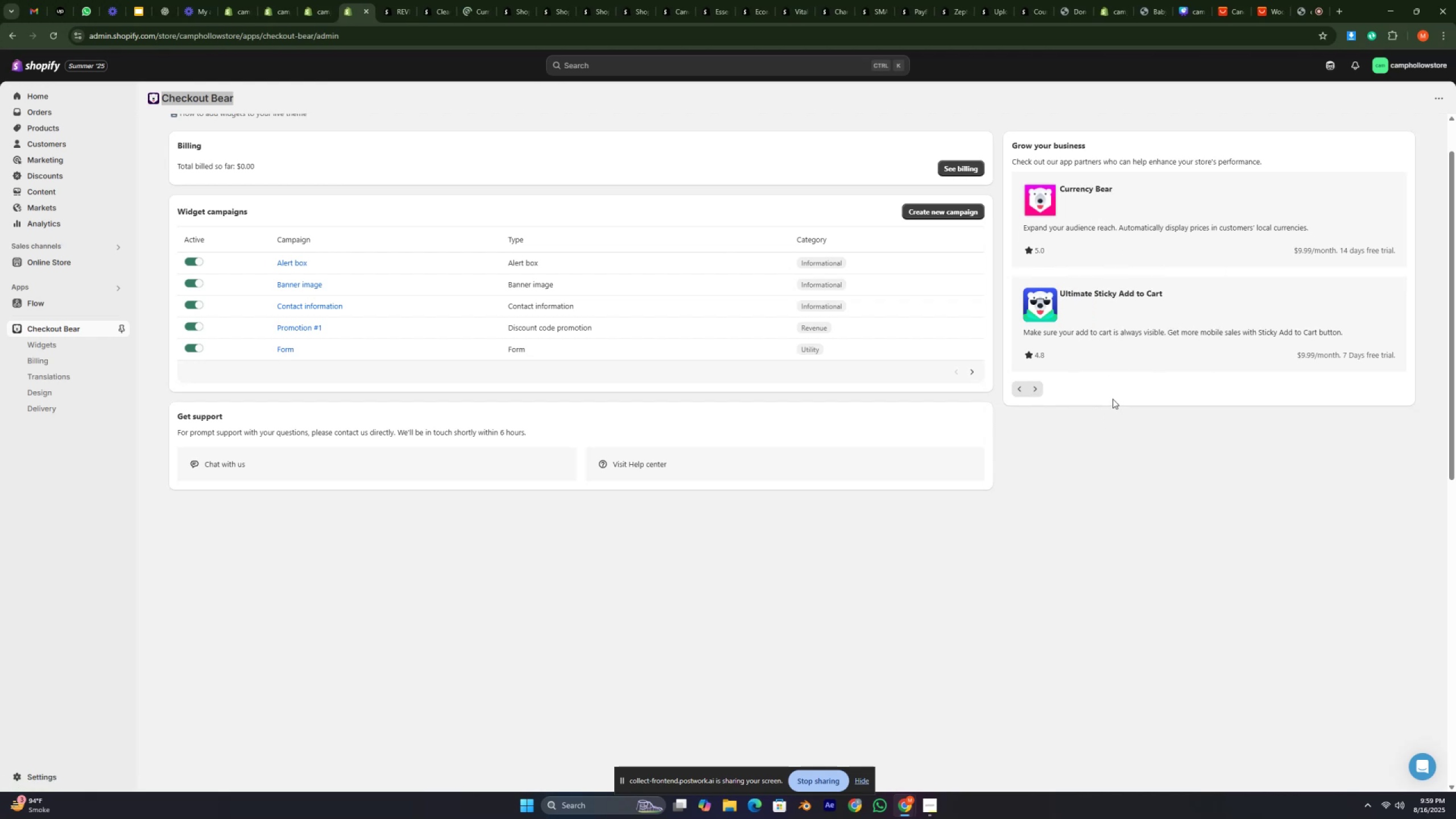 
left_click([1034, 391])
 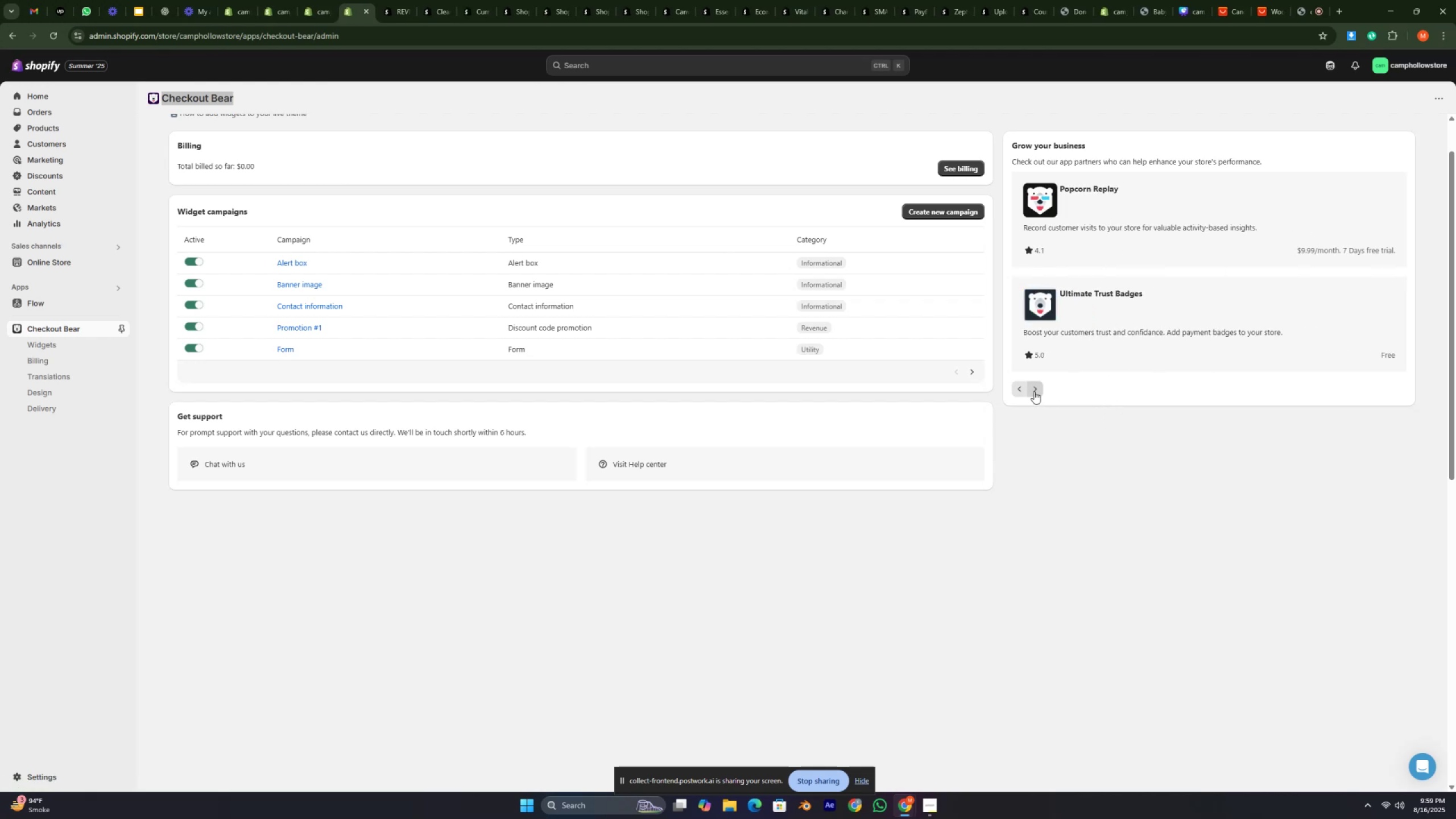 
left_click([1034, 391])
 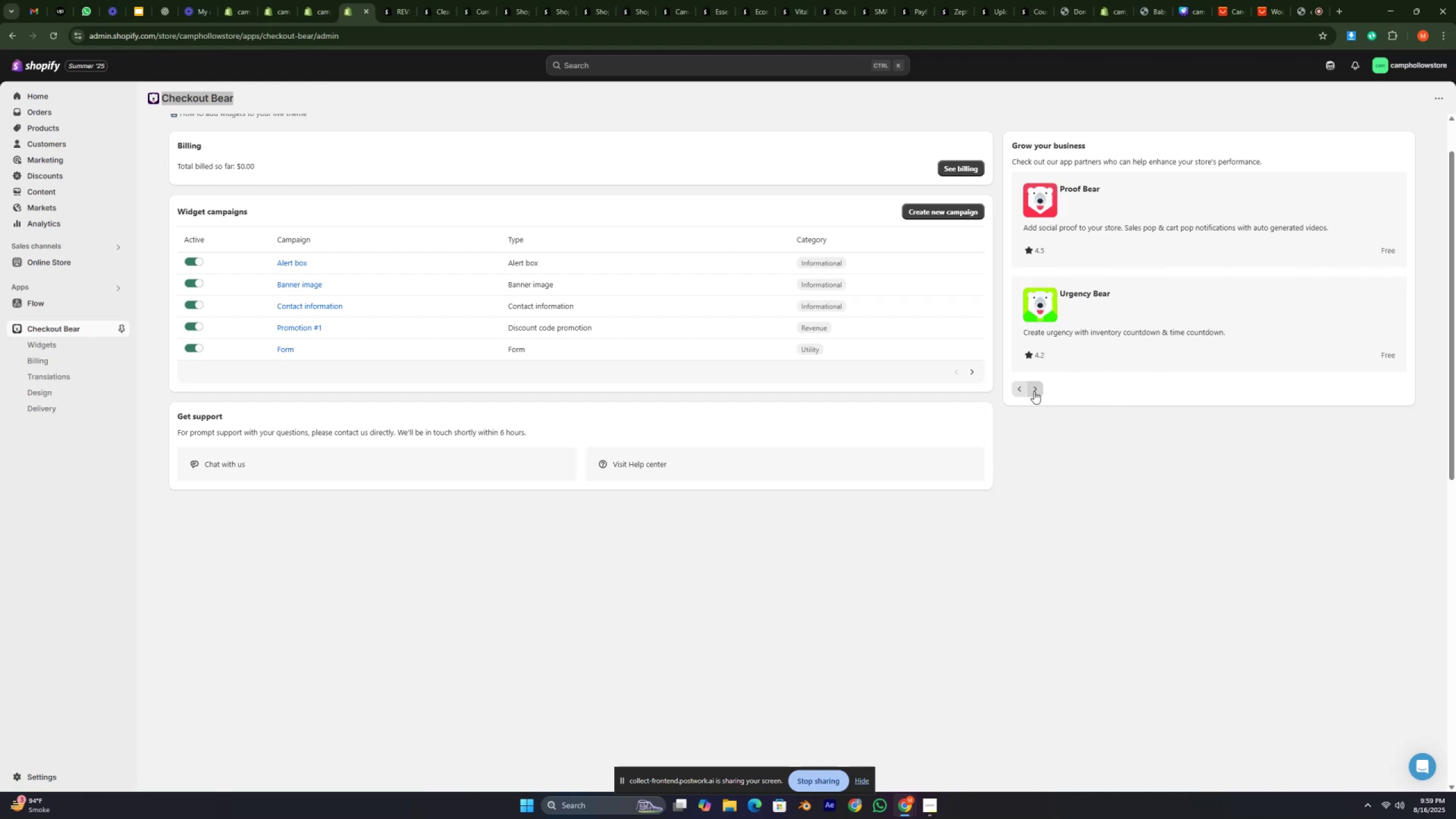 
left_click([1034, 391])
 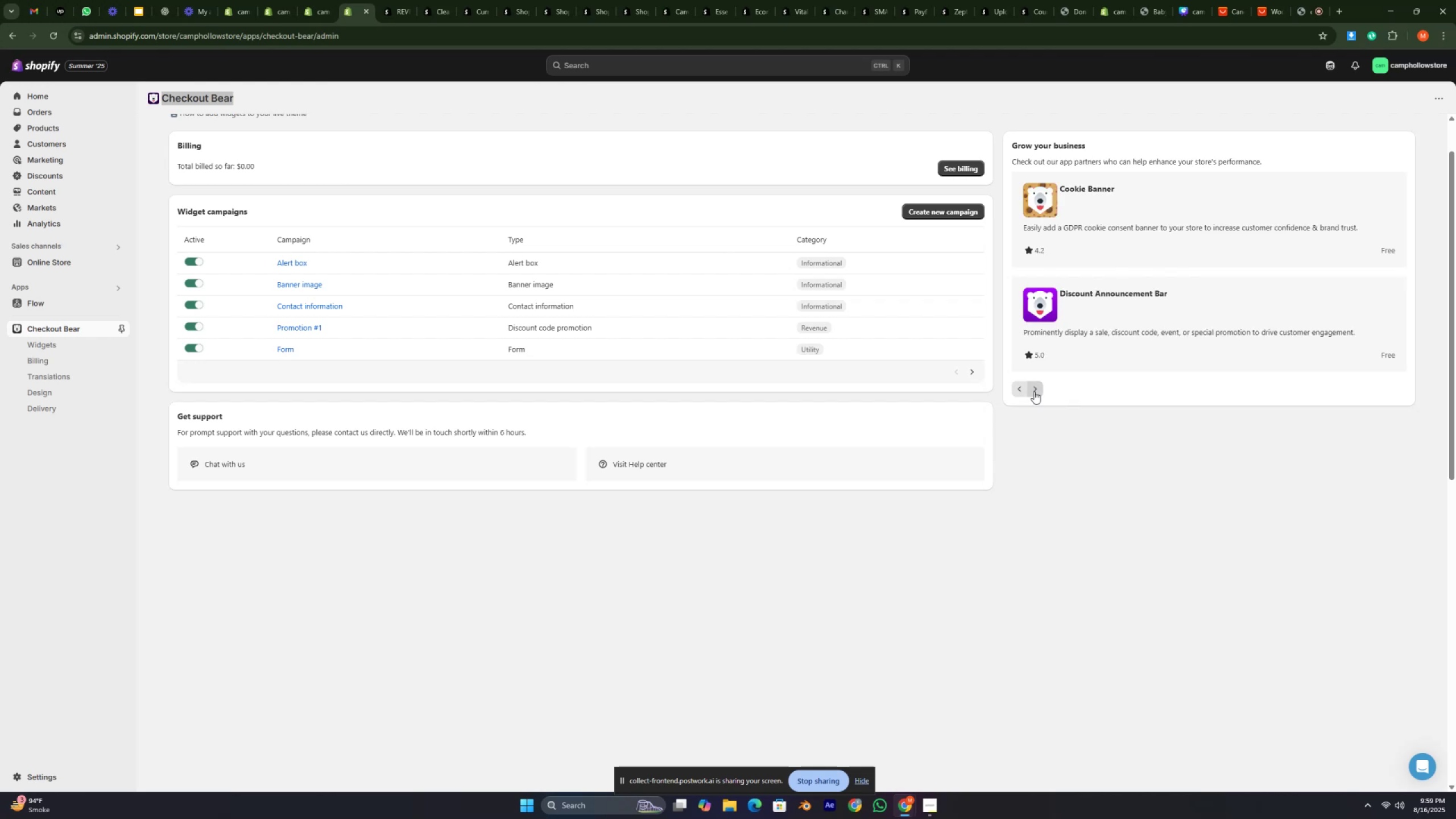 
wait(5.01)
 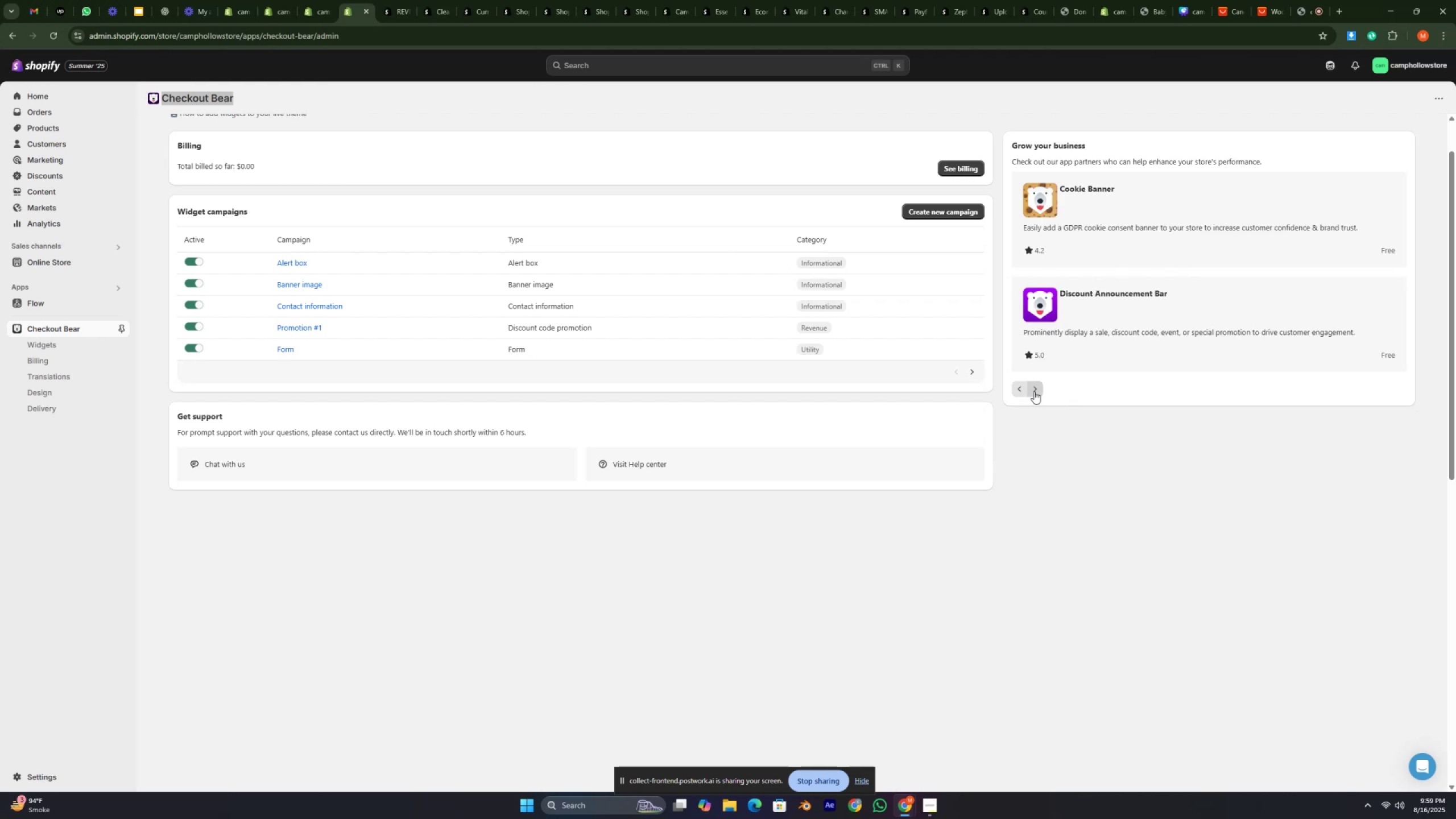 
left_click([1034, 391])
 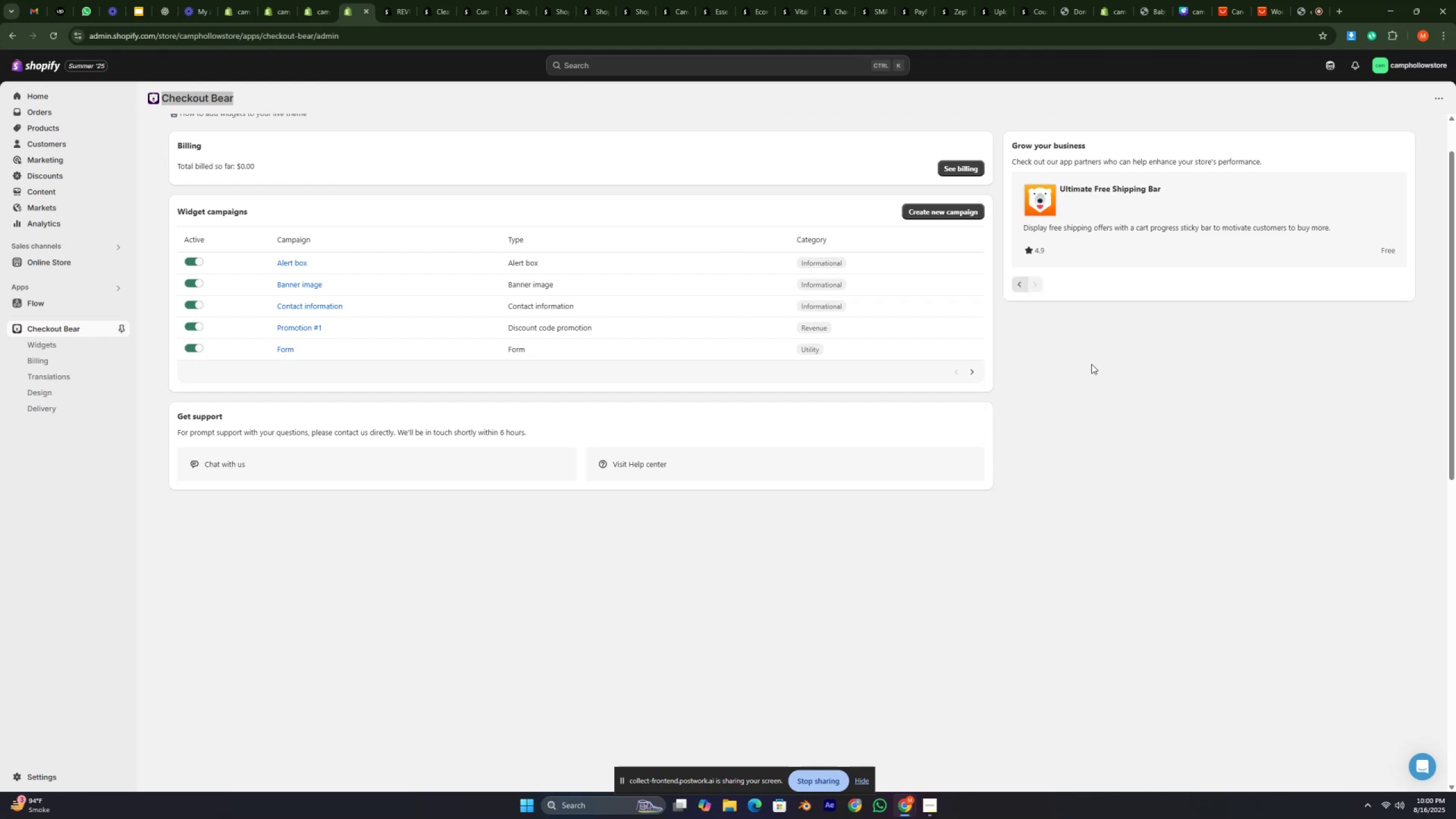 
scroll: coordinate [686, 394], scroll_direction: up, amount: 9.0
 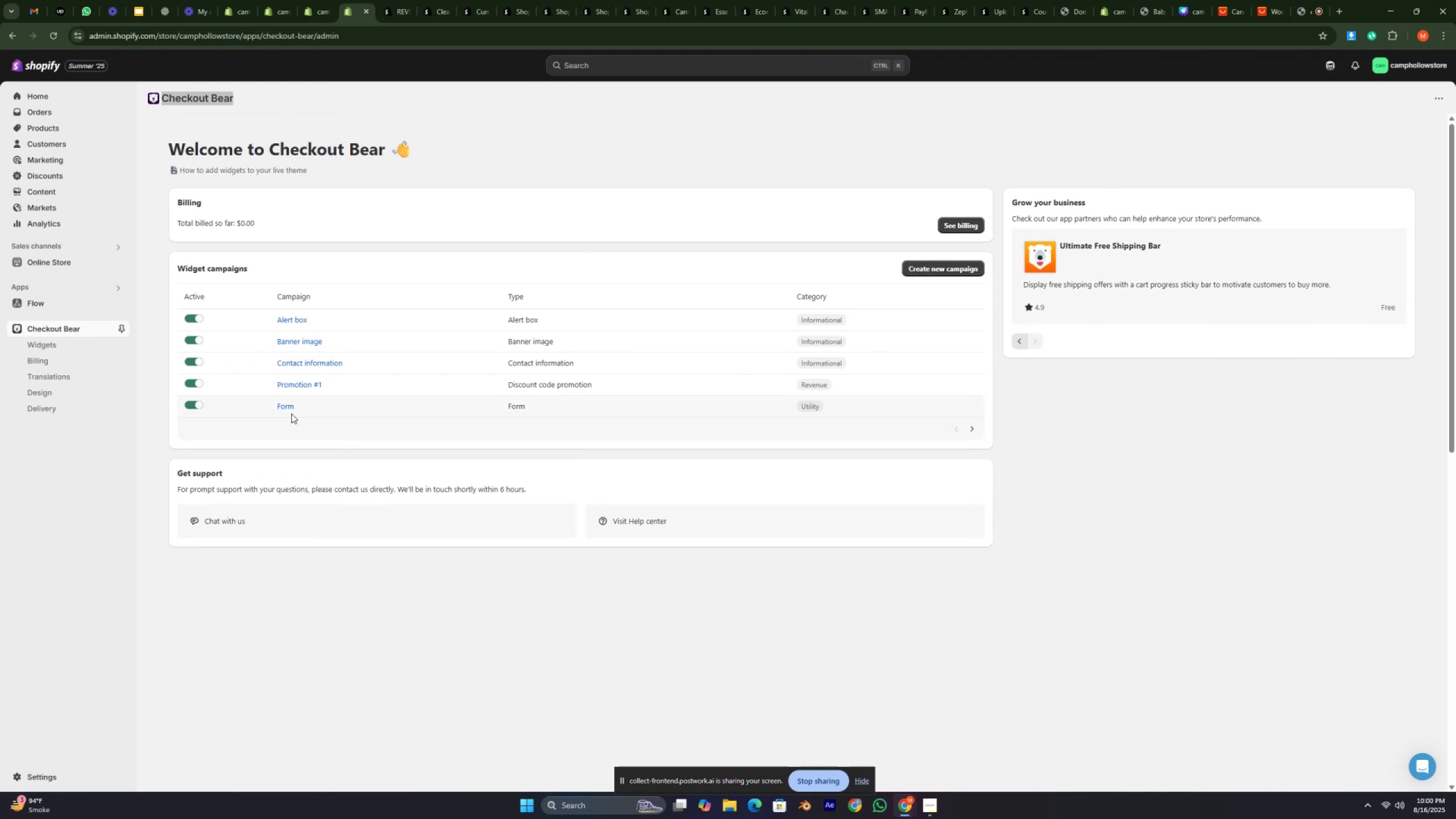 
left_click([289, 401])
 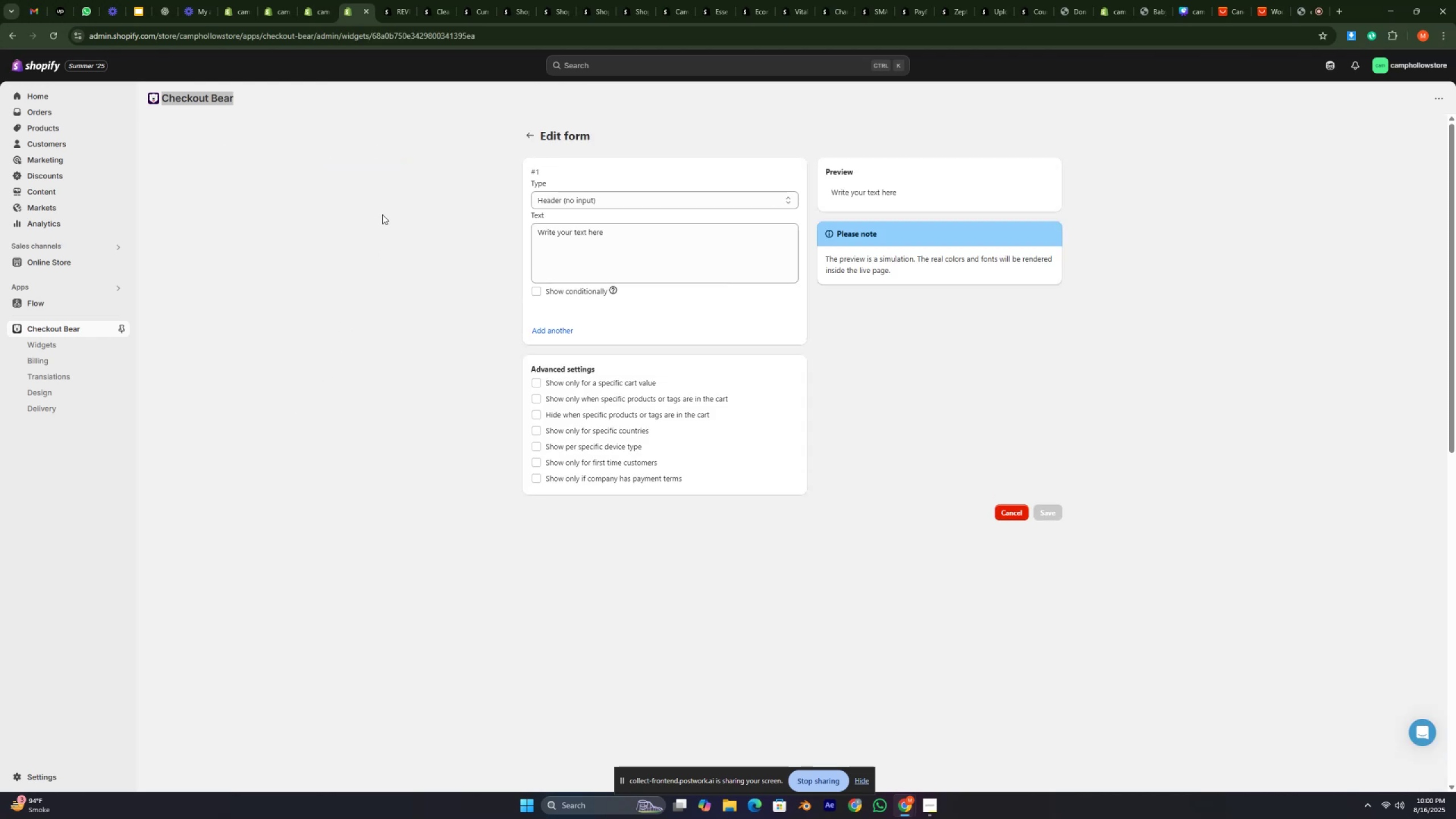 
wait(14.23)
 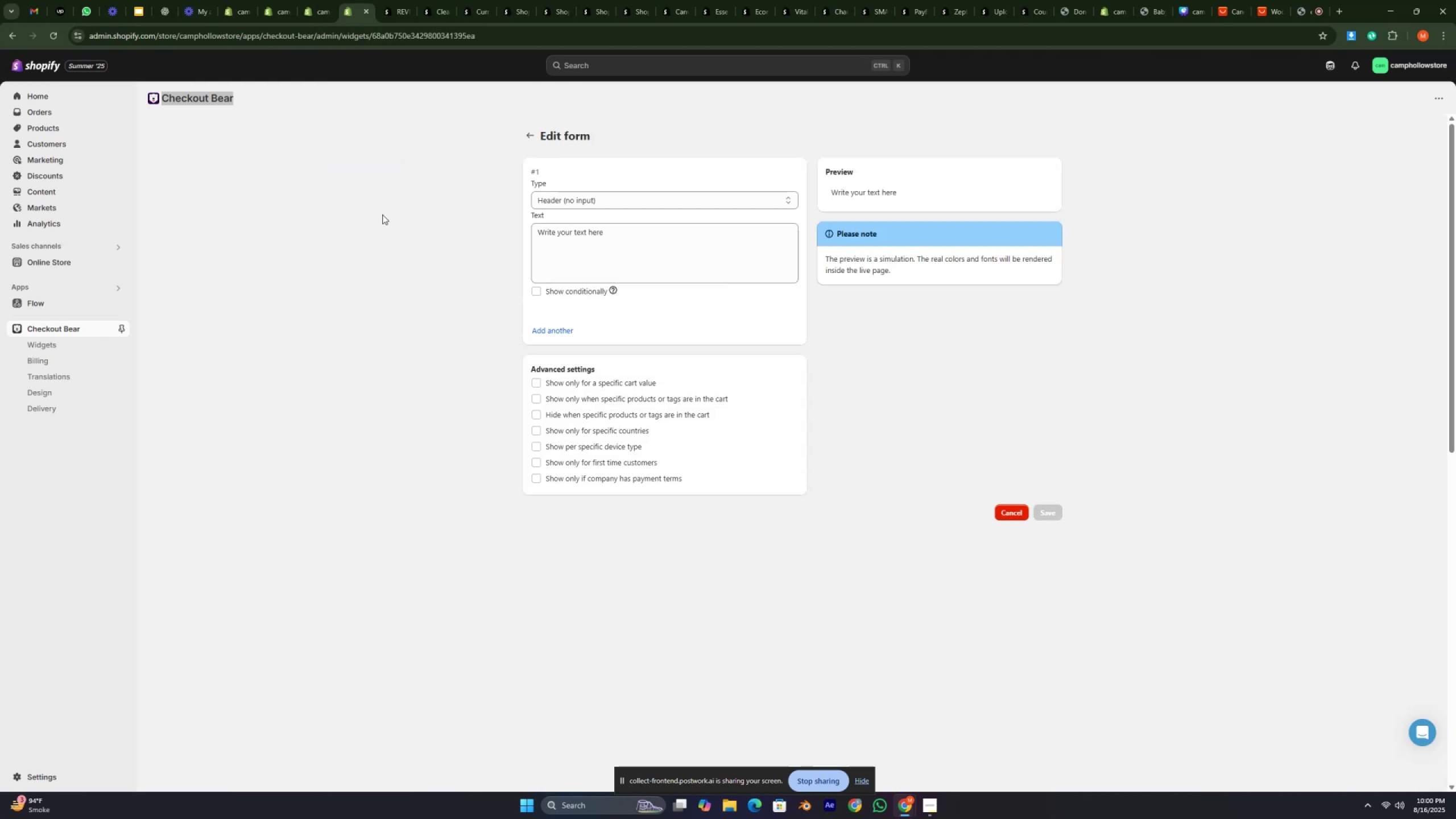 
double_click([444, 246])
 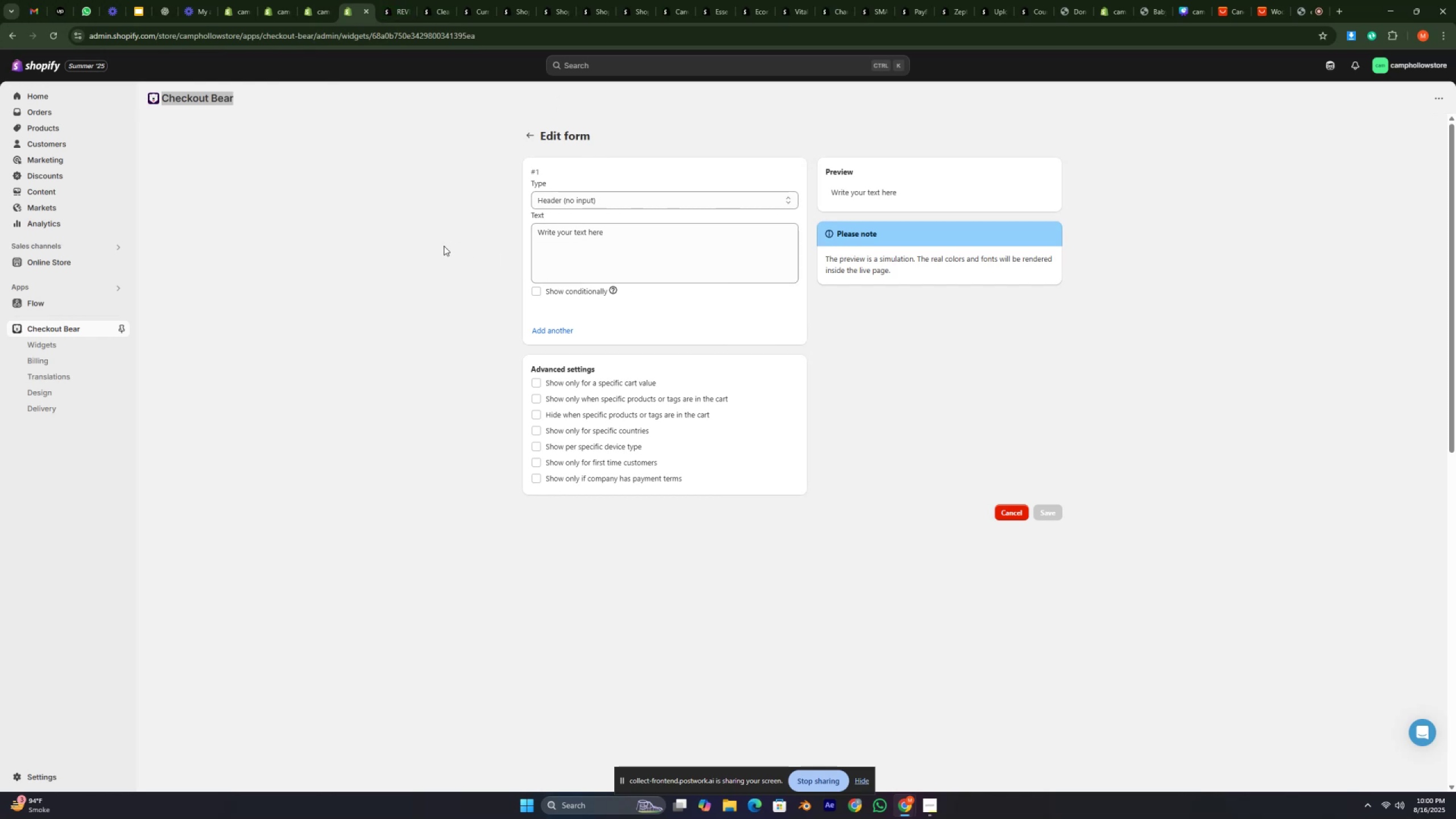 
left_click([444, 246])
 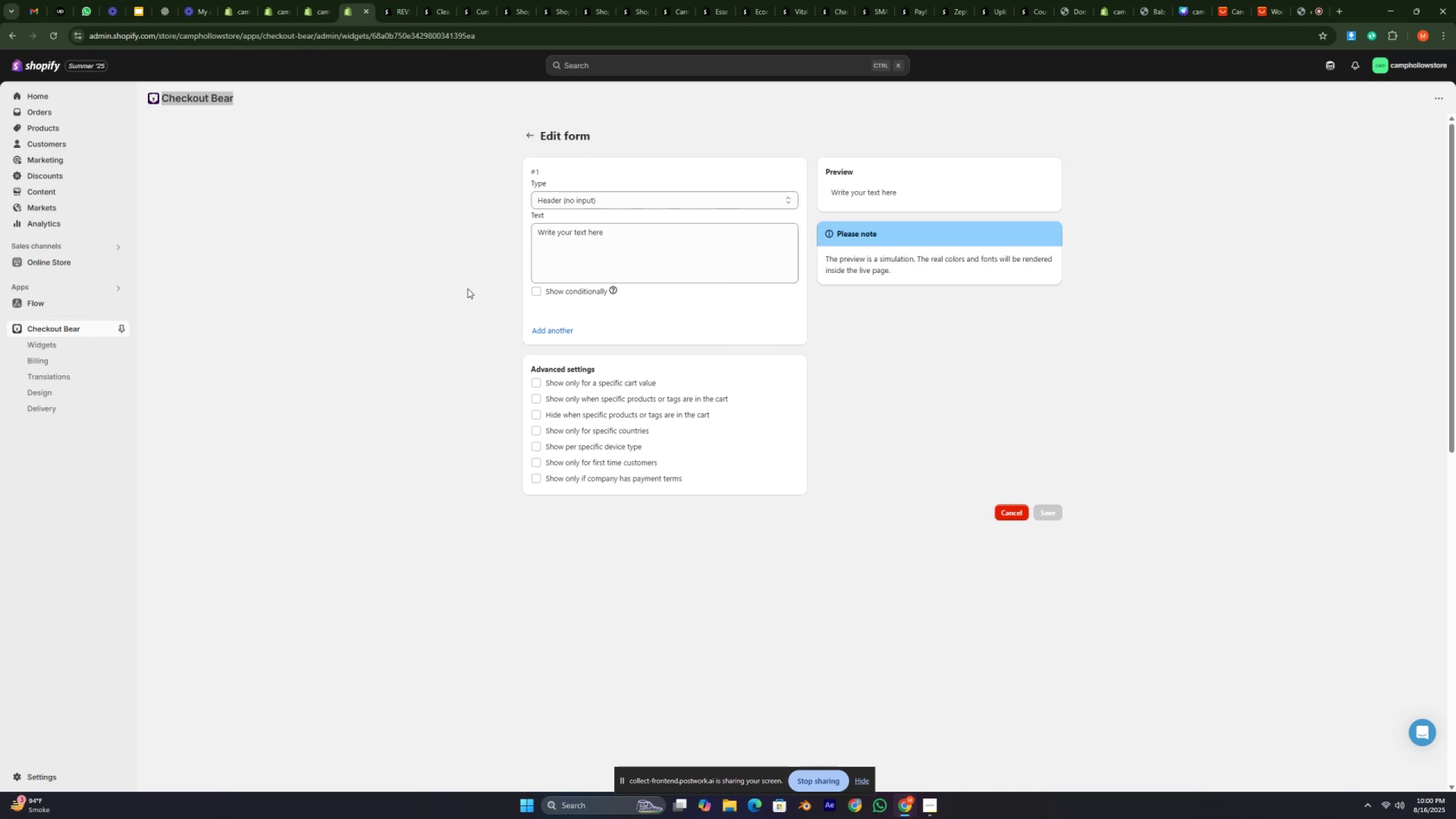 
right_click([367, 239])
 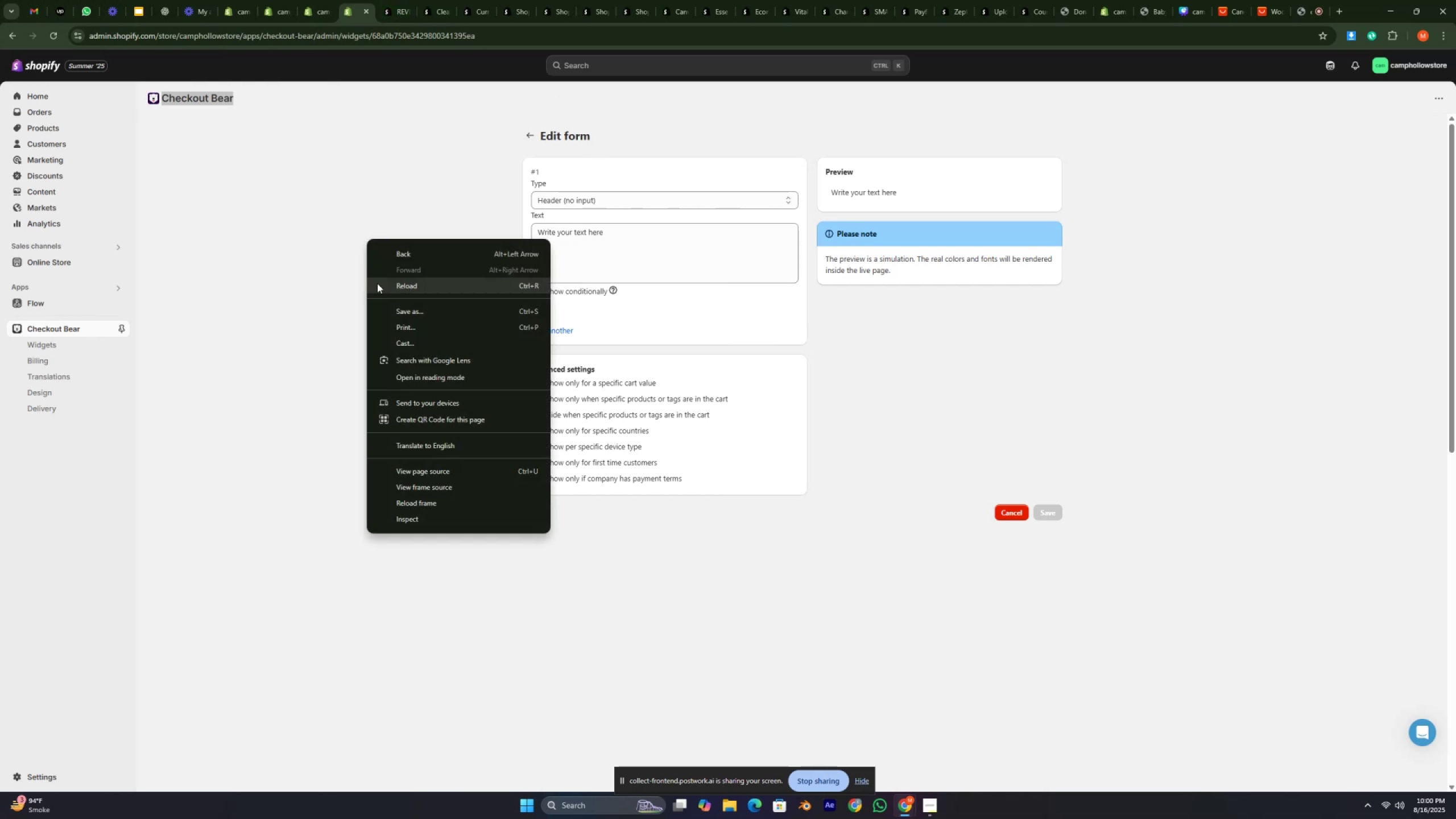 
left_click([247, 238])
 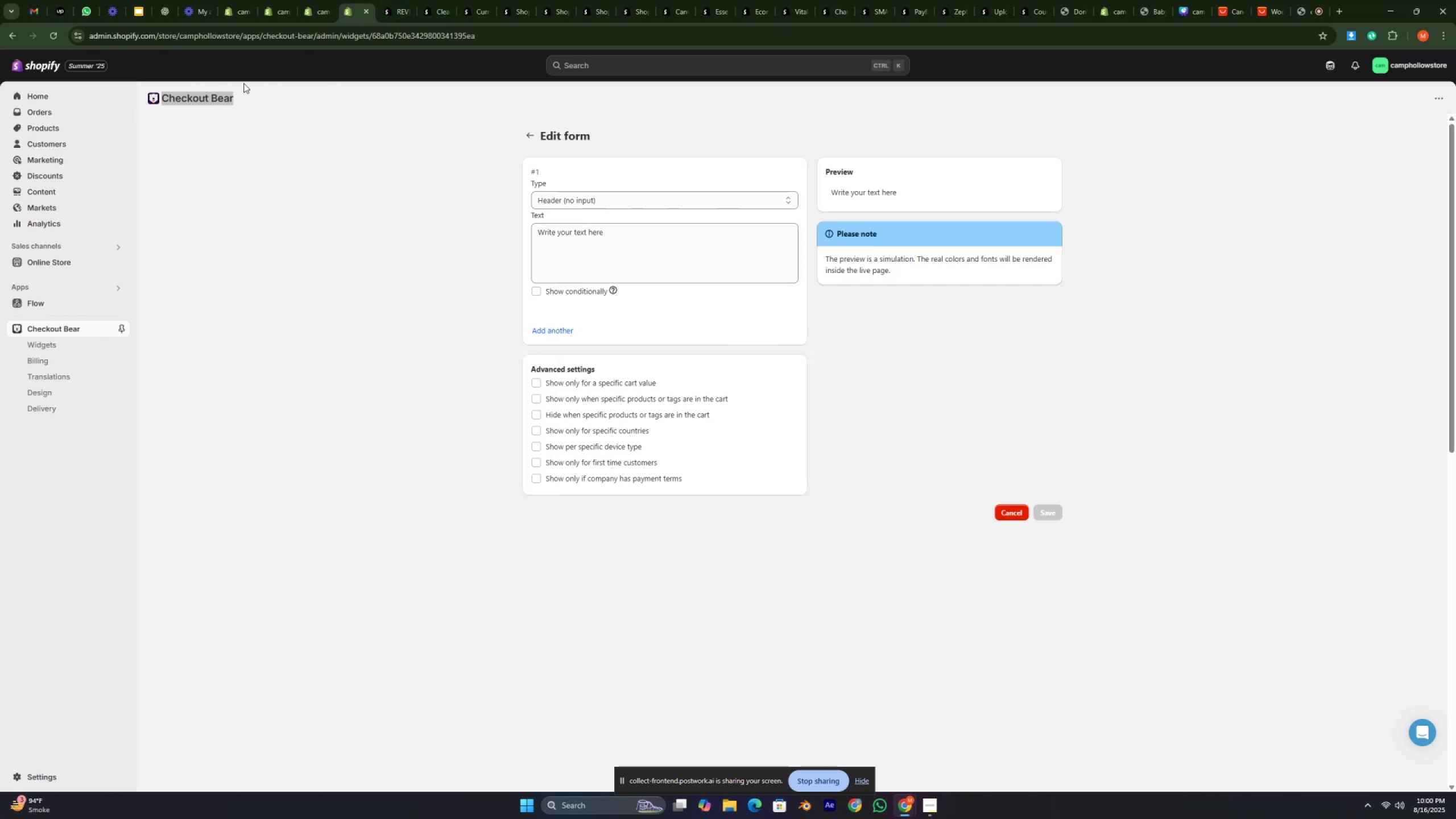 
left_click([299, 100])
 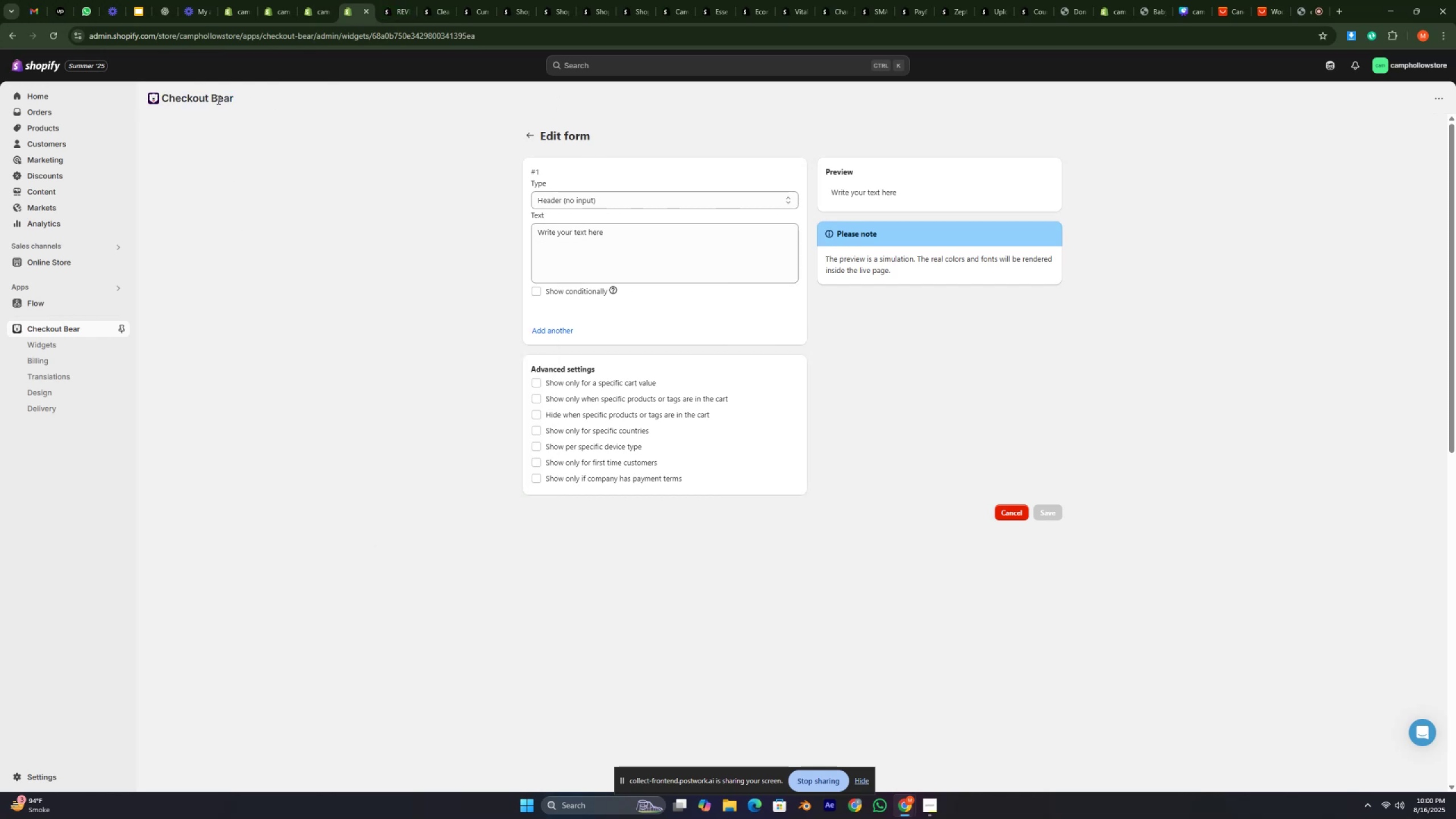 
double_click([217, 100])
 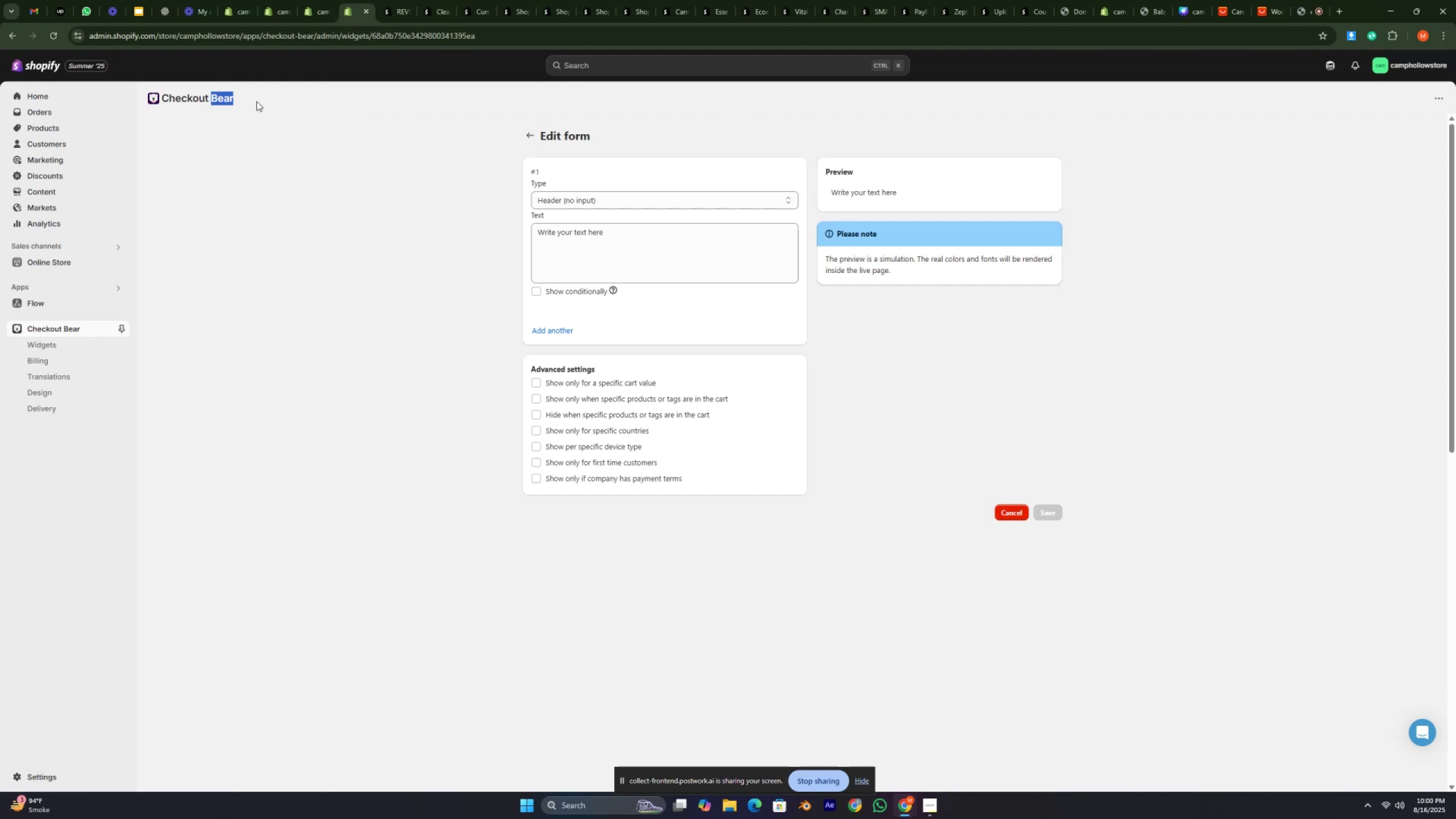 
left_click([266, 101])
 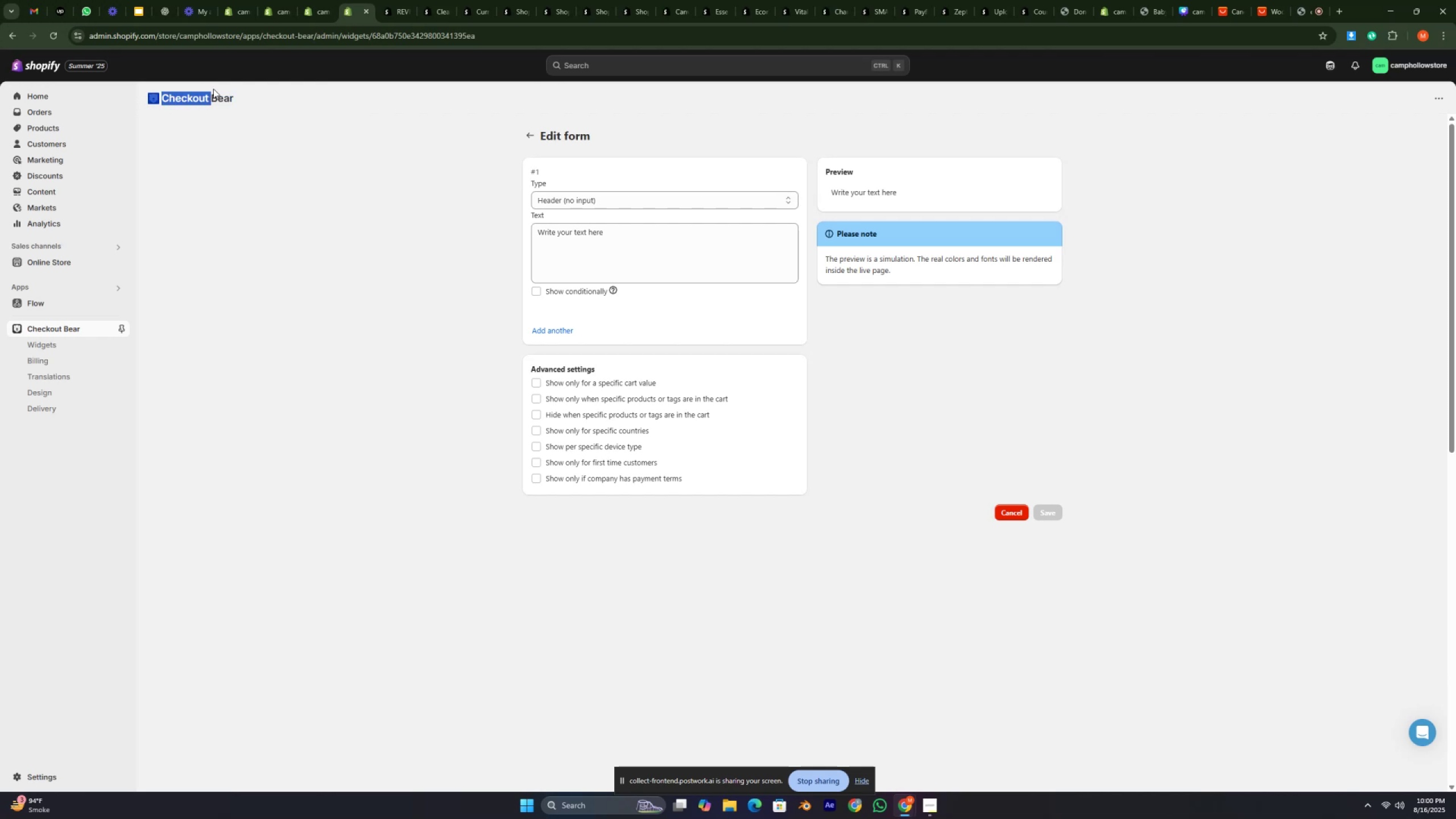 
left_click([255, 89])
 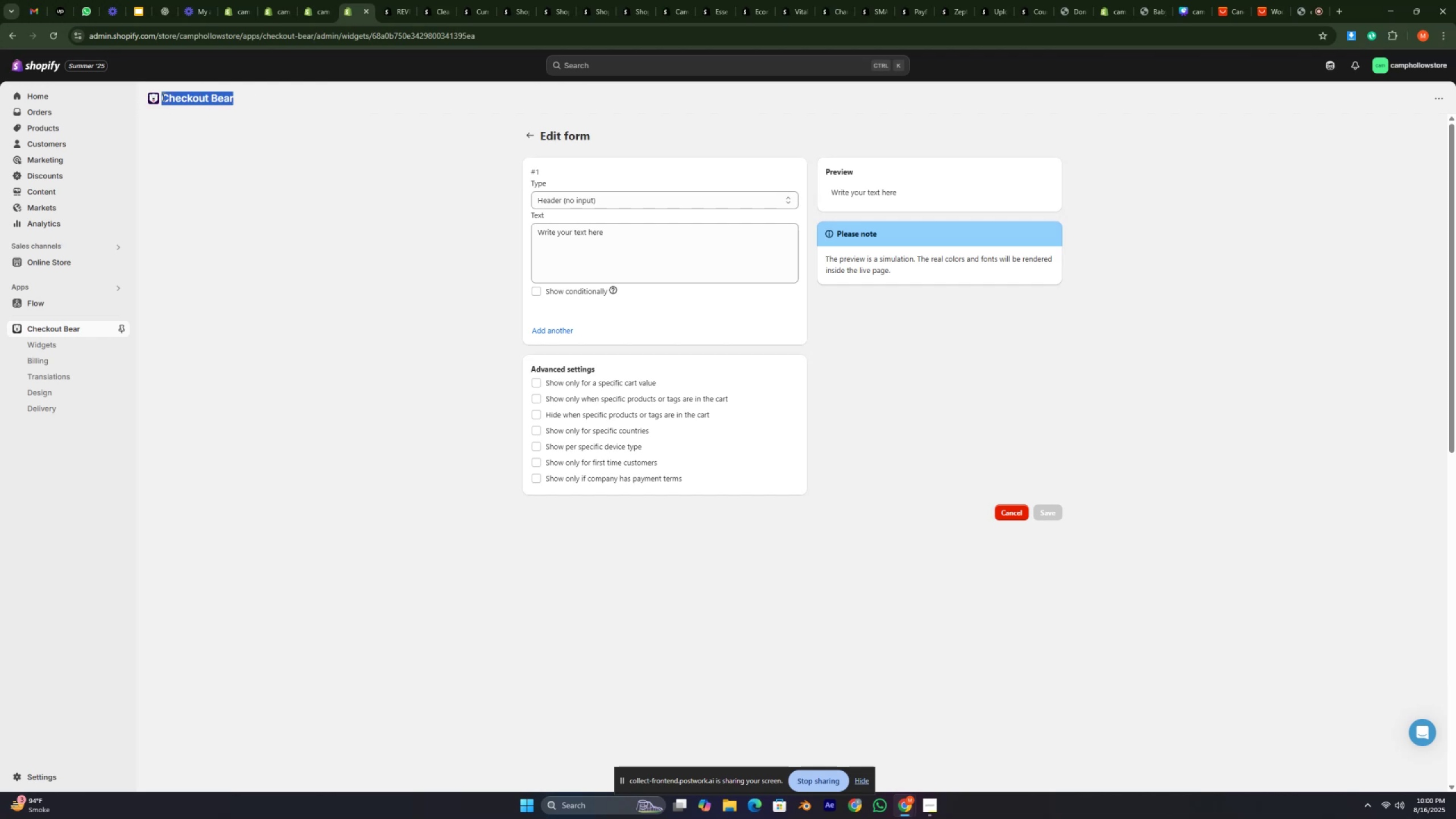 
left_click([305, 96])
 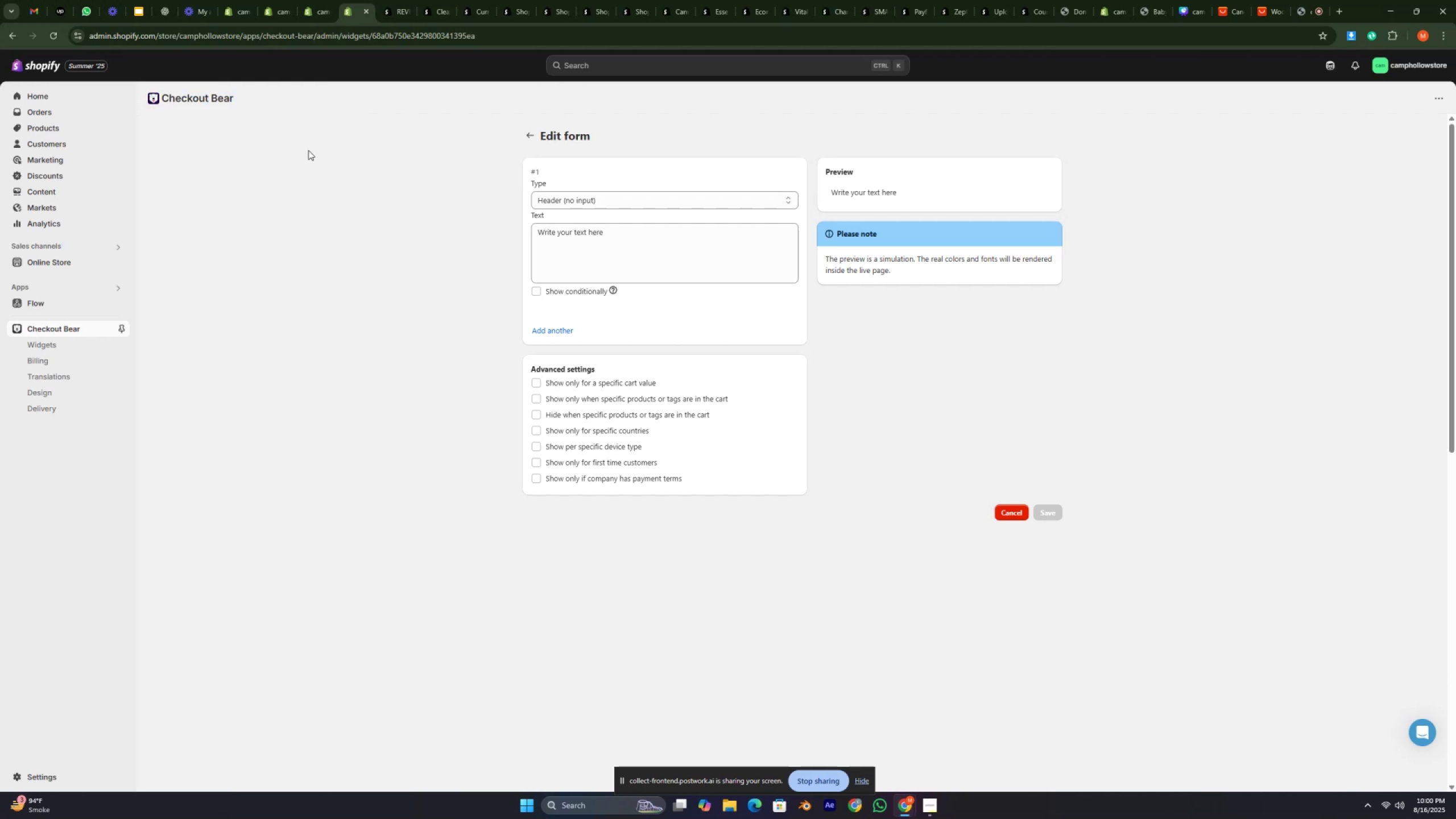 
left_click([308, 151])
 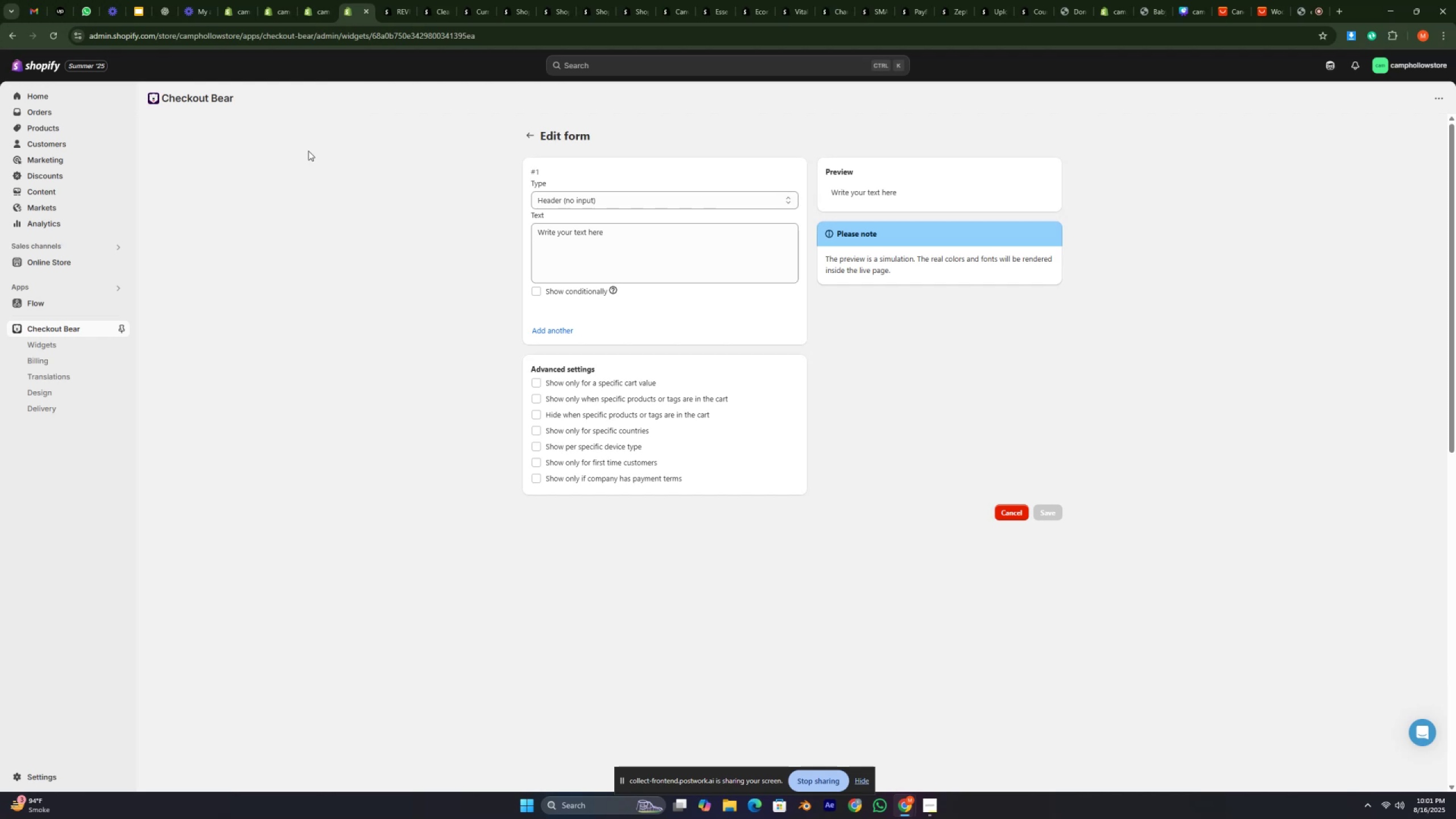 
wait(47.58)
 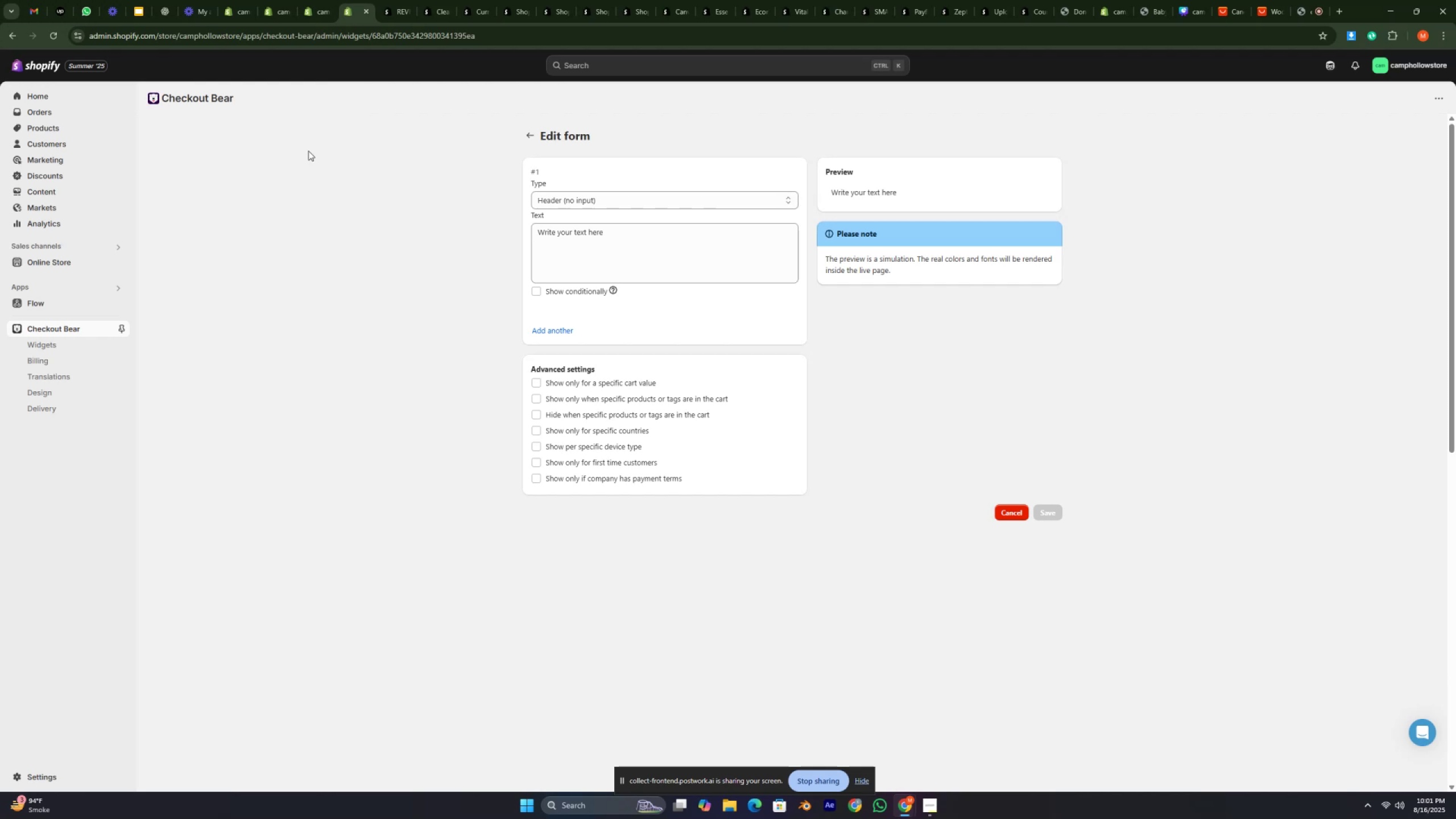 
key(Slash)
 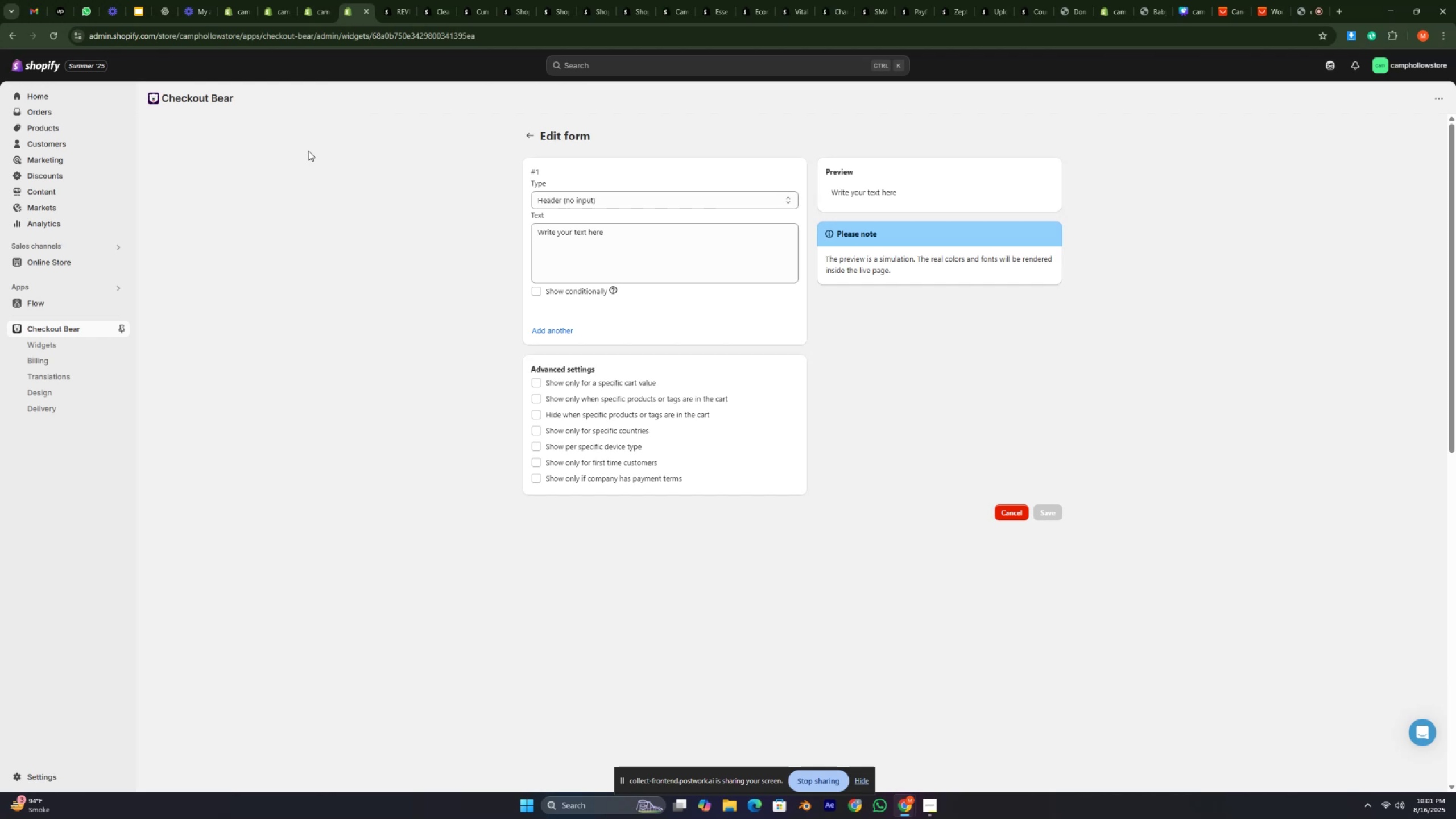 
key(Period)
 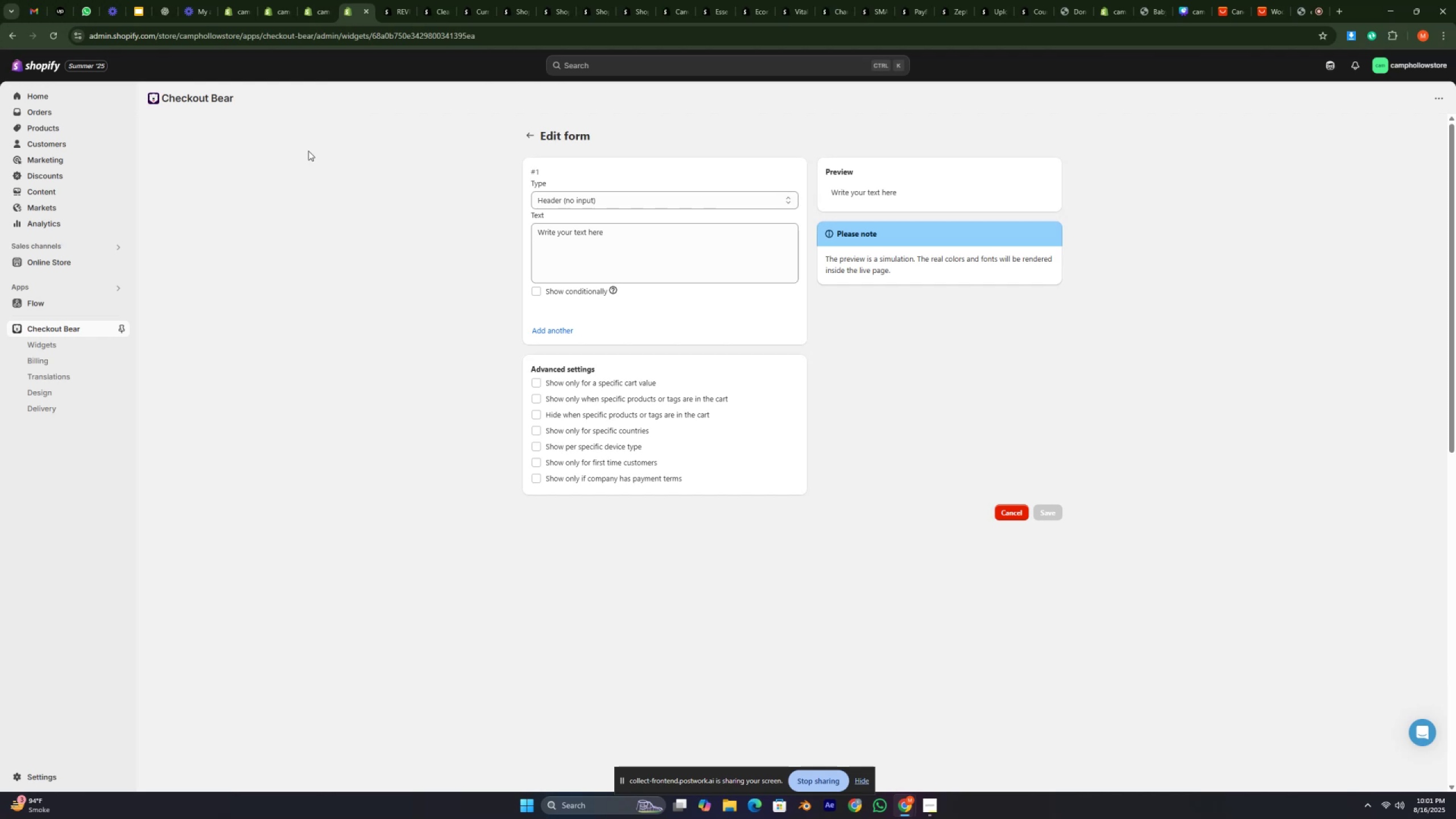 
key(Slash)
 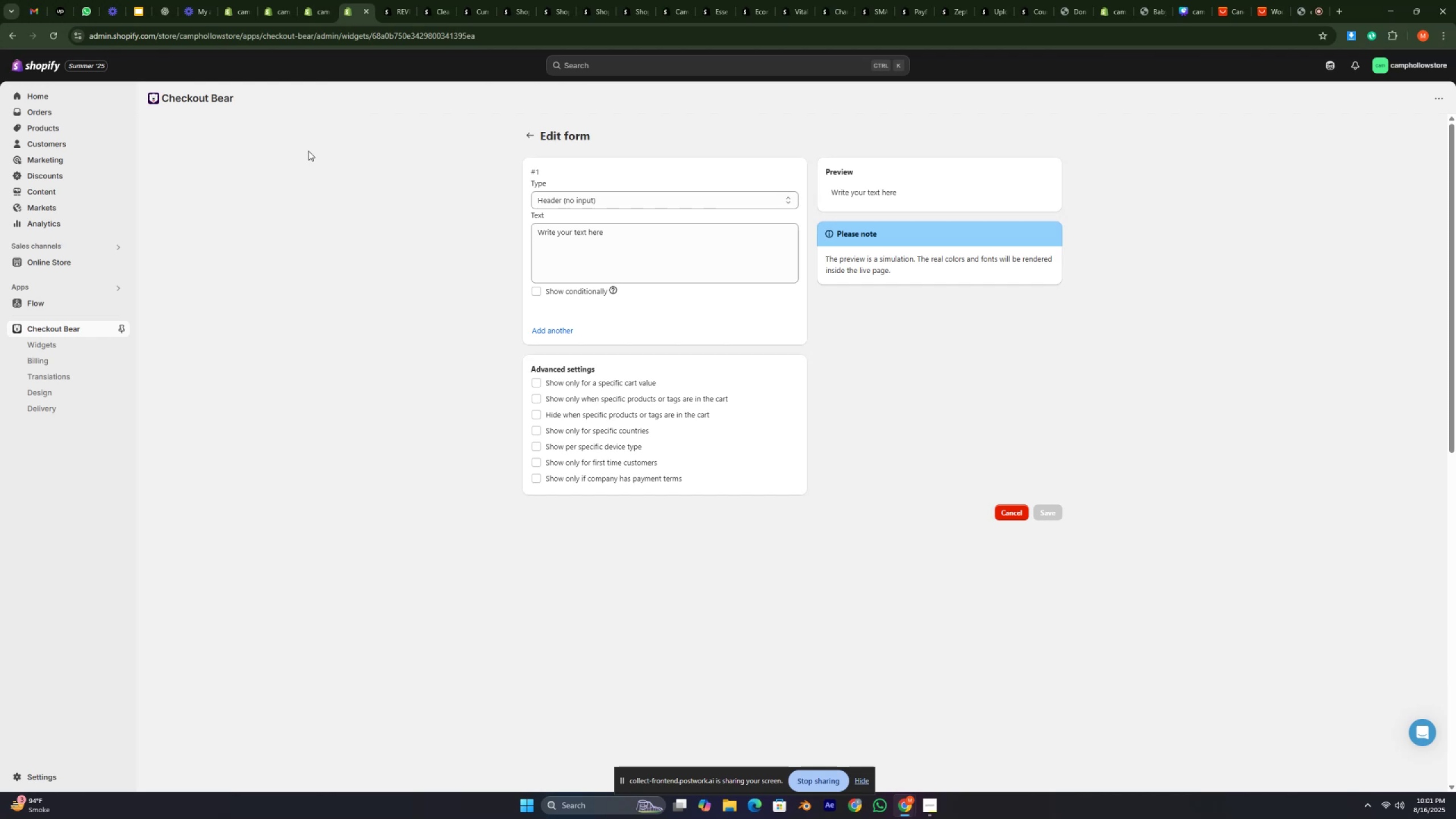 
key(Period)
 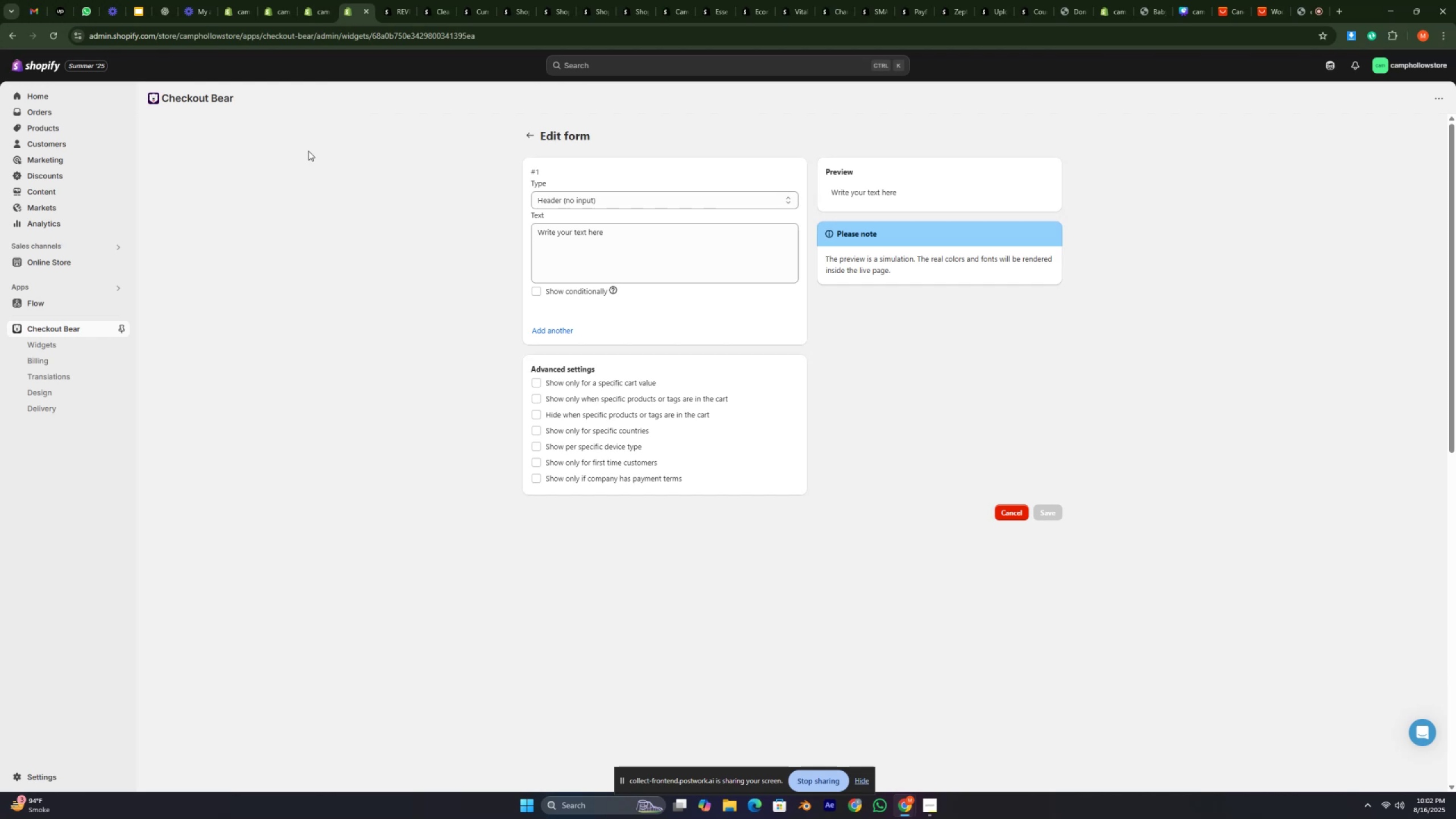 
wait(77.88)
 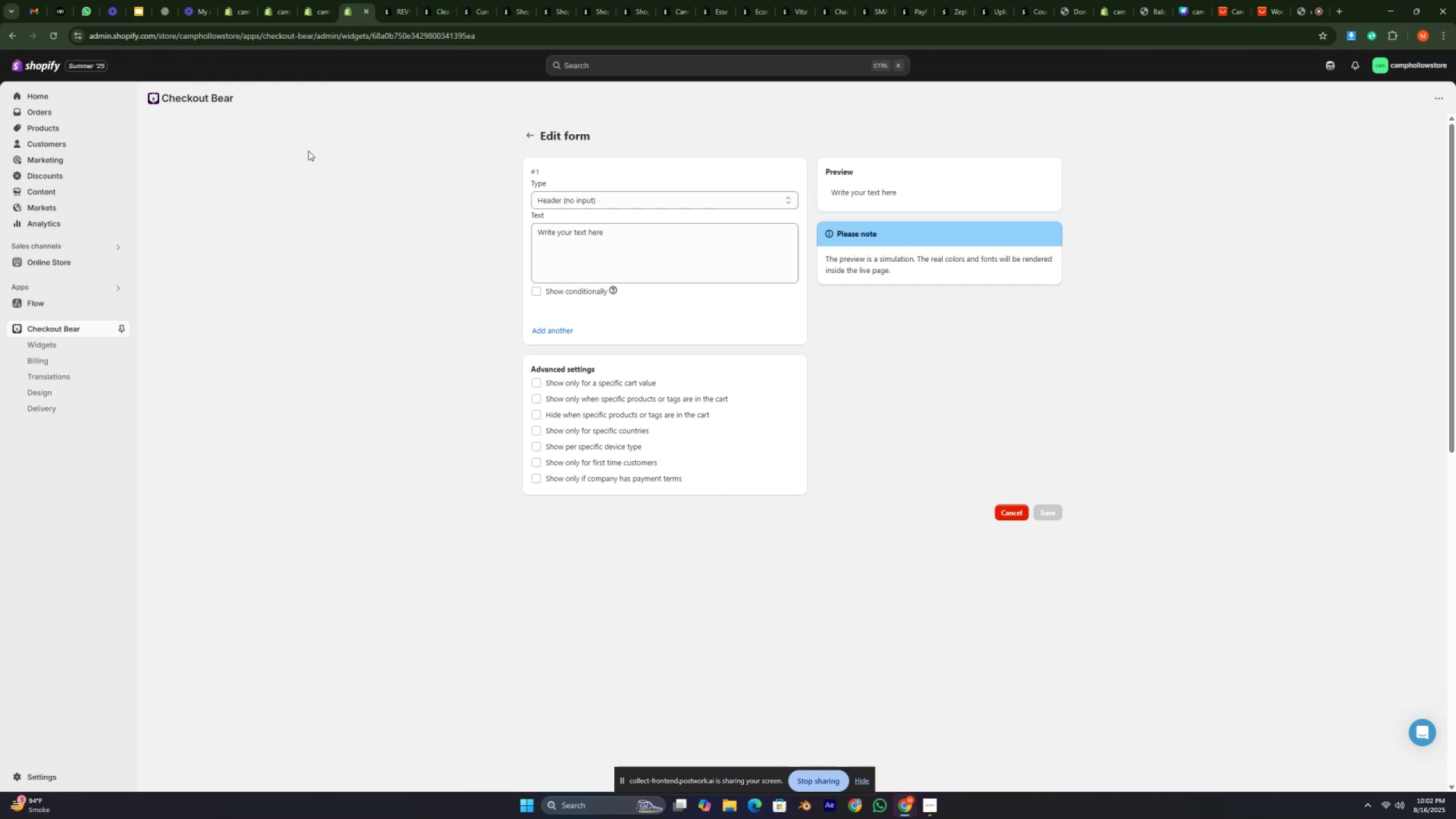 
type(vbvbvb)
 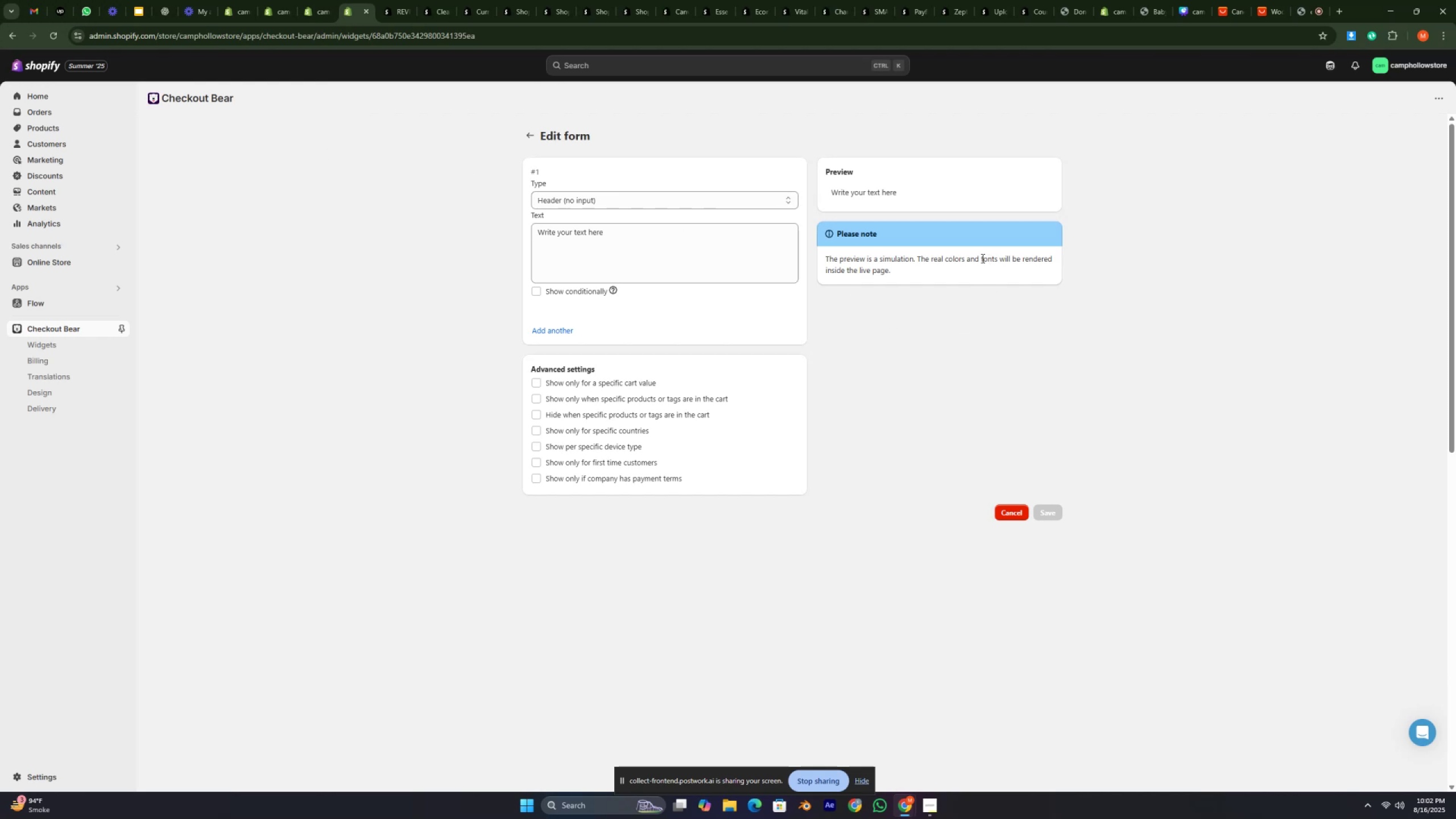 
double_click([990, 257])
 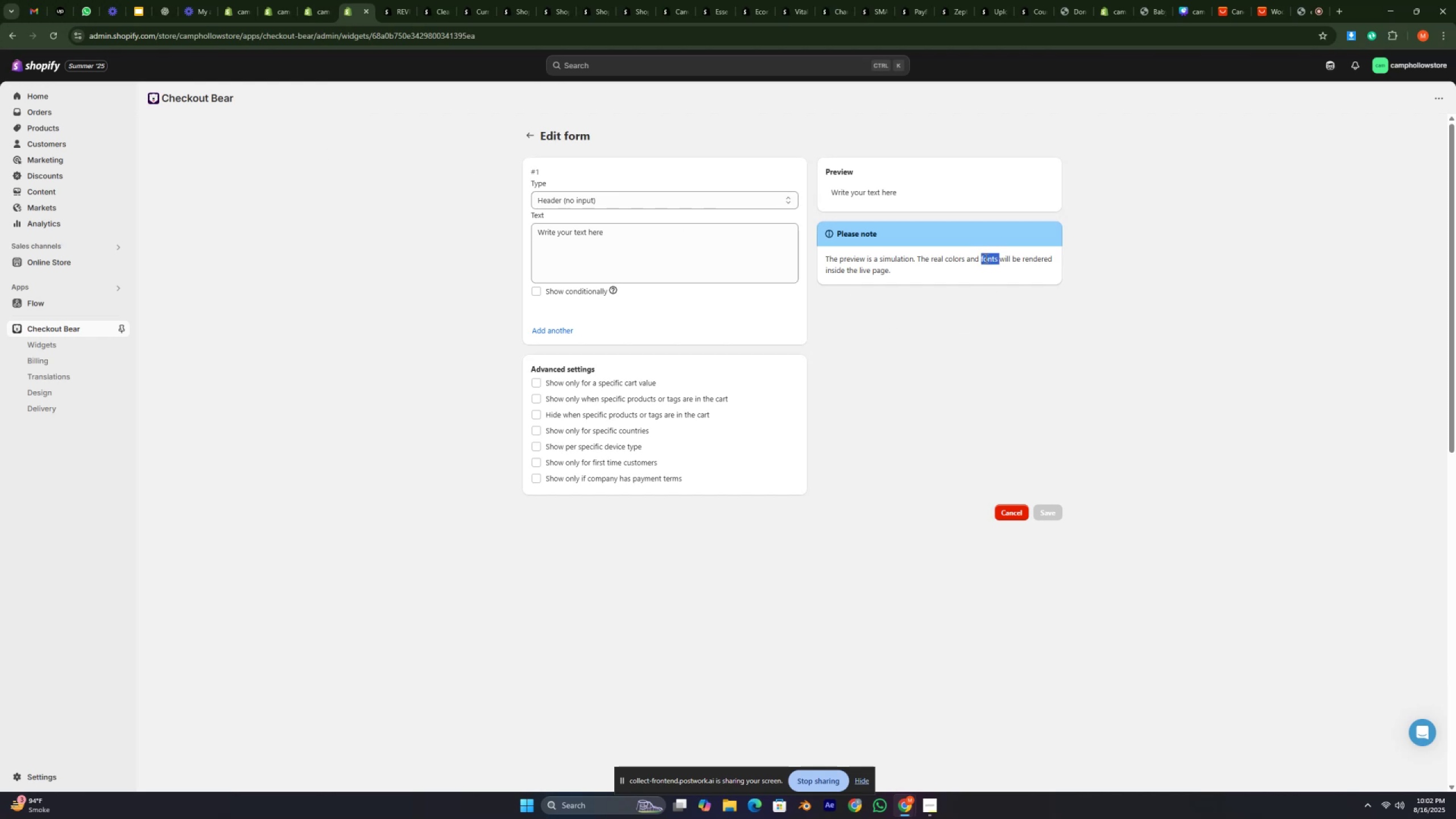 
left_click([985, 258])
 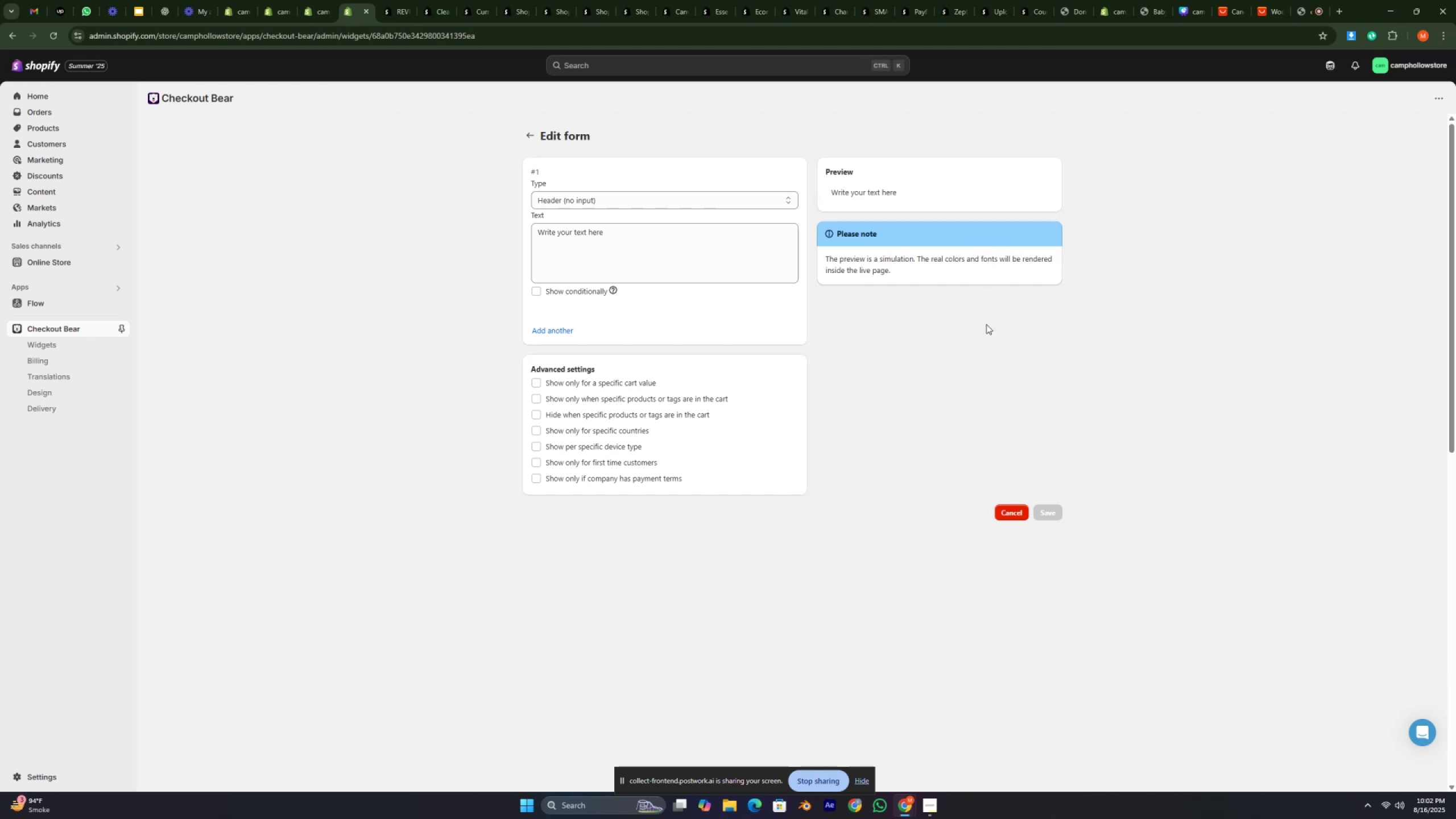 
left_click([986, 324])
 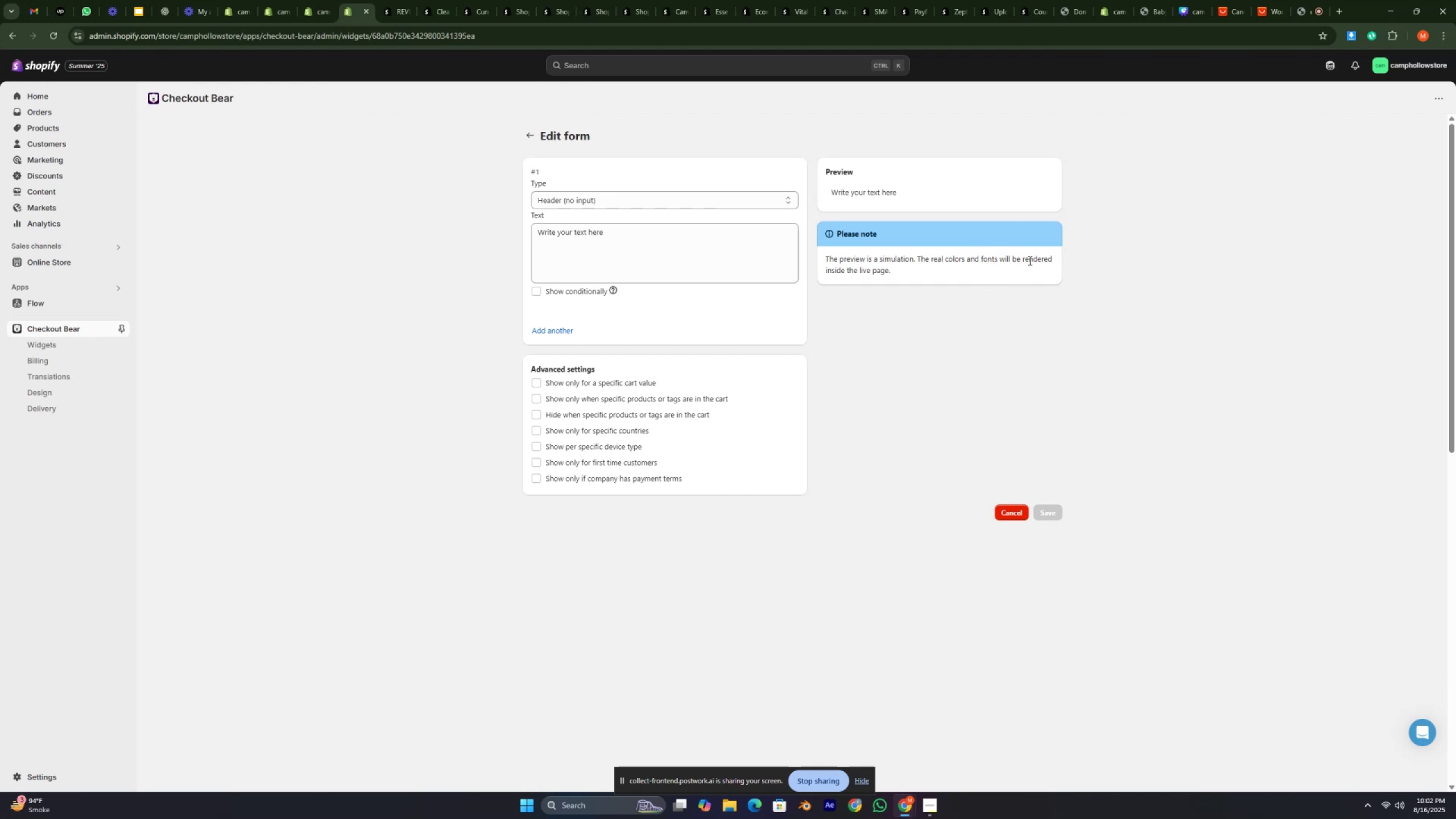 
double_click([1031, 260])
 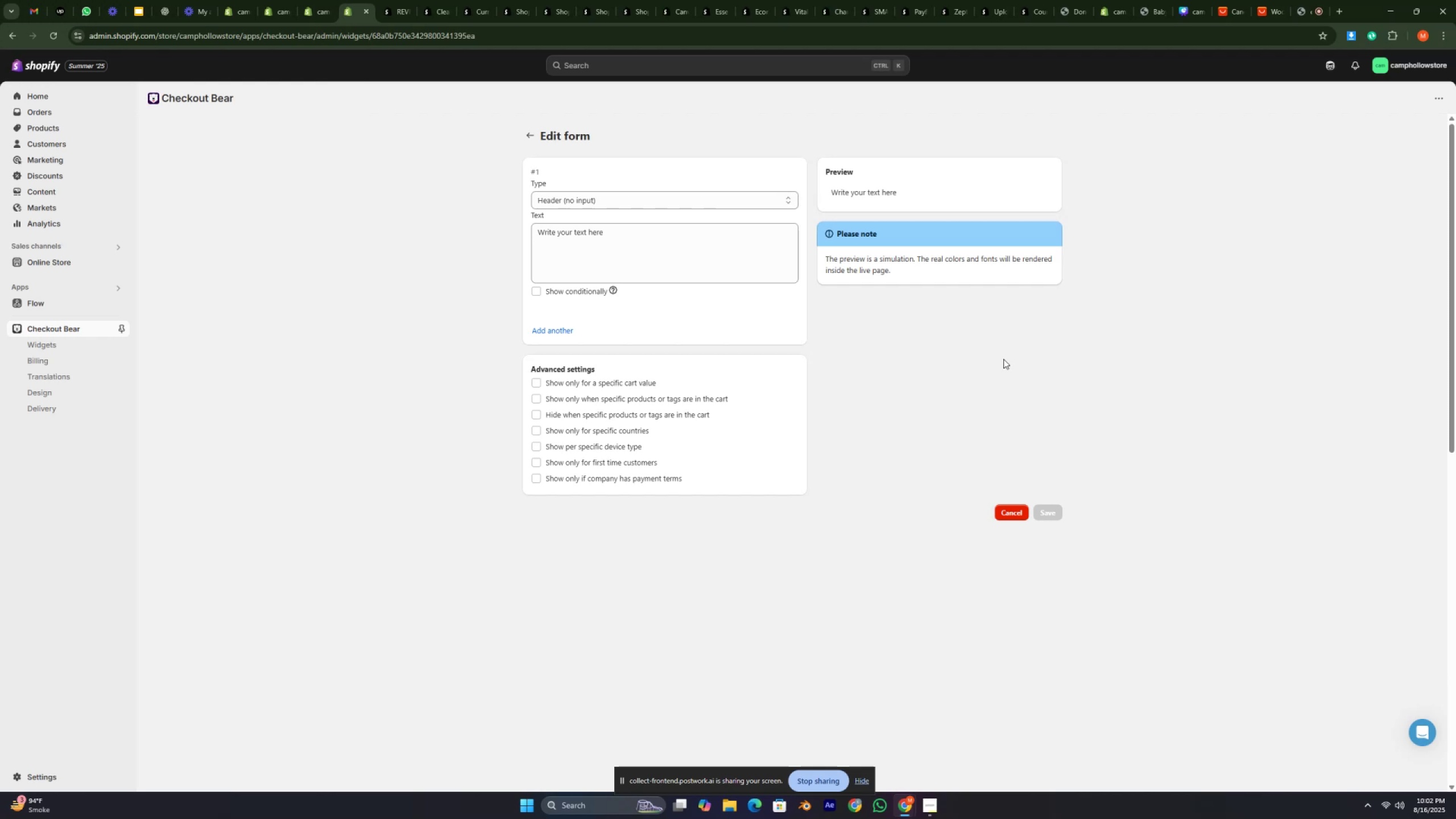 
wait(16.82)
 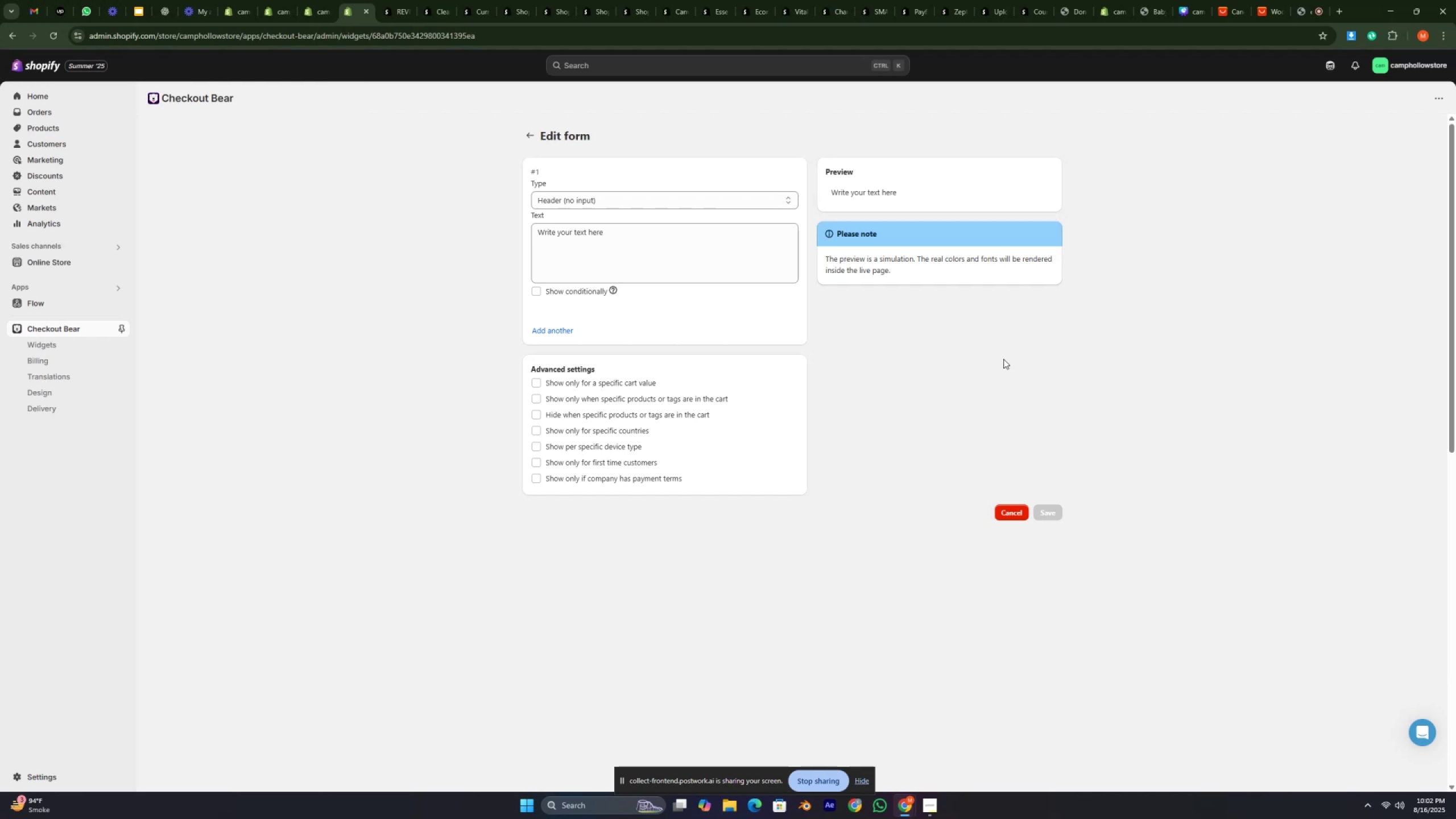 
left_click([1062, 369])
 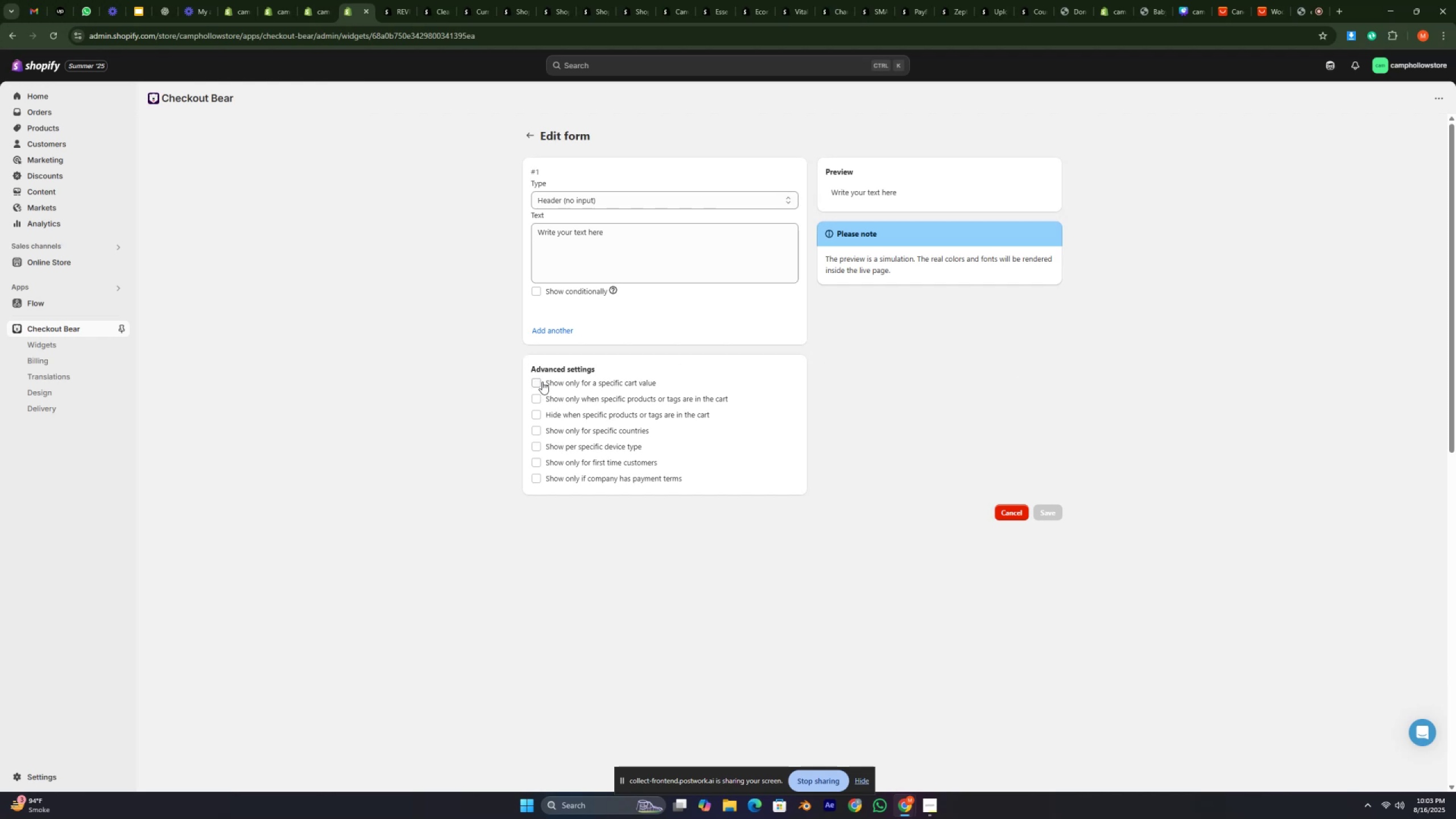 
left_click([592, 251])
 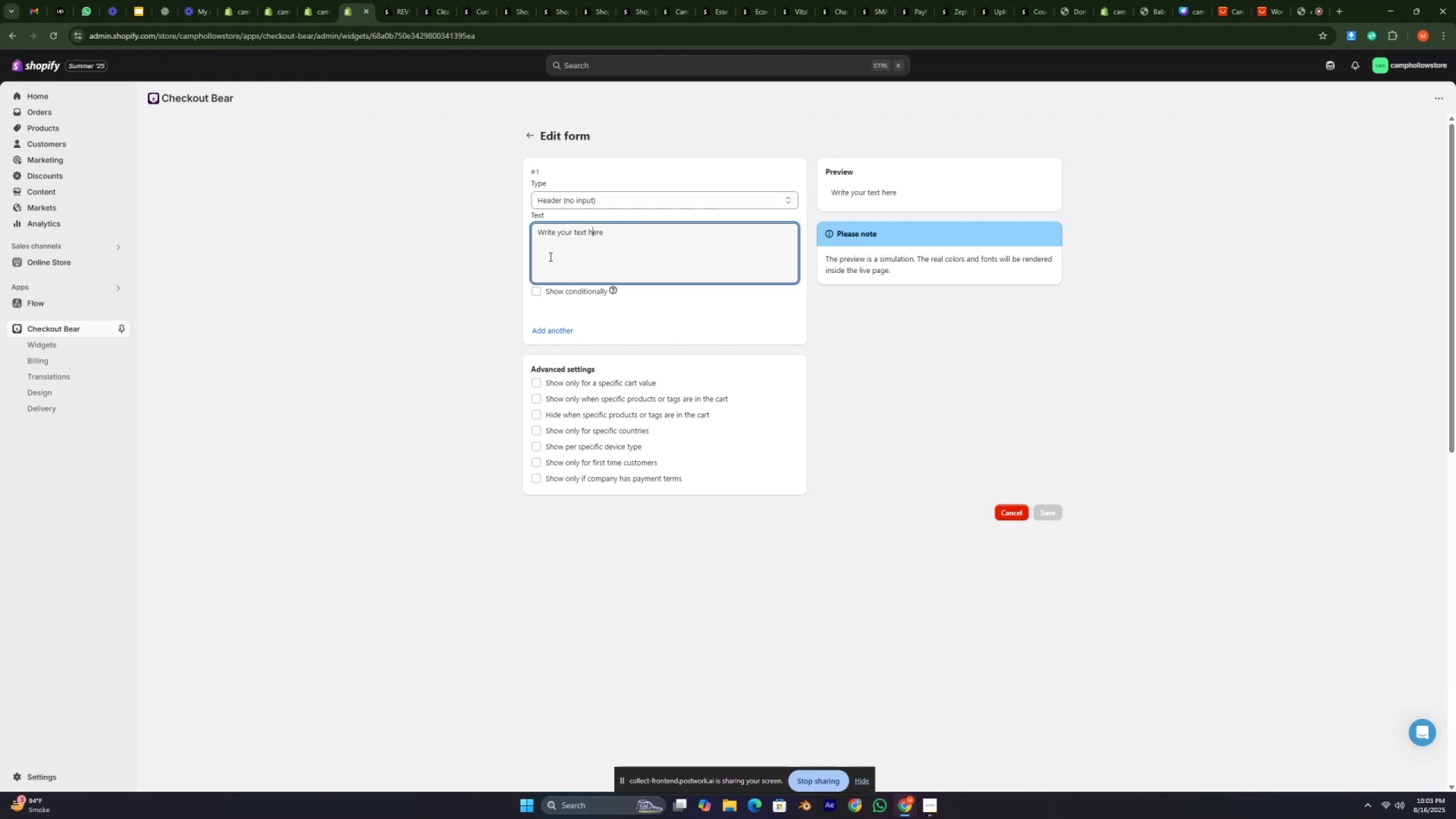 
left_click([392, 266])
 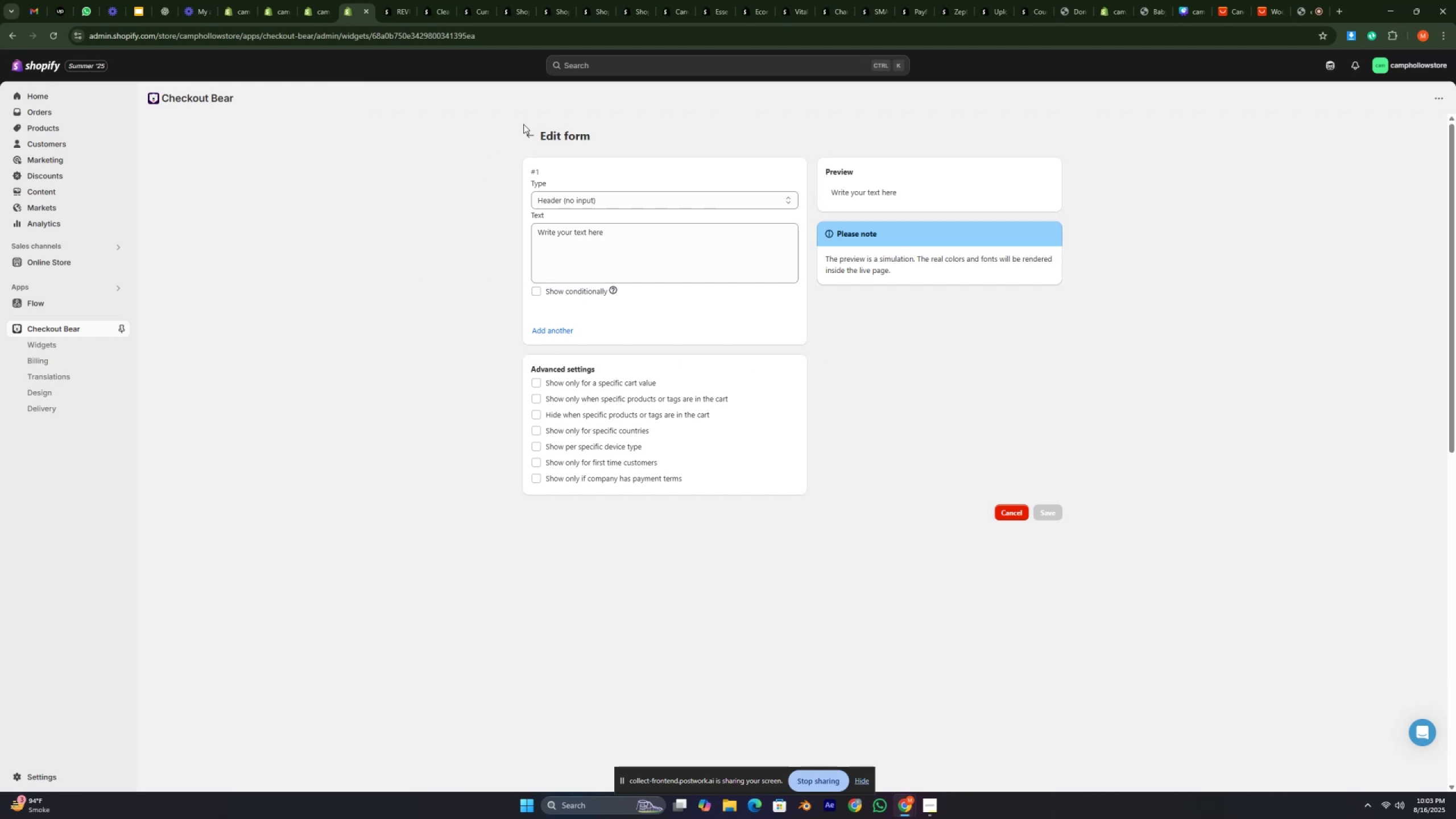 
left_click([526, 131])
 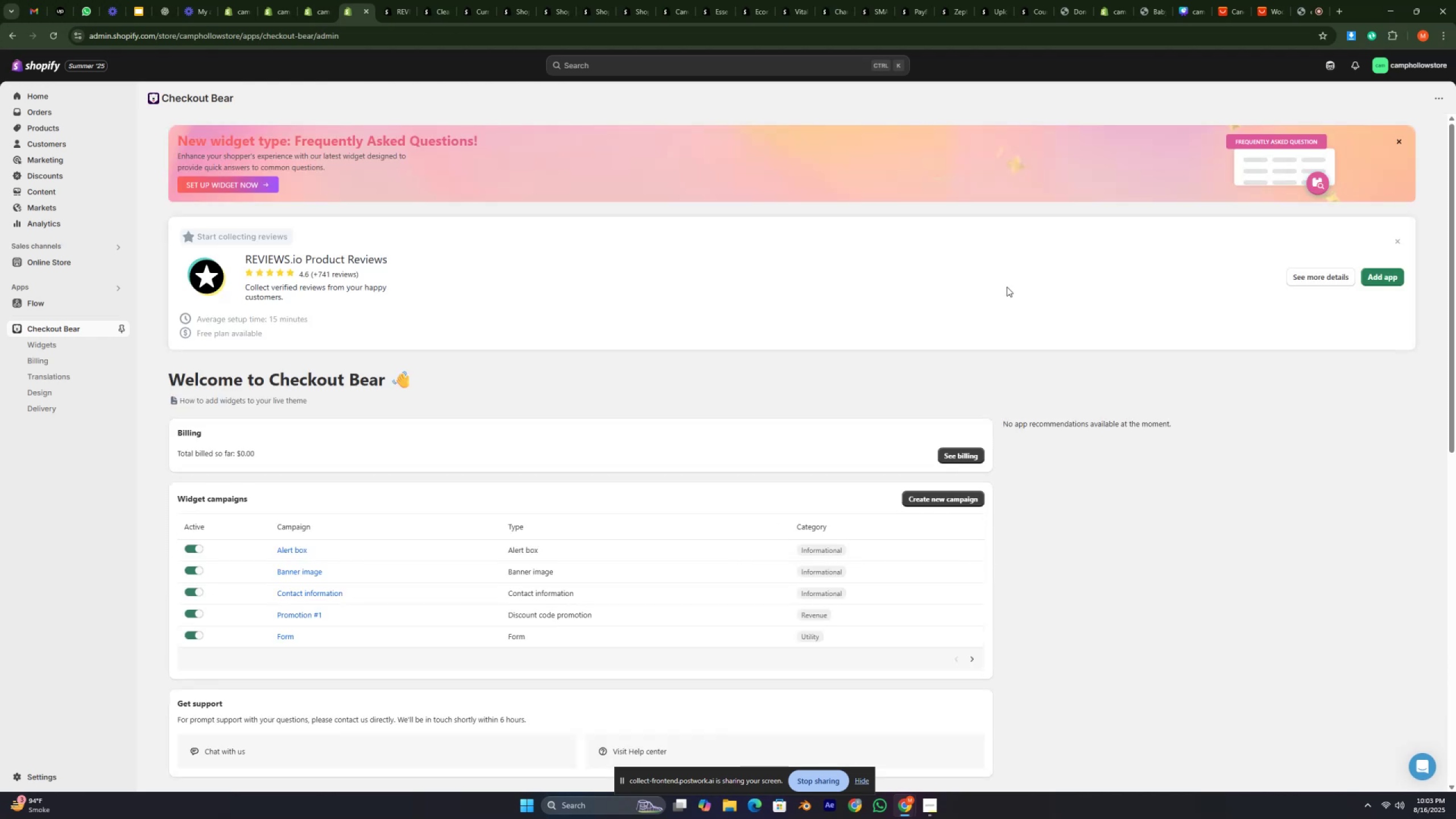 
left_click([1305, 0])
 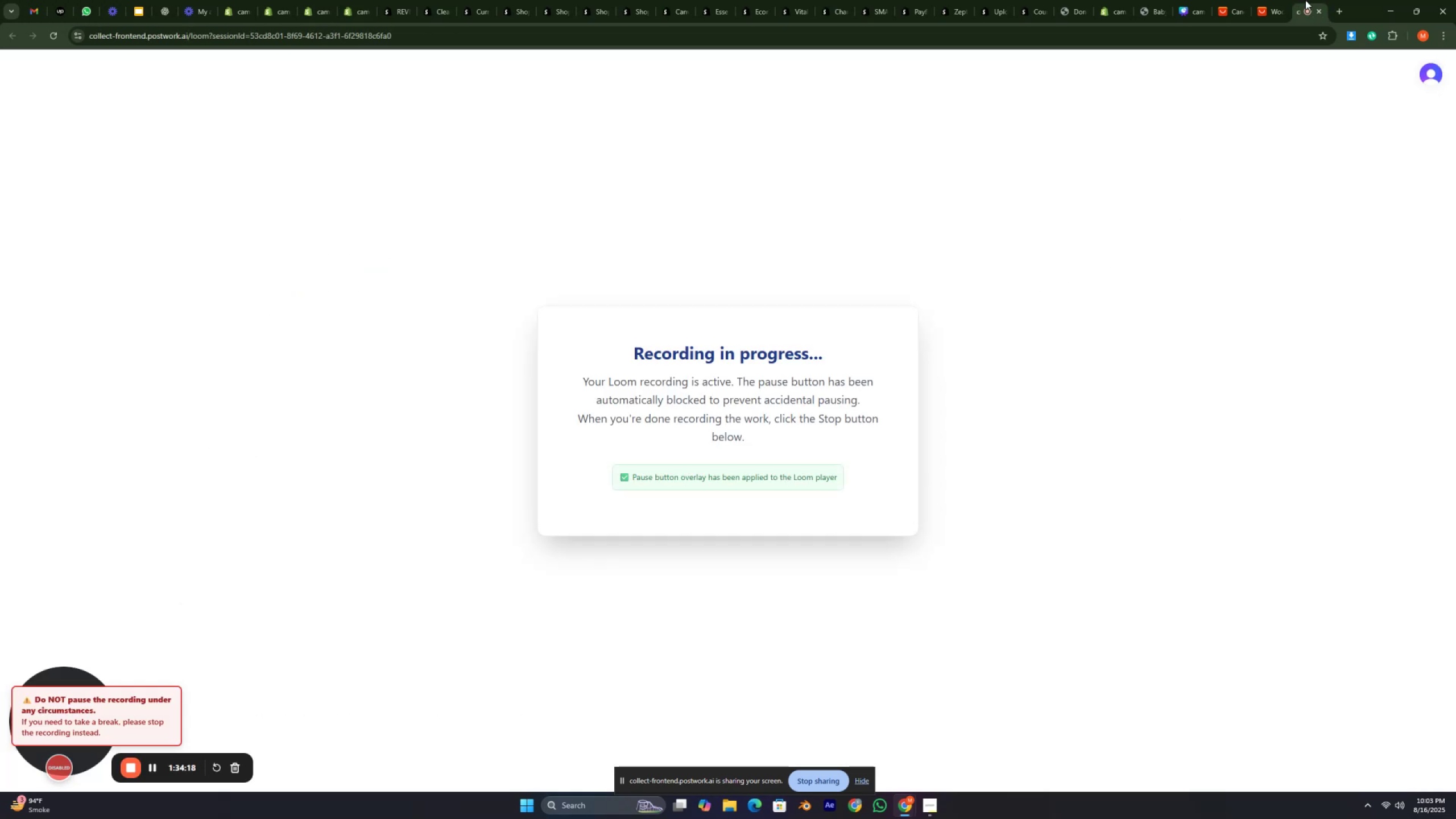 
wait(6.38)
 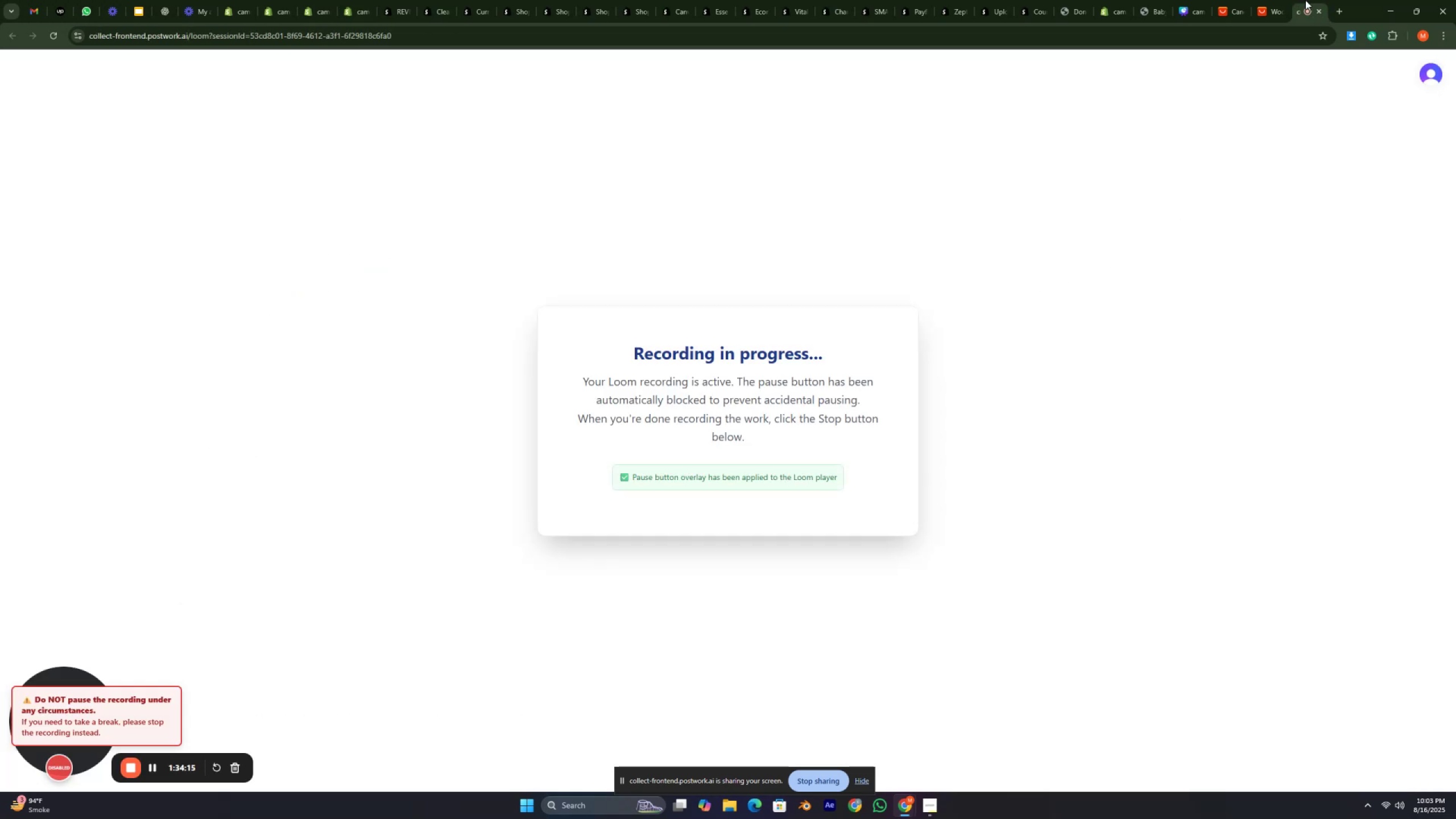 
left_click([389, 0])
 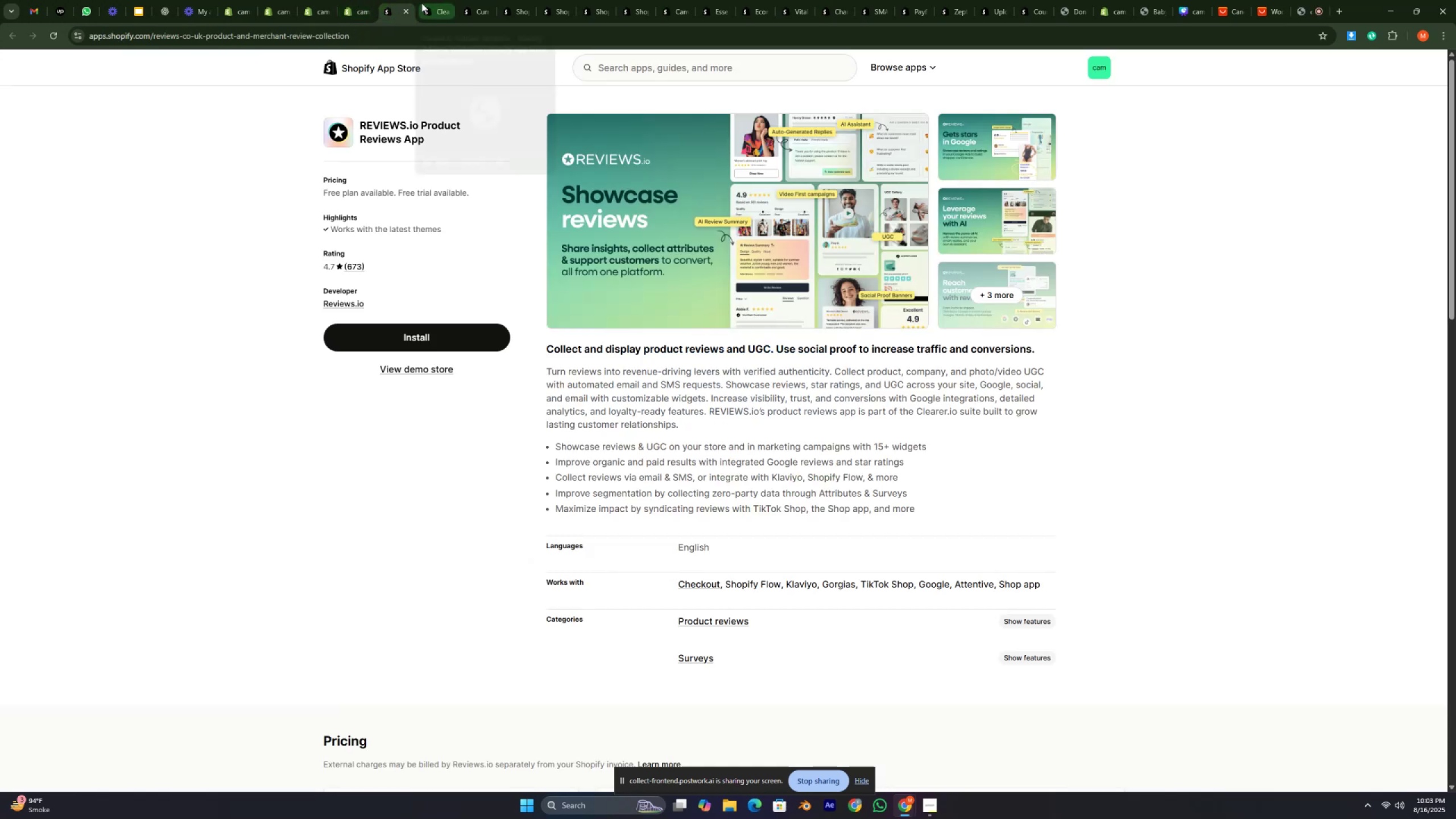 
left_click([445, 0])
 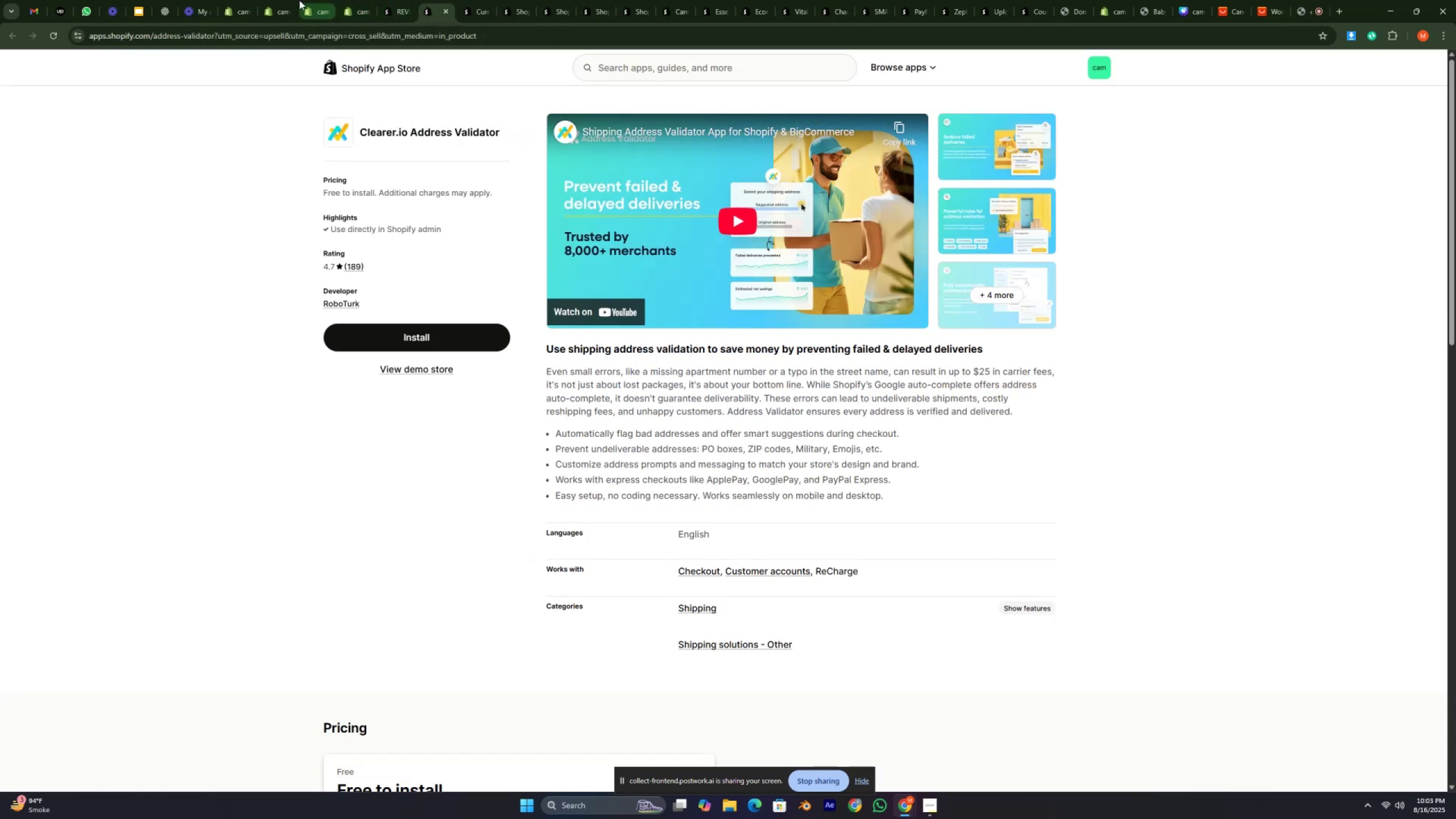 
left_click([245, 0])
 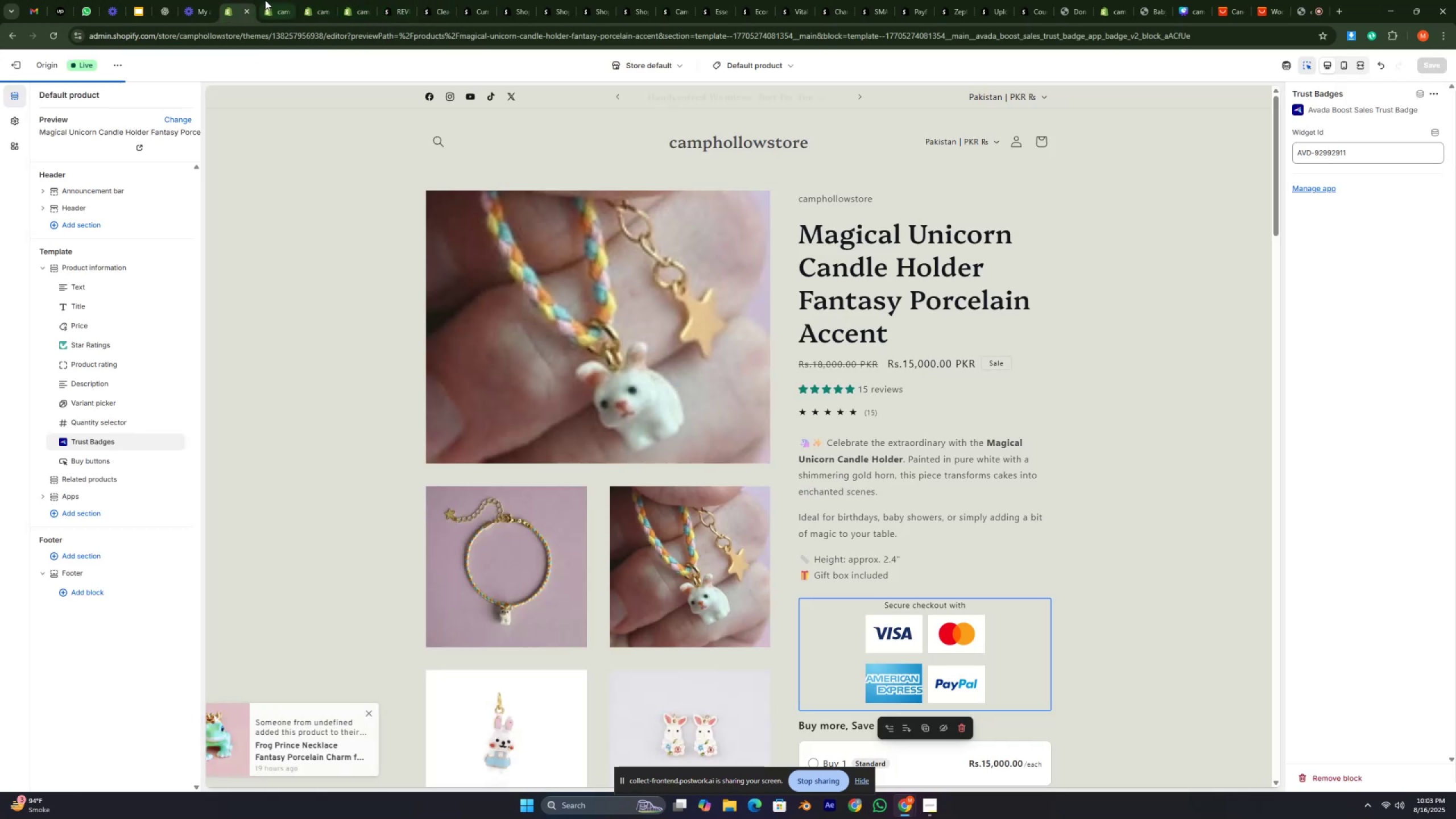 
double_click([265, 0])
 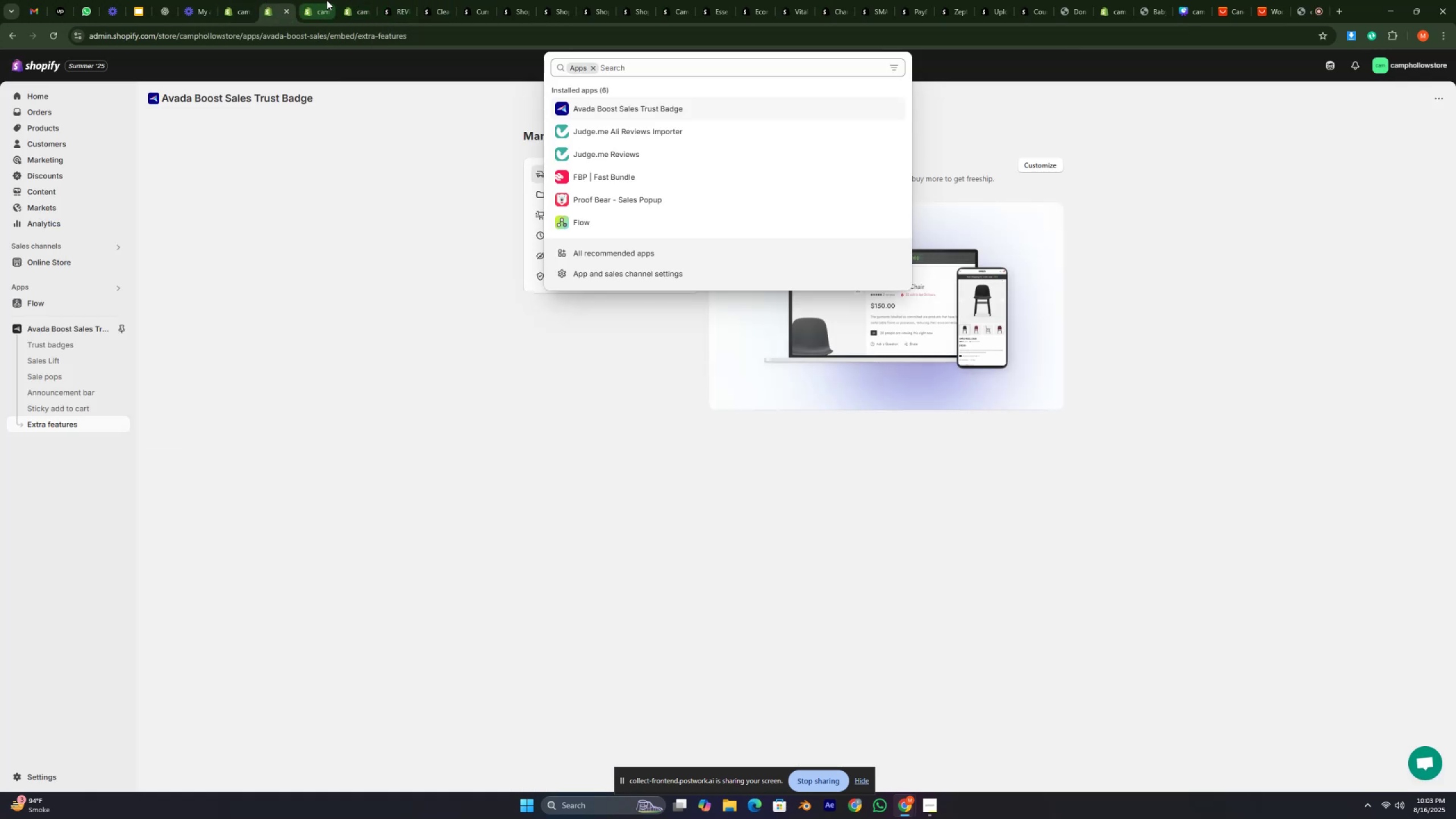 
left_click([342, 0])
 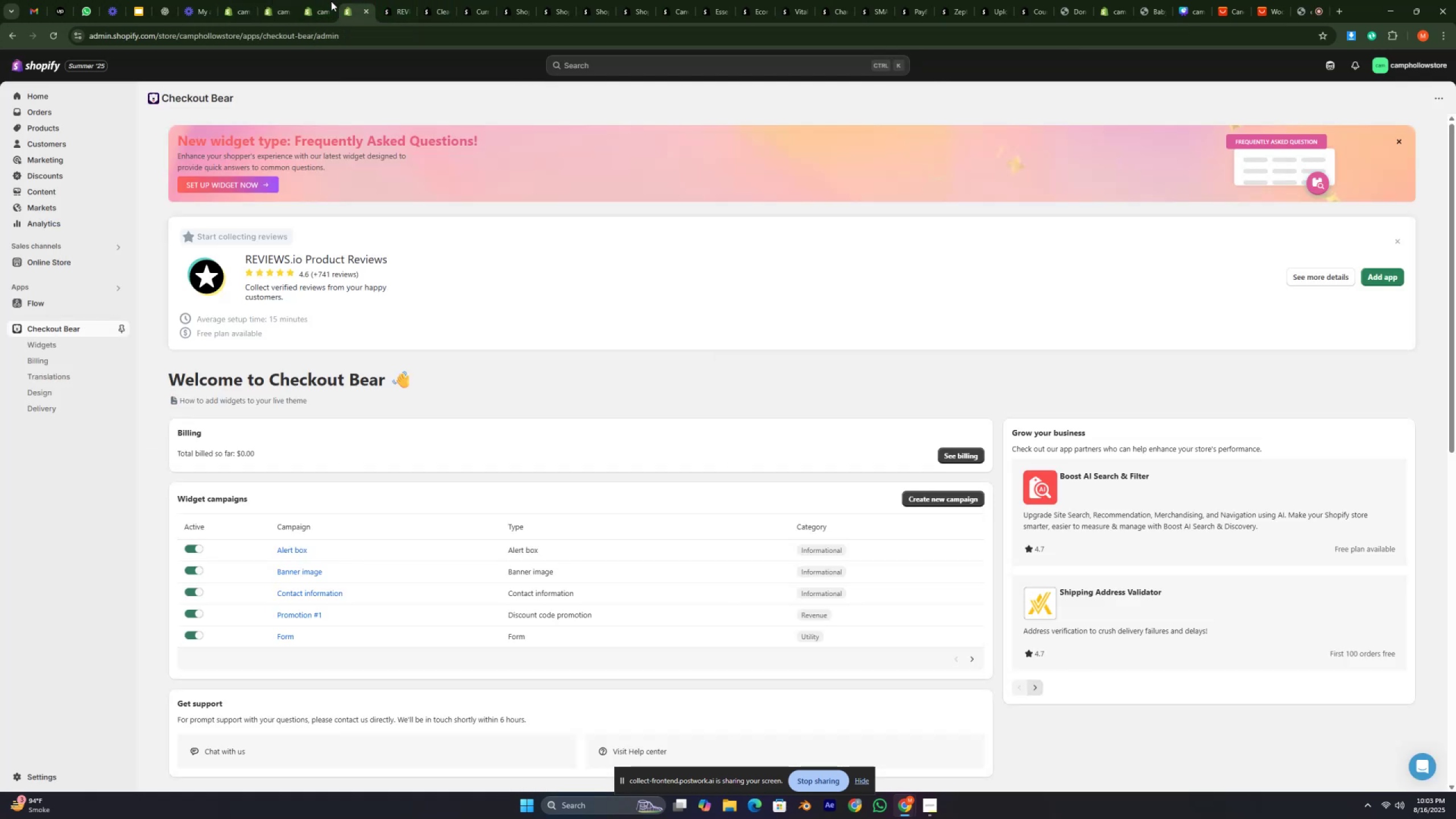 
left_click([326, 1])
 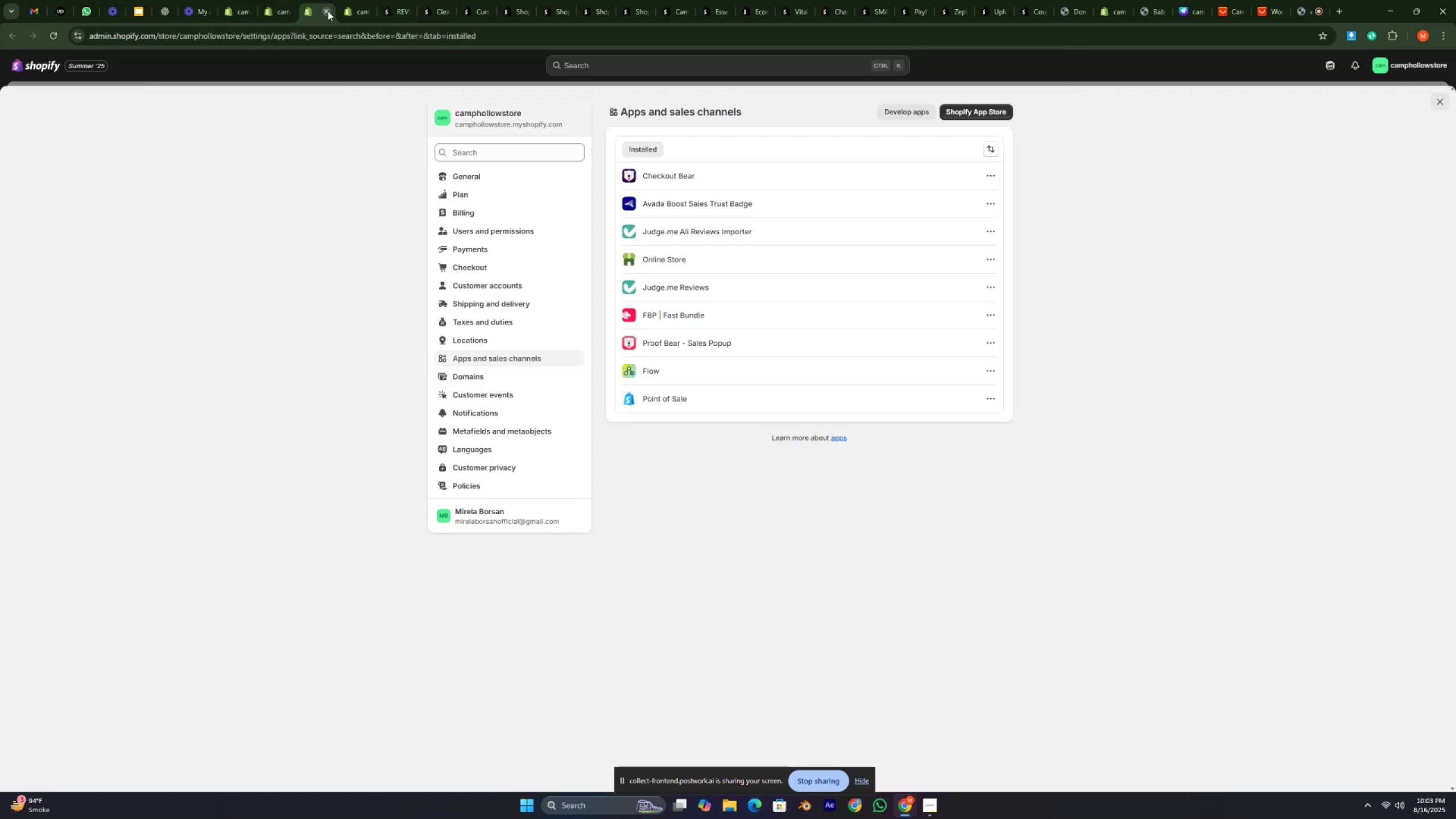 
double_click([328, 12])
 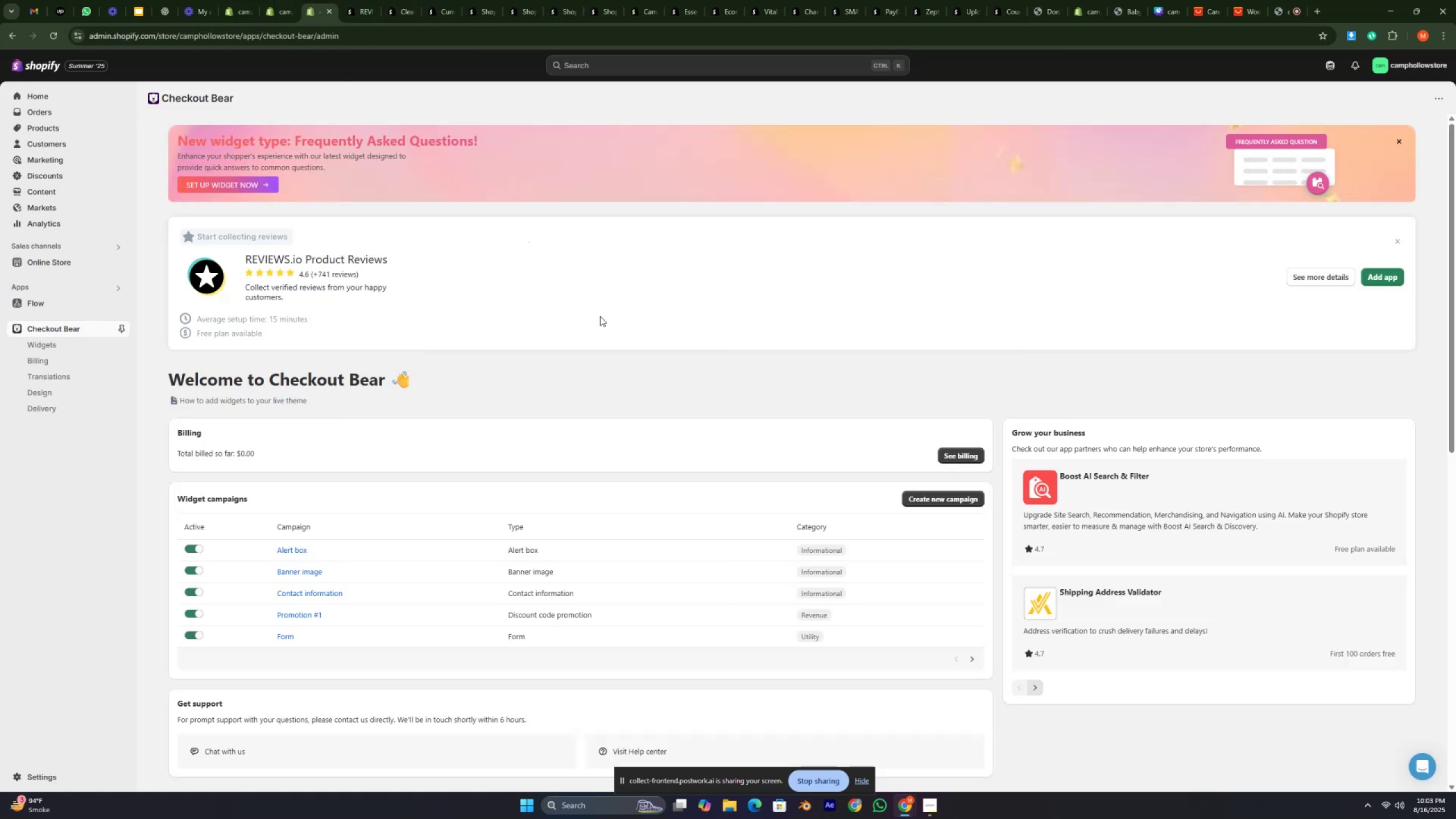 
scroll: coordinate [628, 378], scroll_direction: down, amount: 5.0
 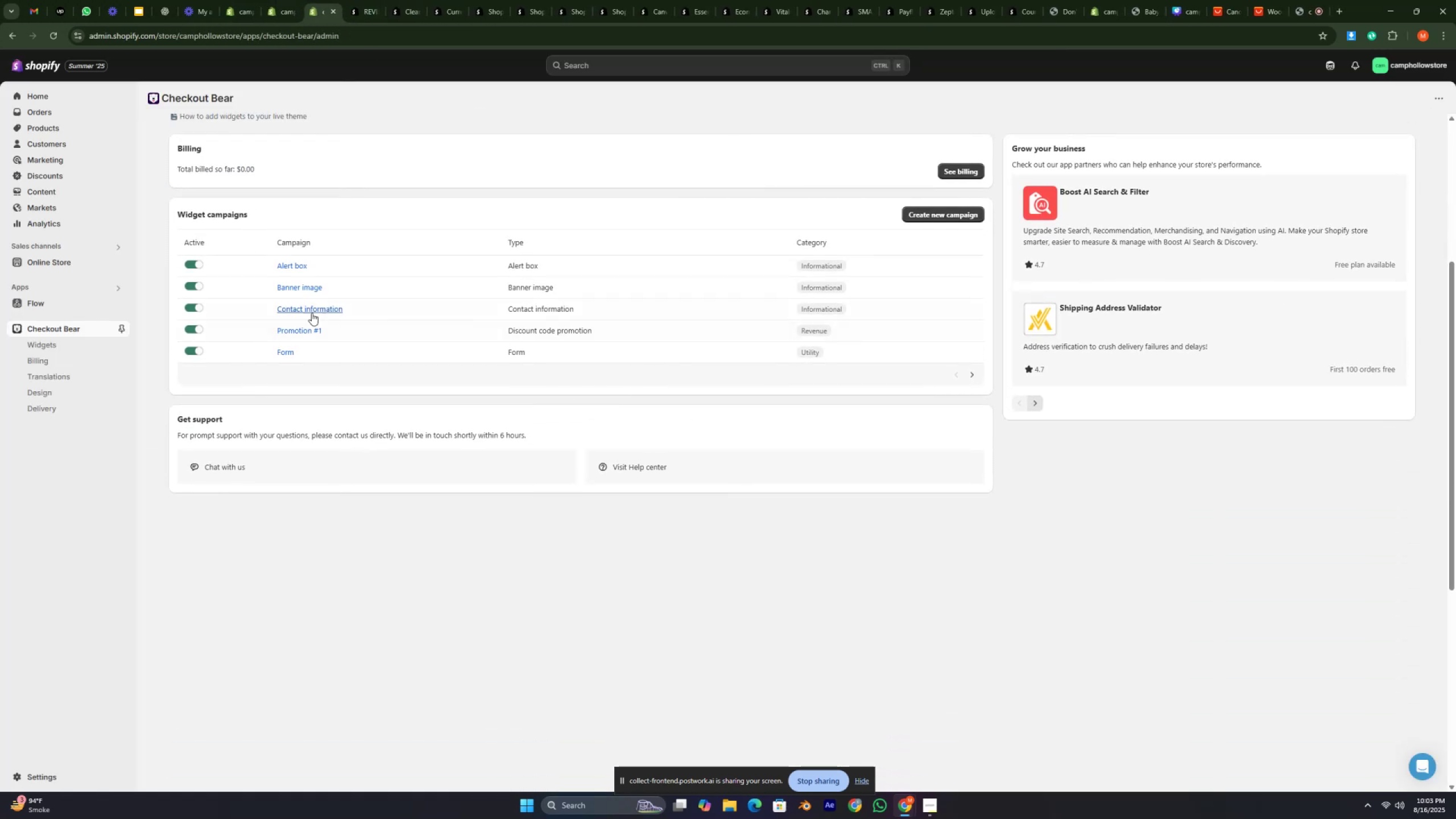 
left_click([308, 312])
 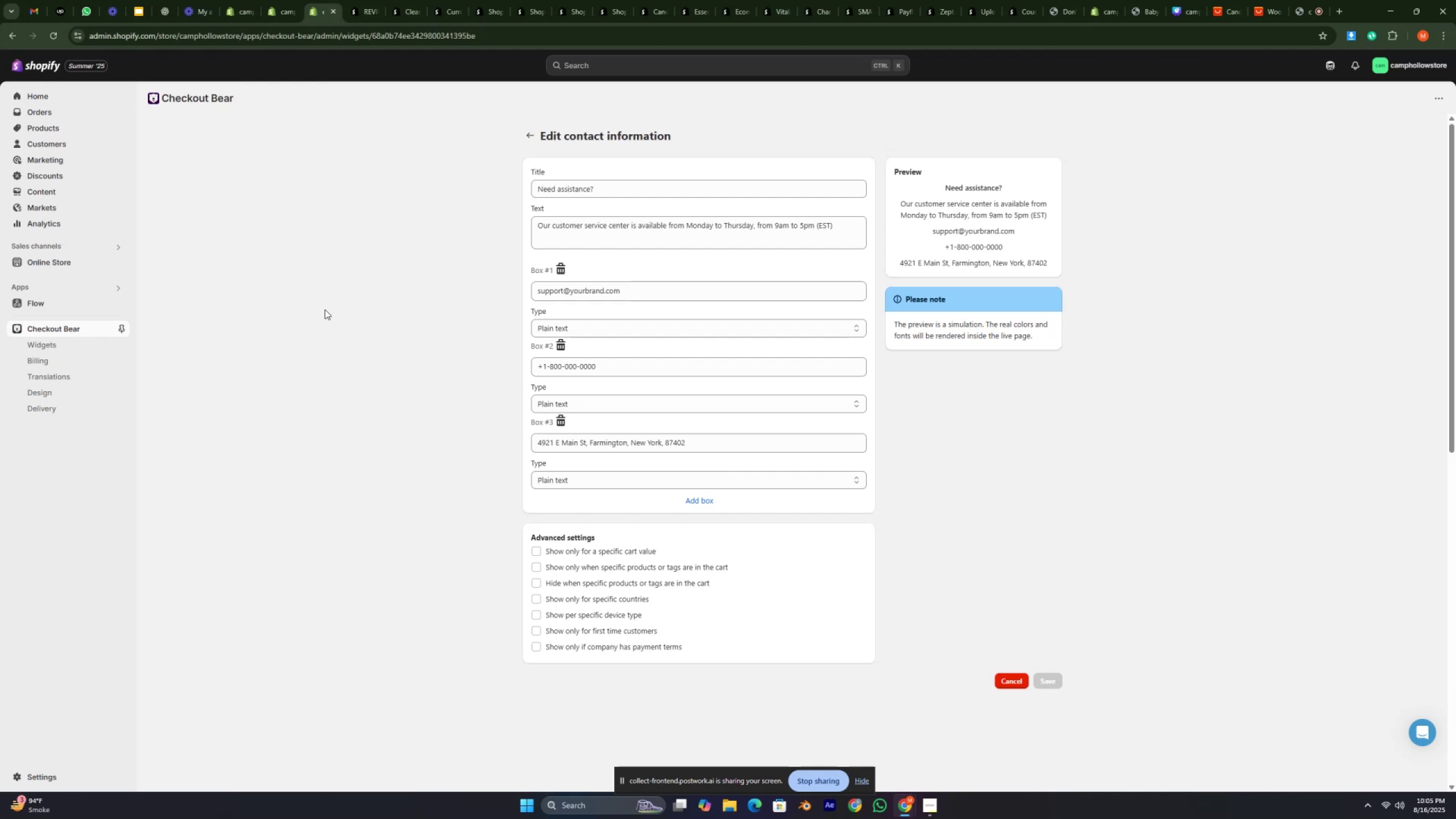 
wait(105.21)
 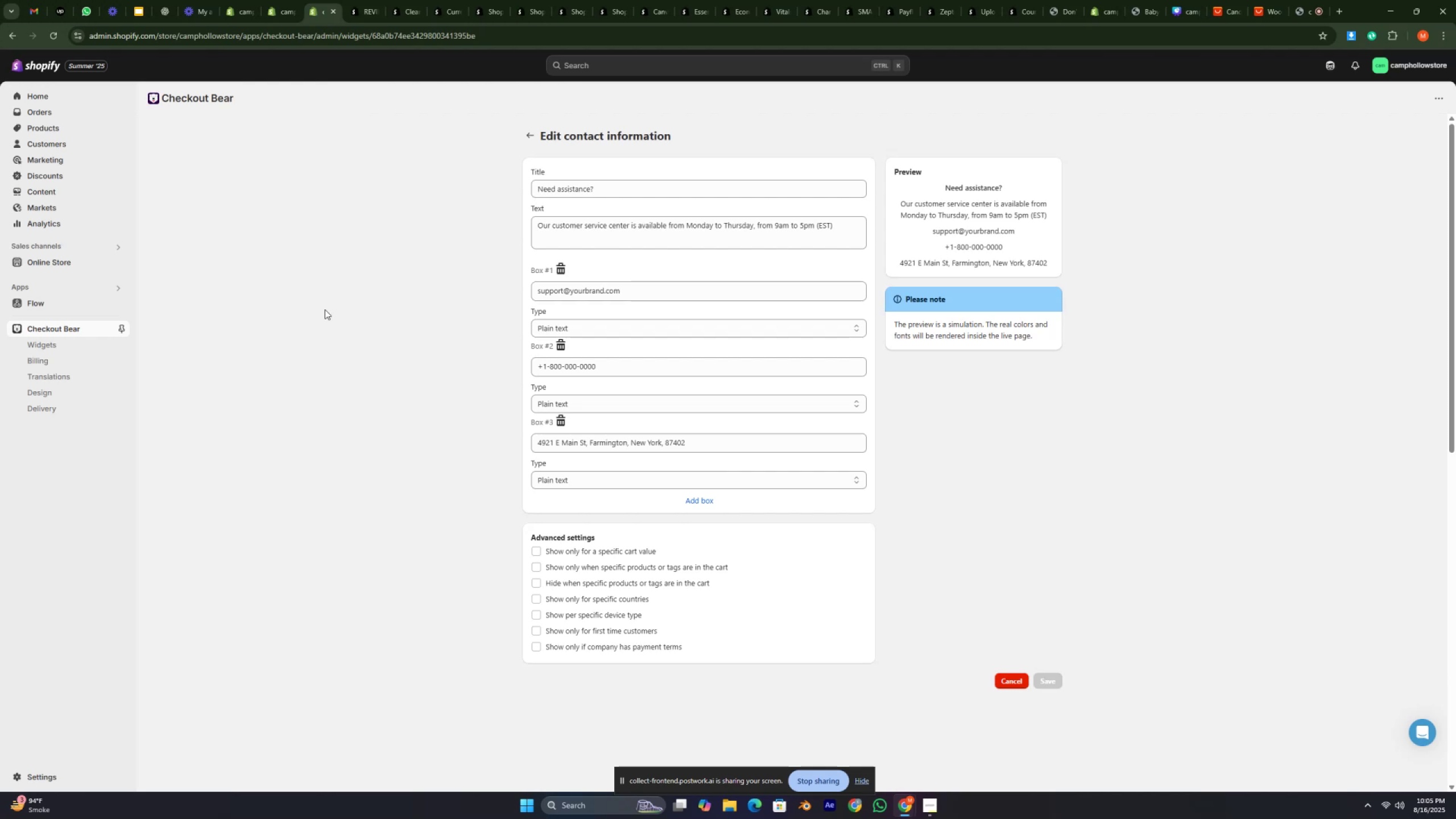 
left_click([1300, 0])
 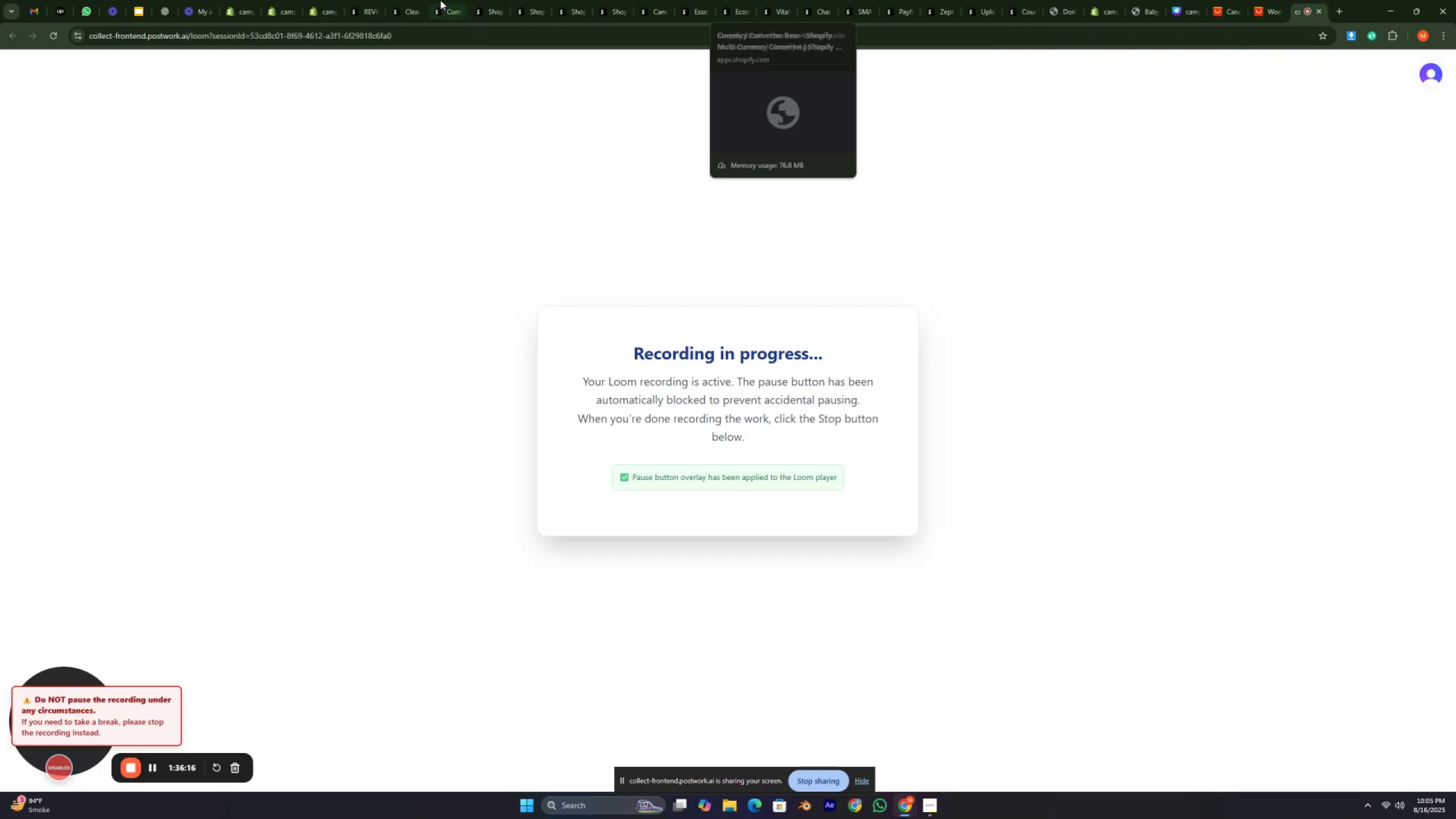 
left_click([292, 0])
 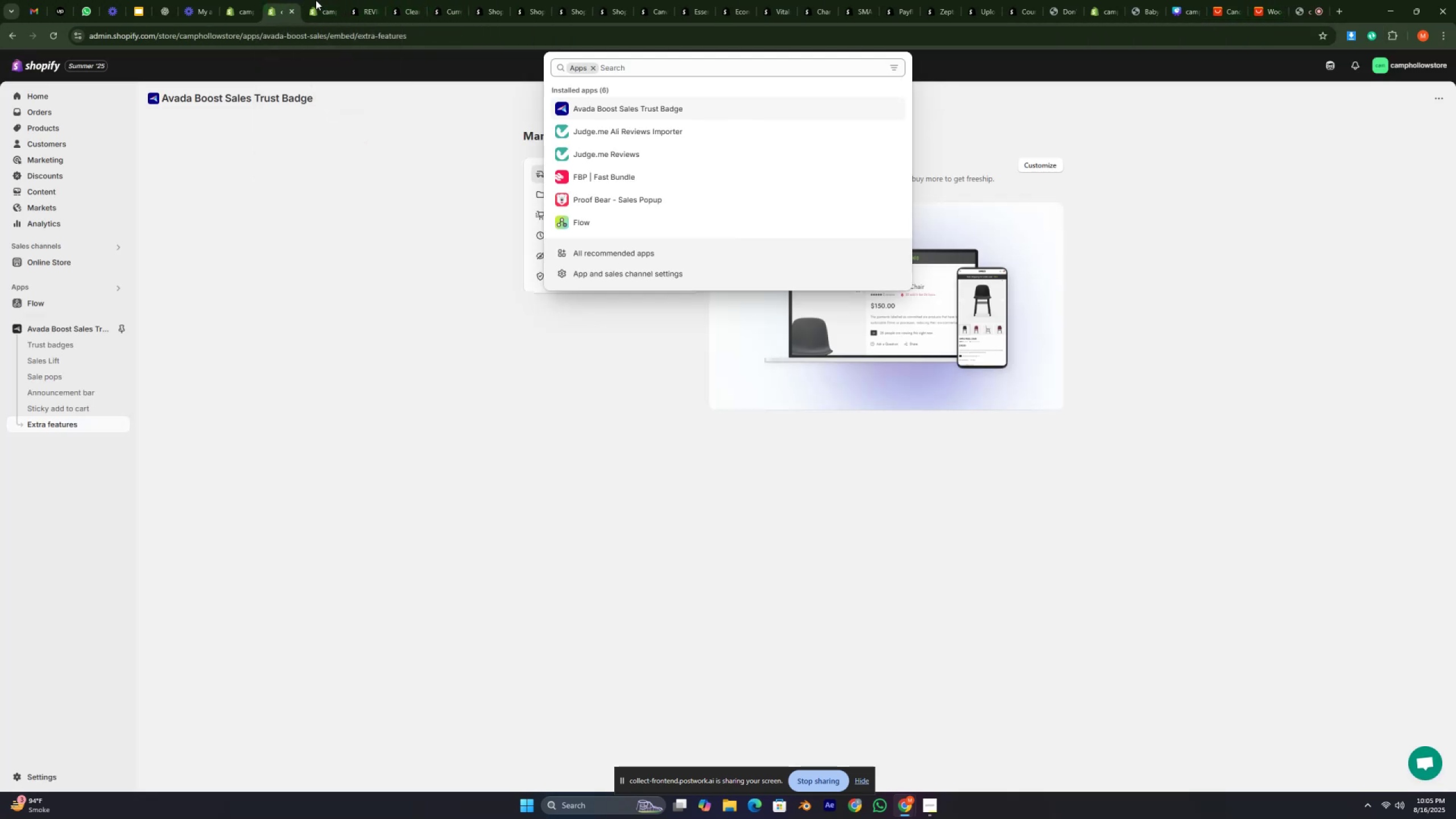 
left_click([322, 0])
 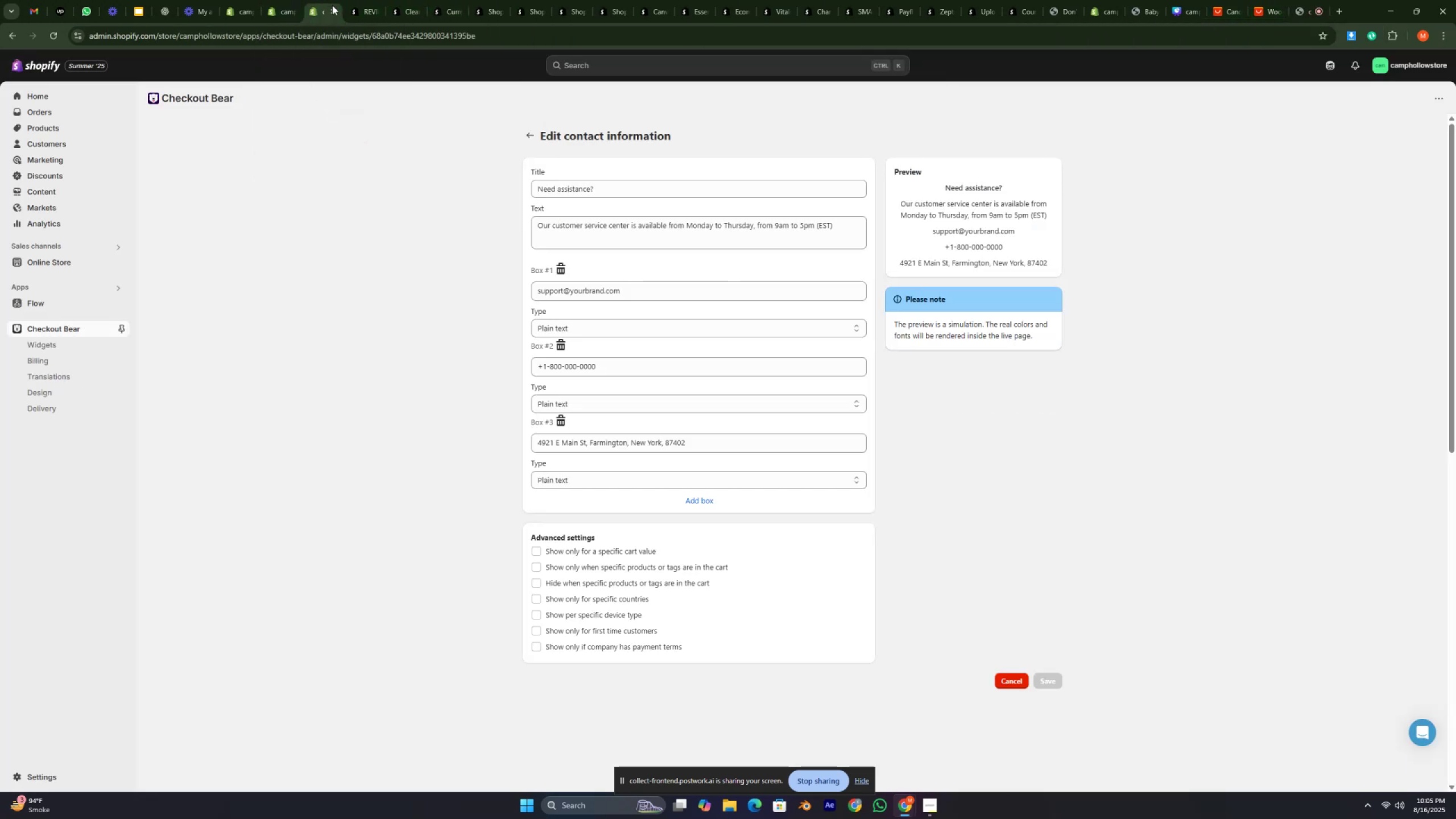 
scroll: coordinate [486, 413], scroll_direction: down, amount: 7.0
 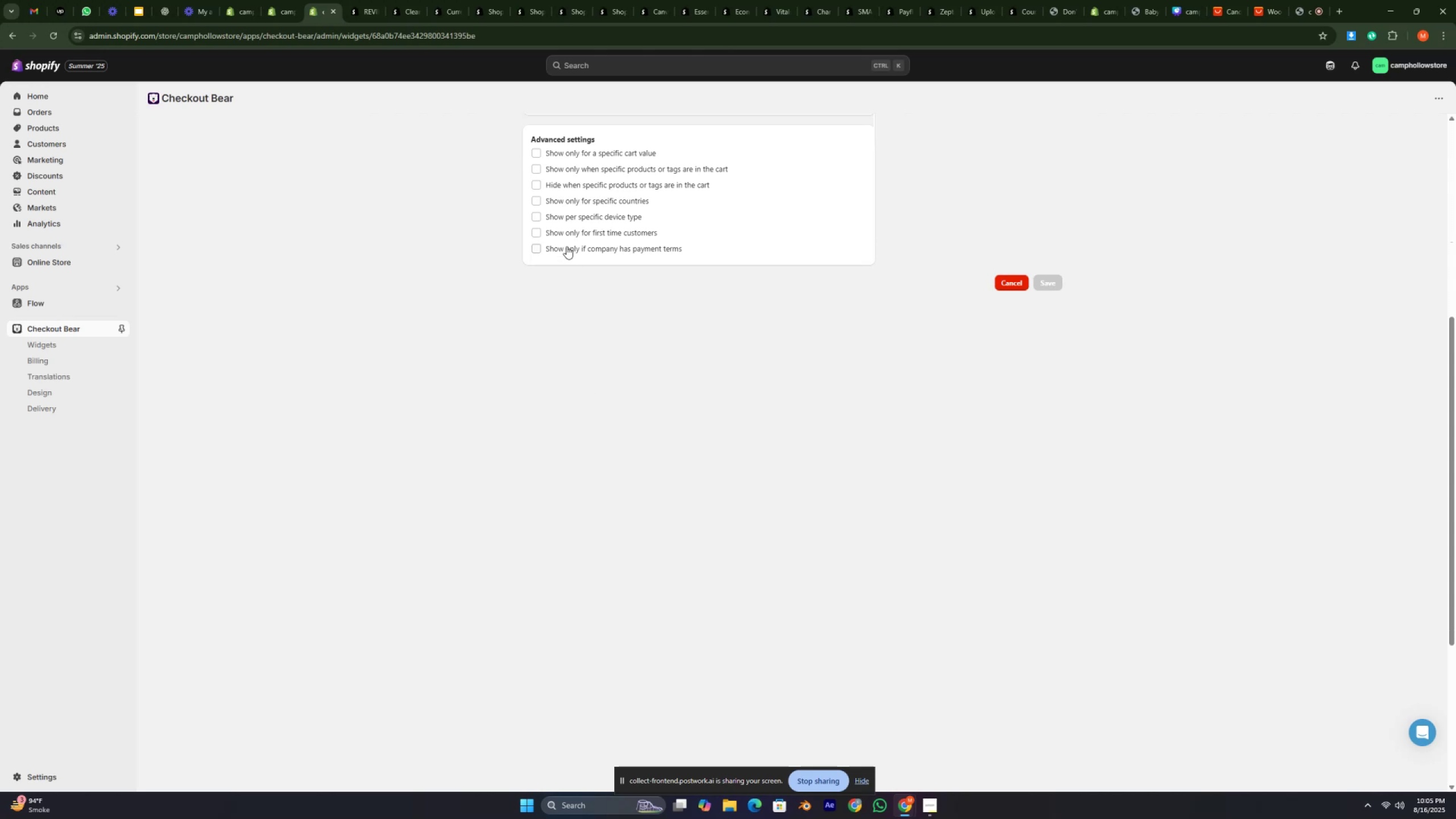 
left_click([566, 246])
 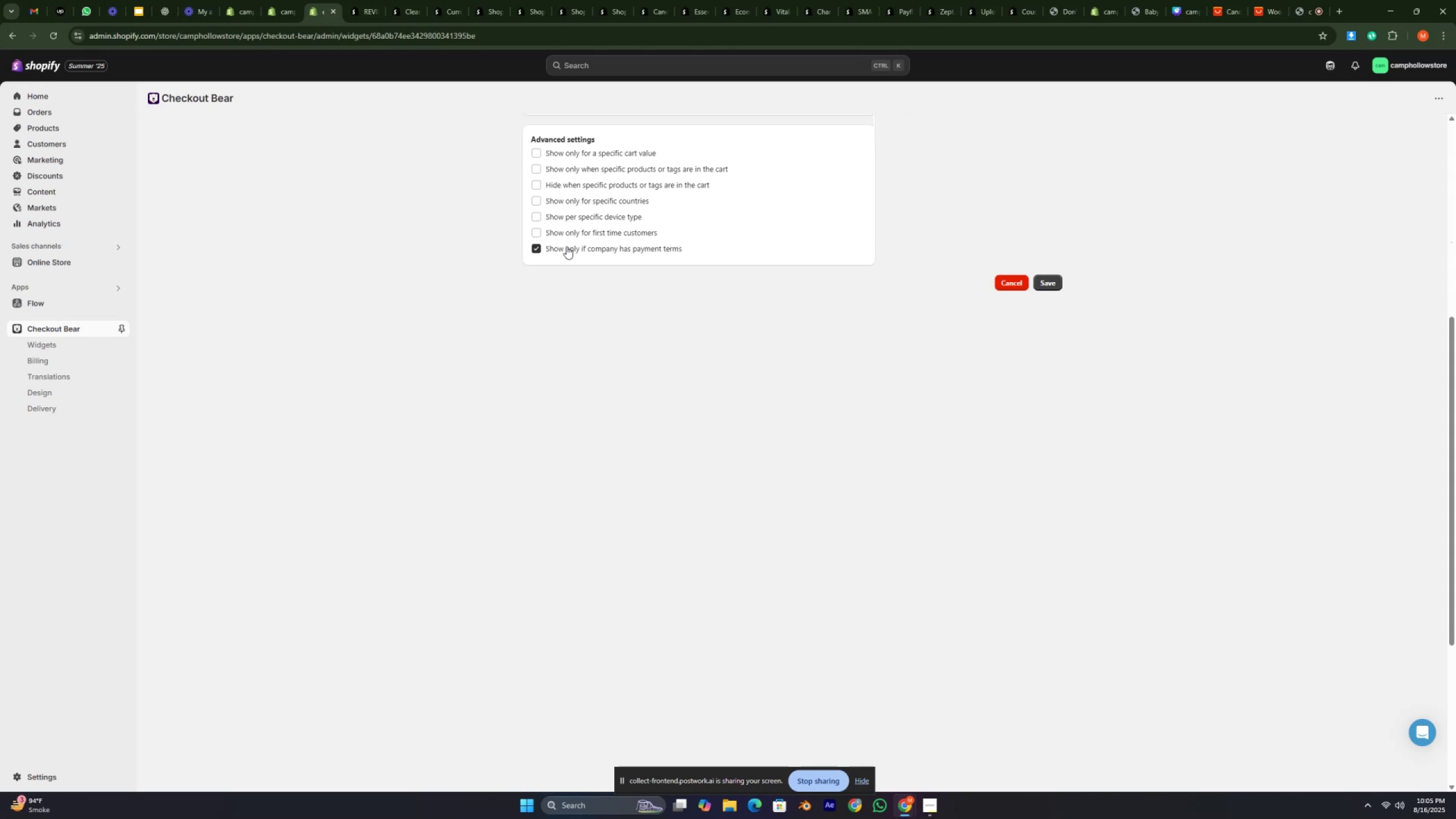 
wait(19.98)
 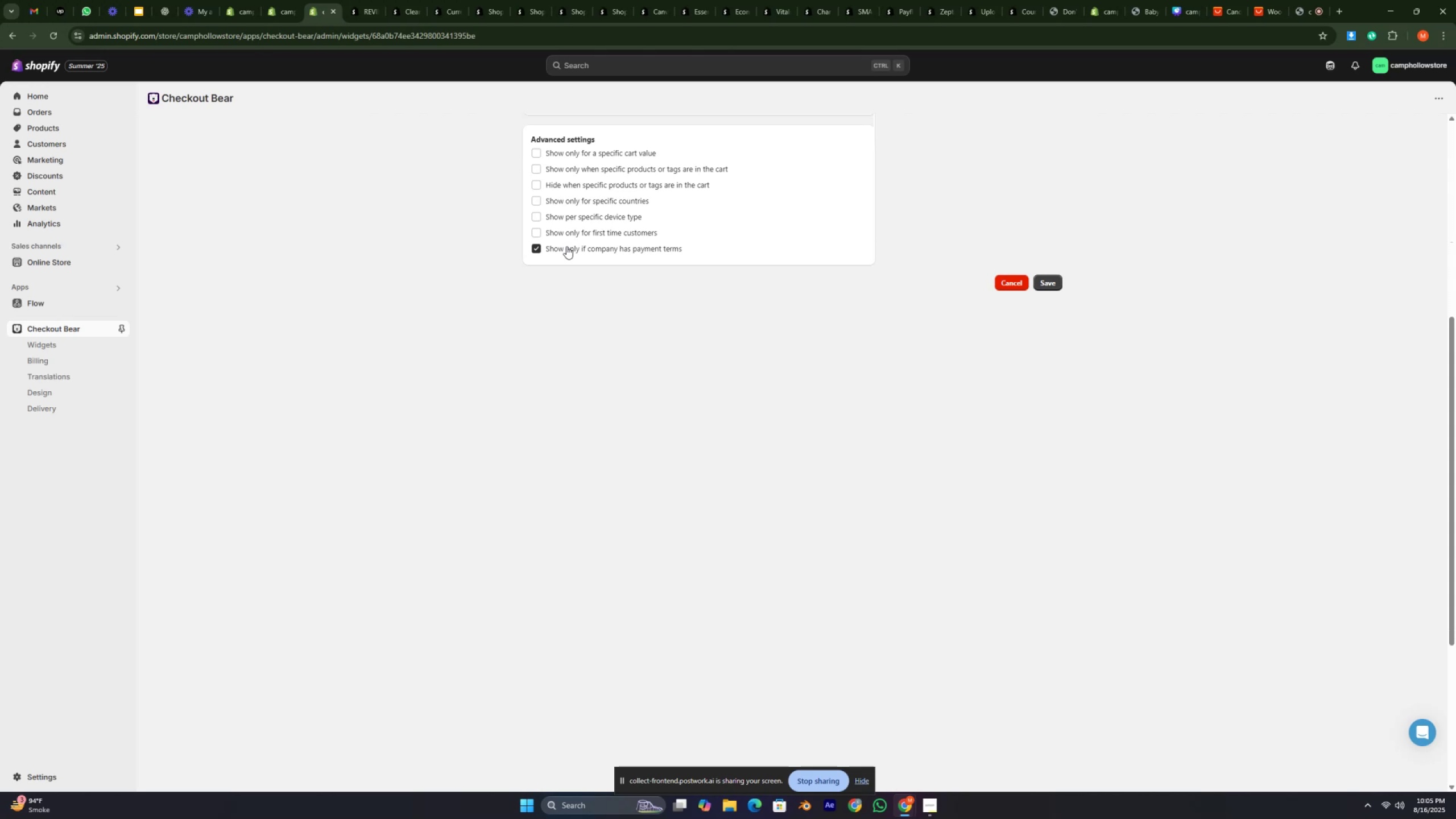 
left_click([453, 240])
 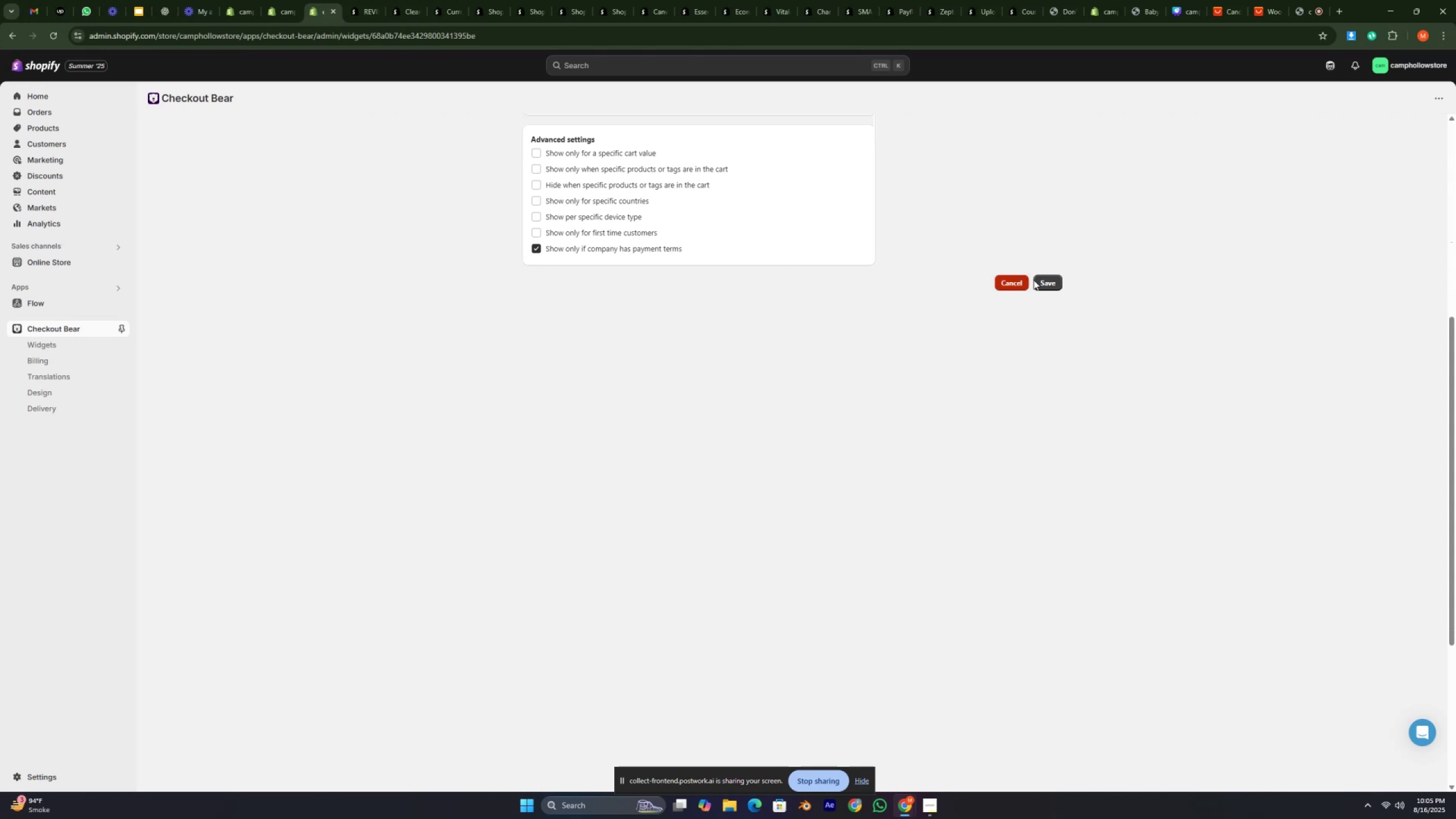 
left_click([1056, 285])
 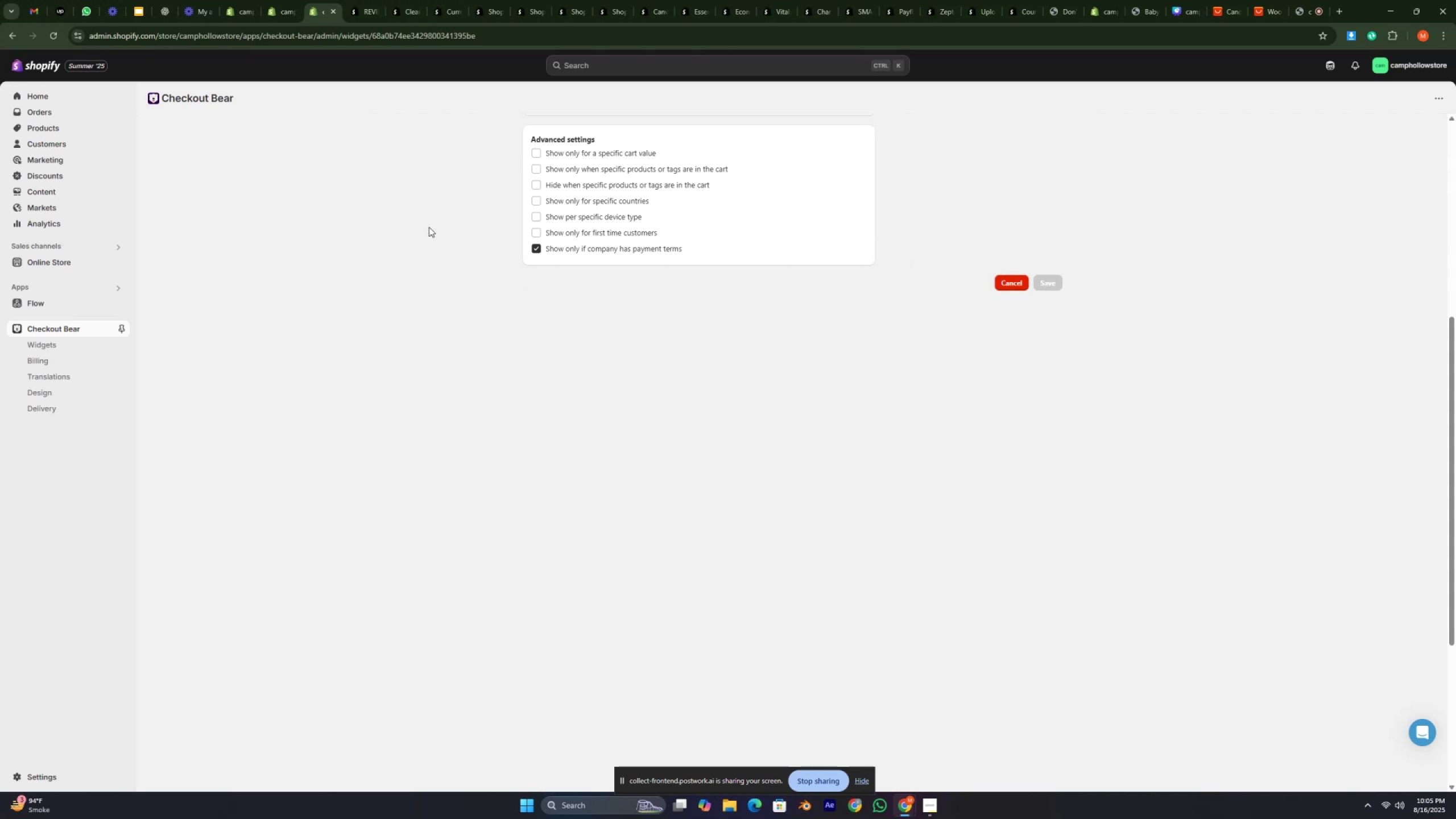 
left_click([434, 207])
 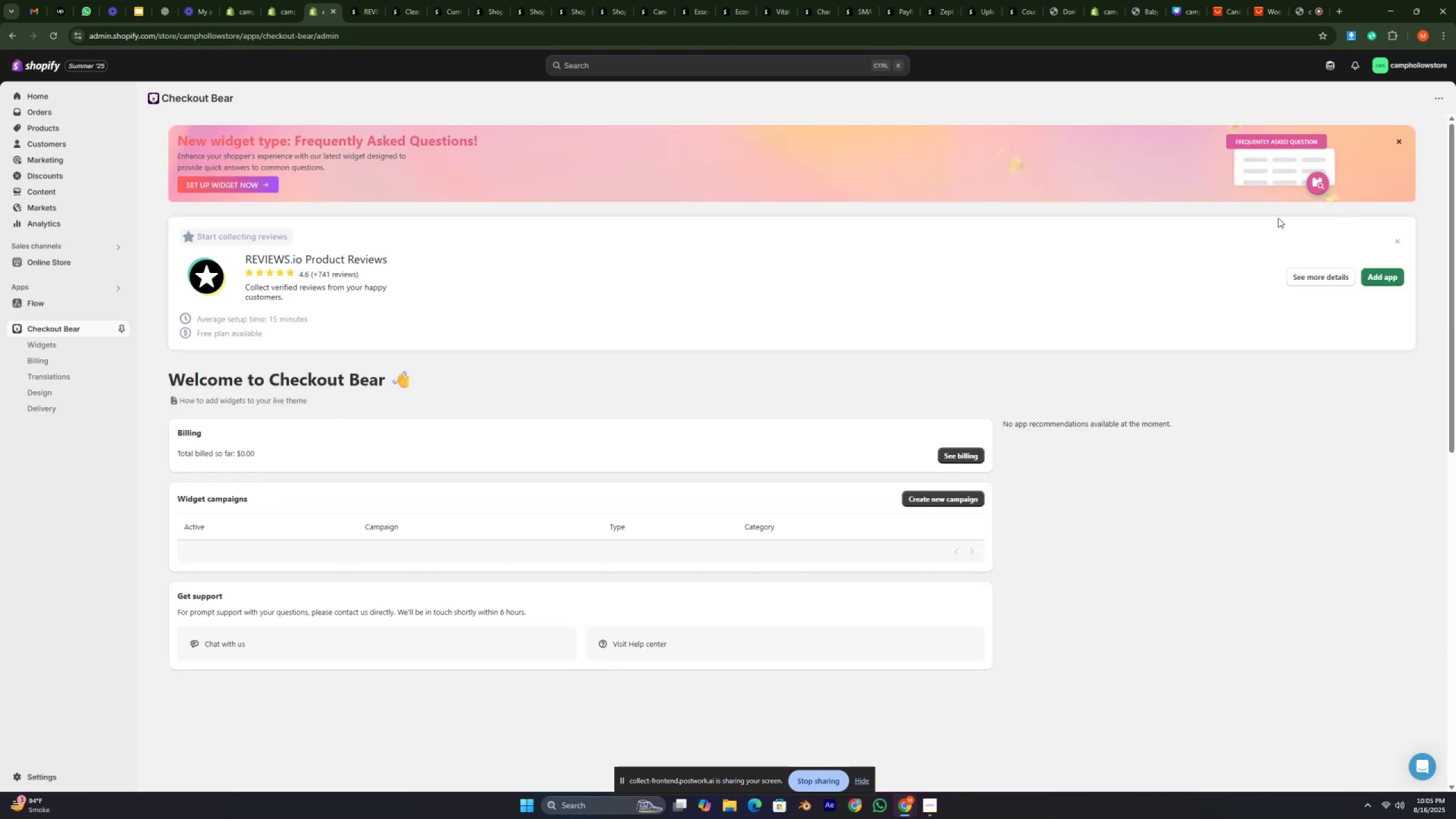 
wait(5.21)
 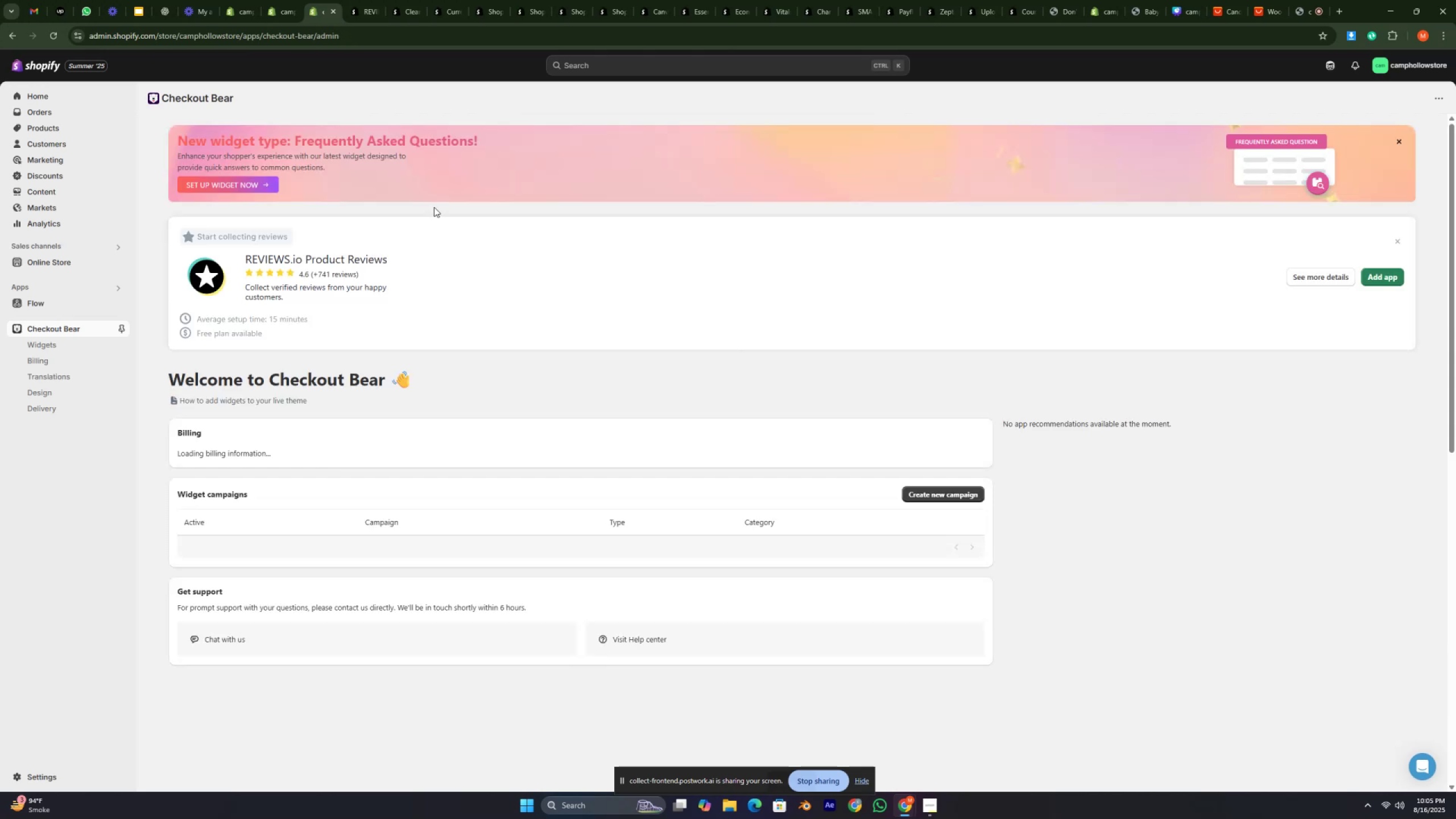 
left_click([1398, 143])
 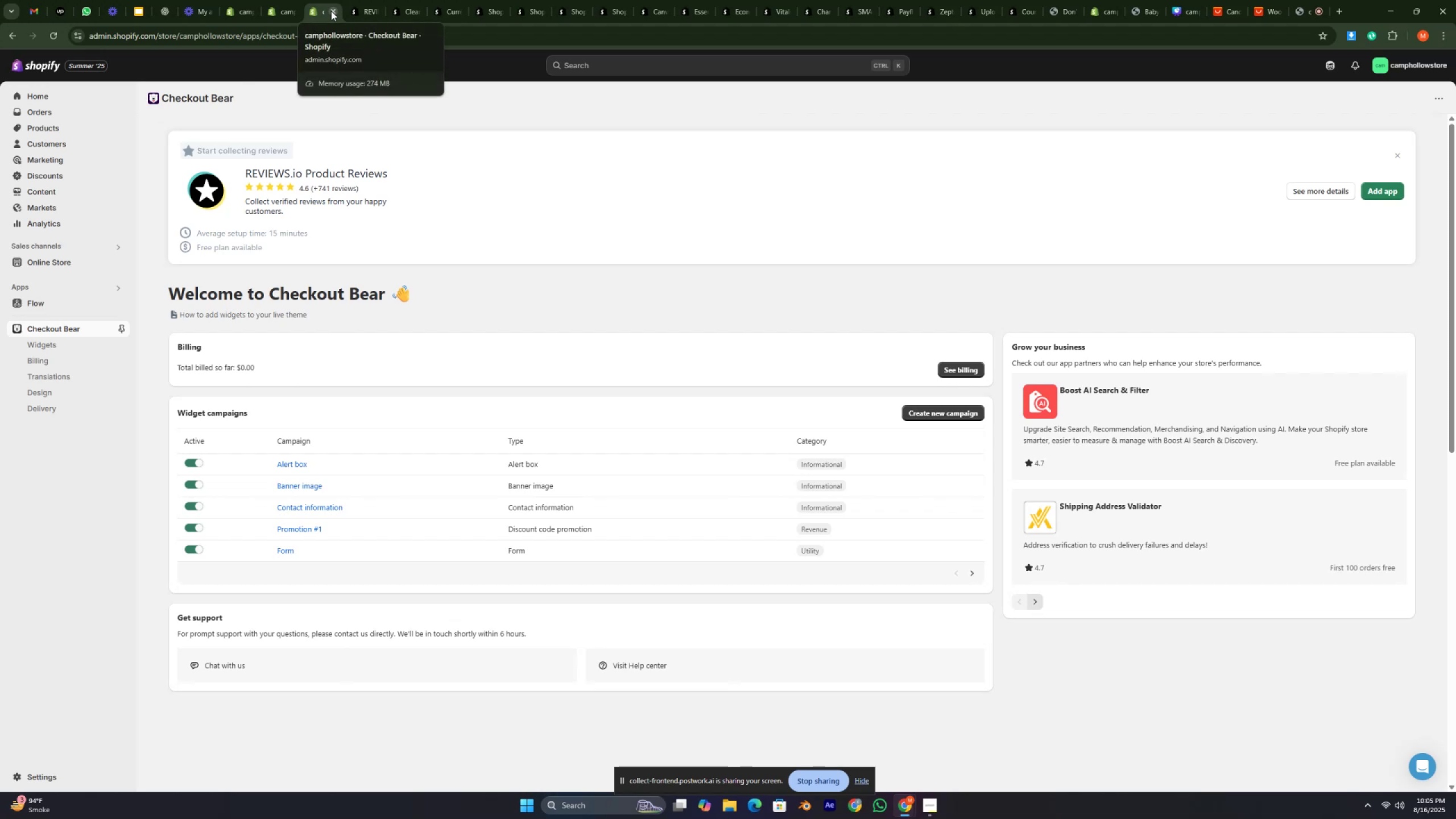 
left_click([331, 11])
 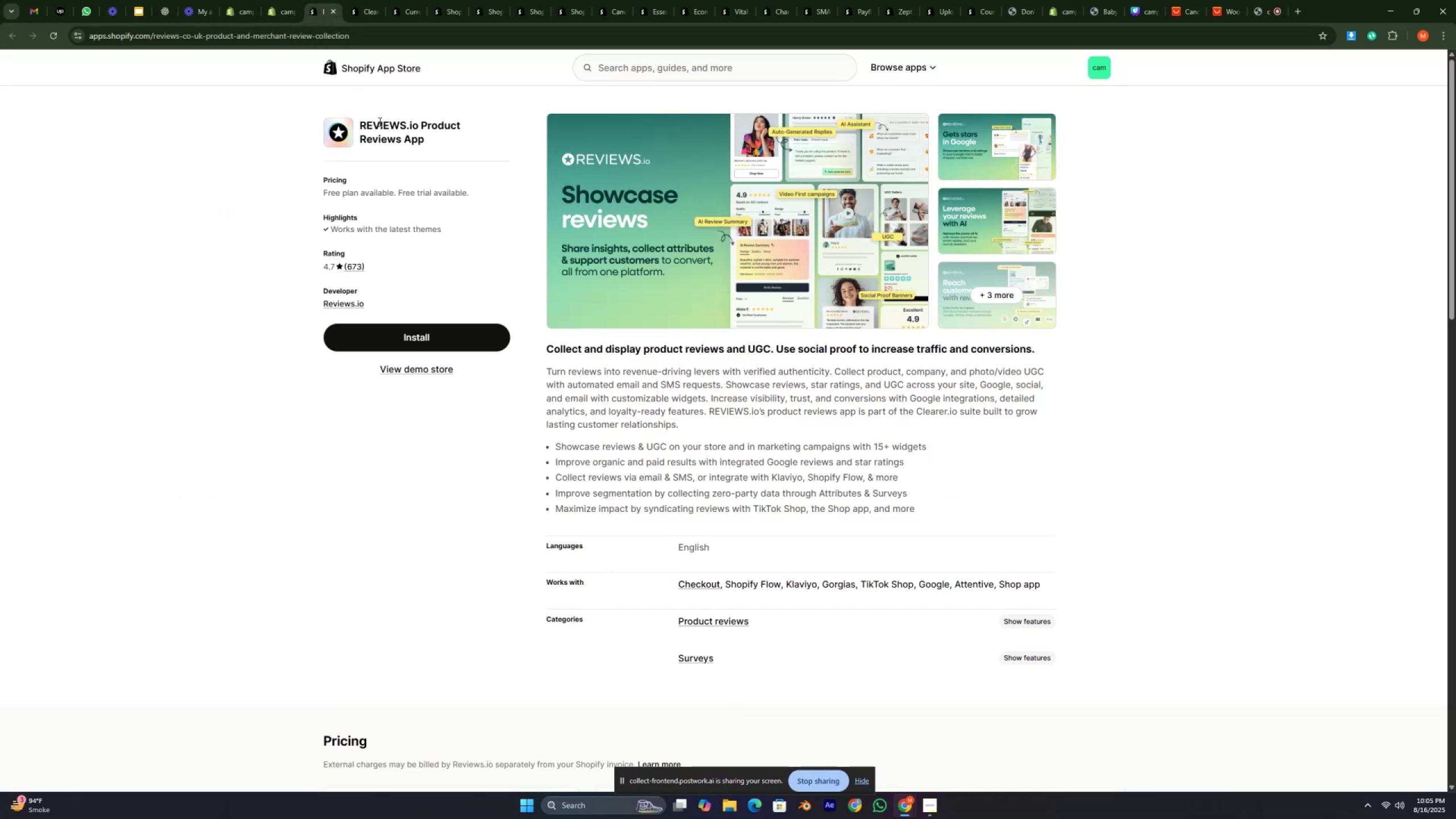 
double_click([383, 125])
 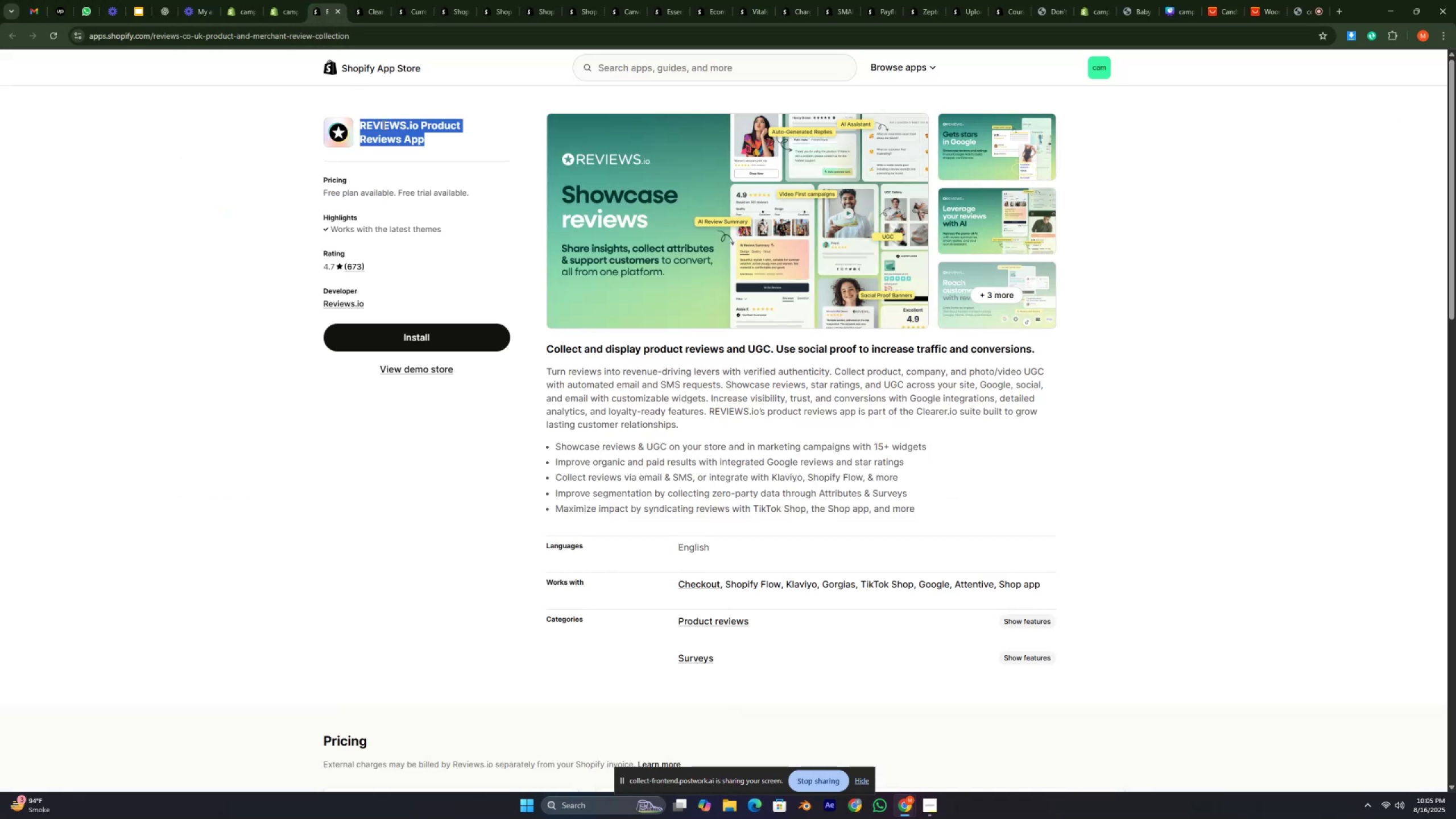 
triple_click([383, 125])
 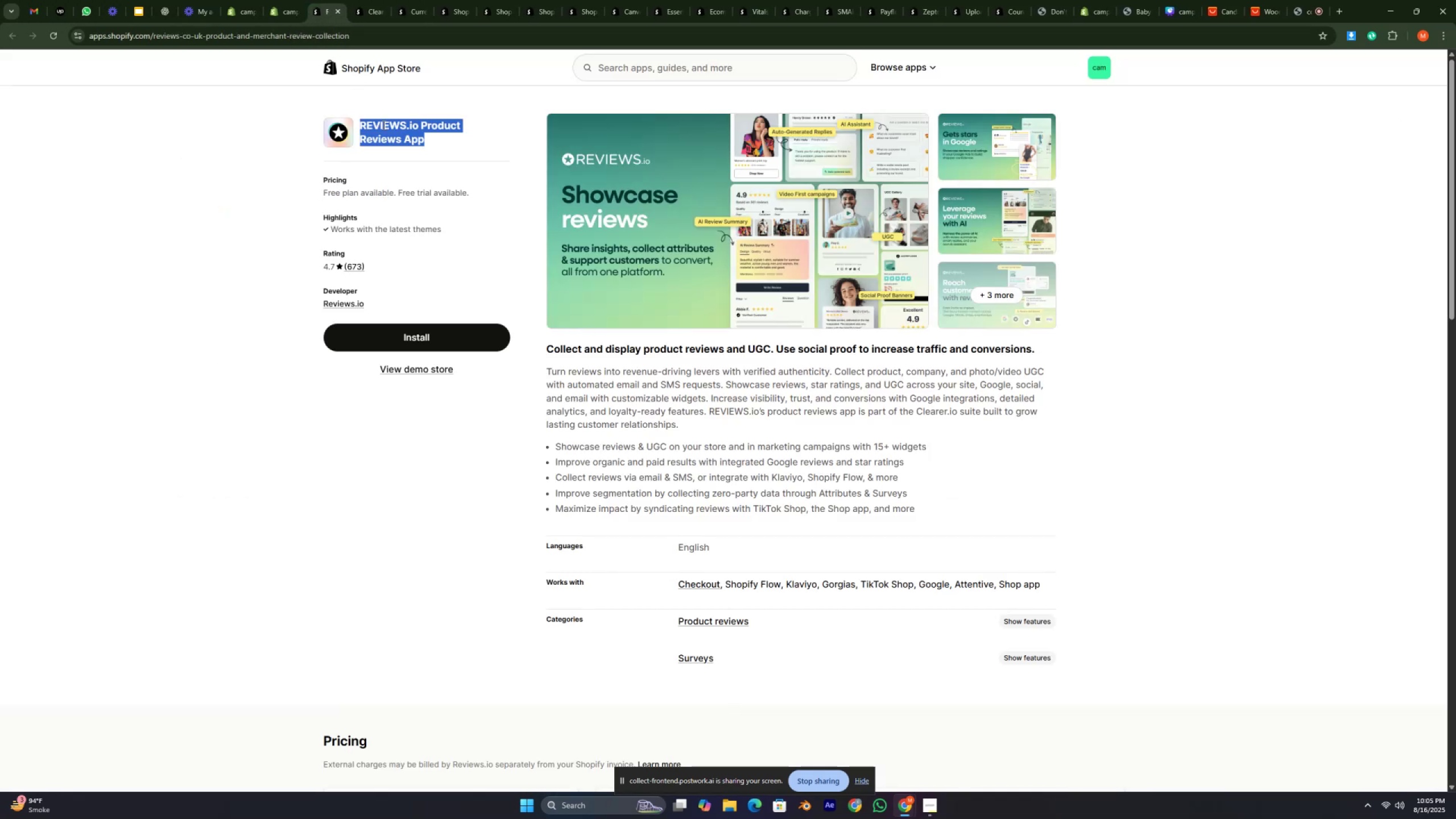 
left_click([383, 125])
 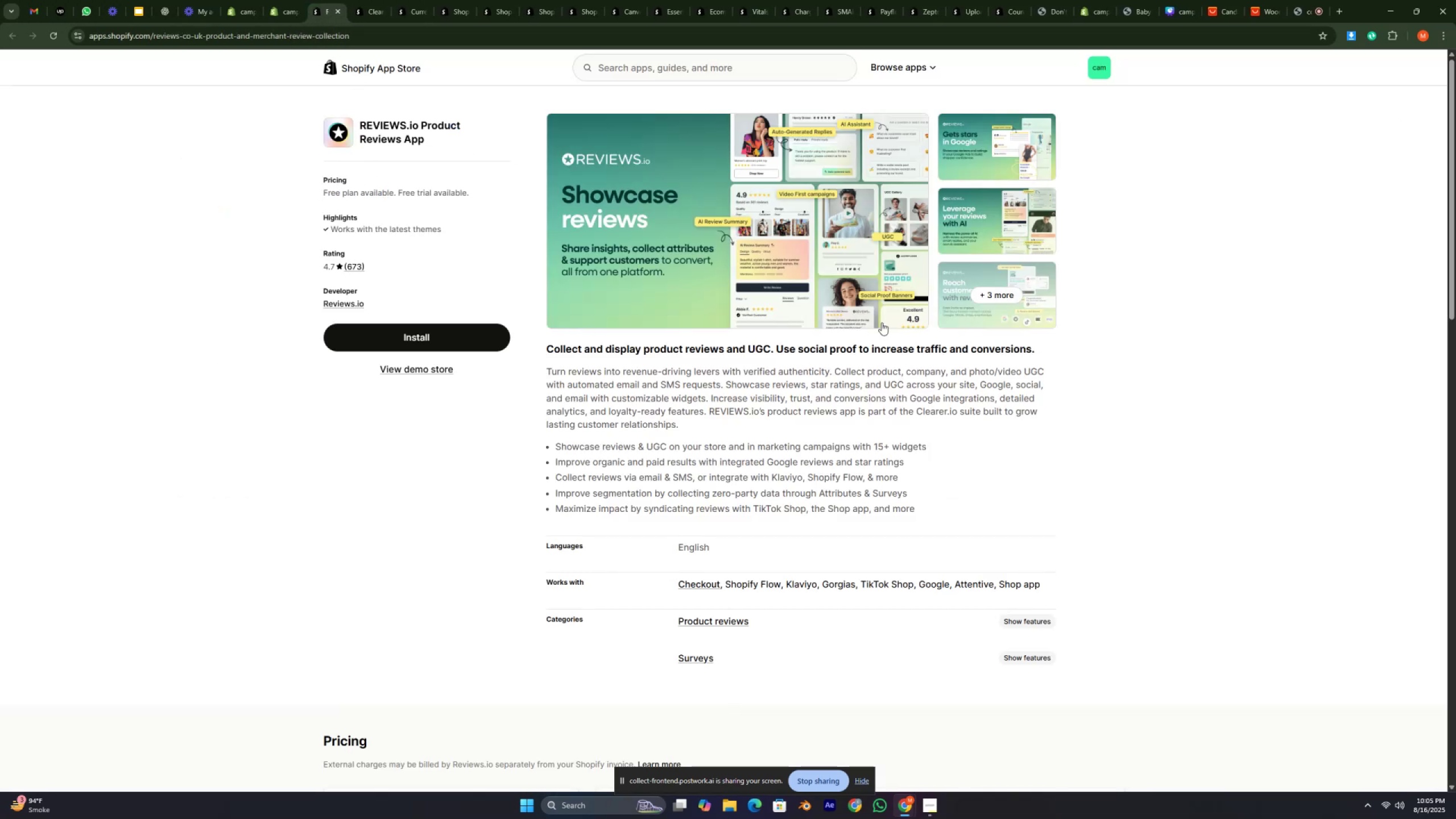 
left_click([1009, 295])
 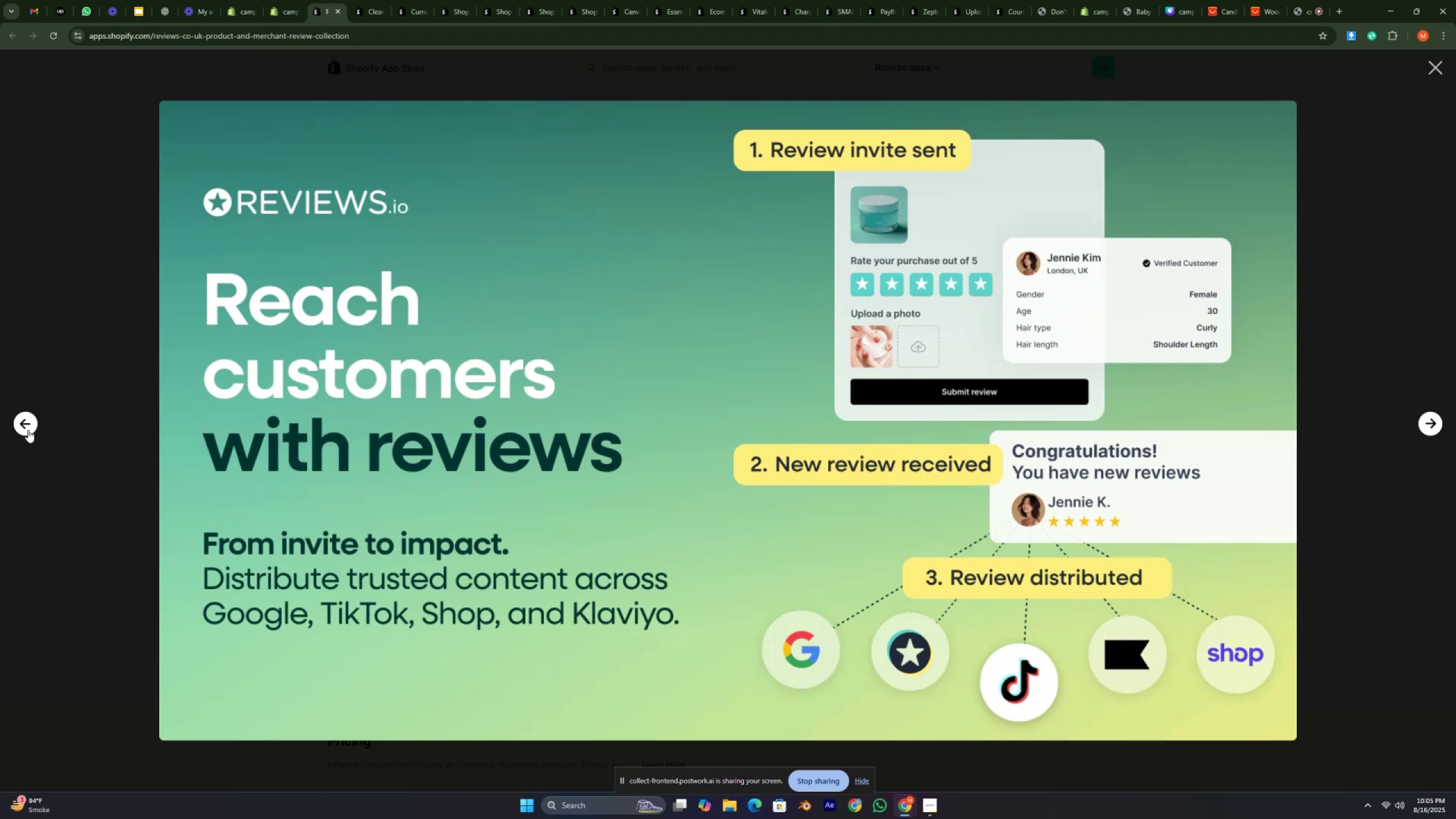 
left_click([28, 430])
 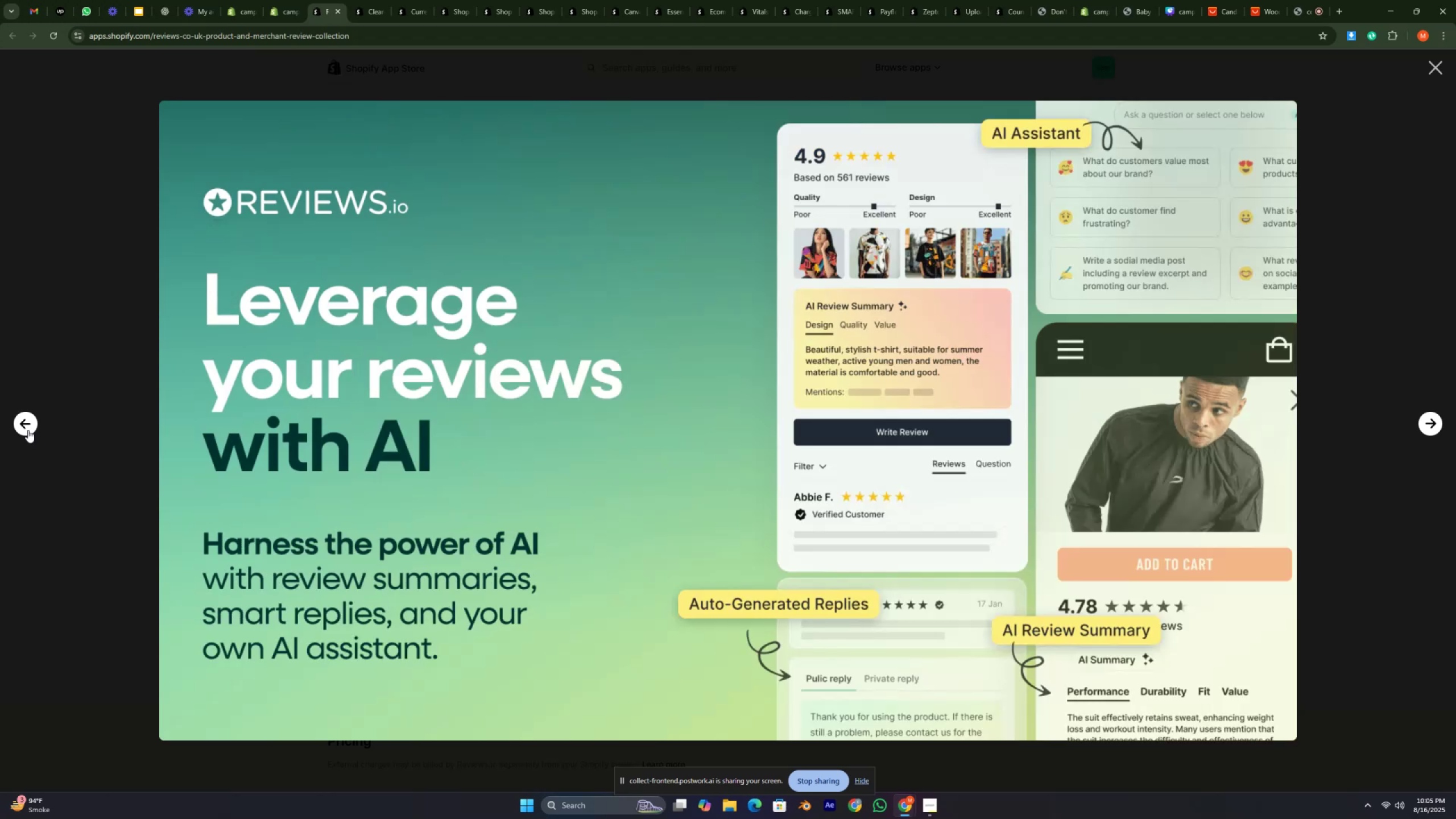 
left_click([28, 430])
 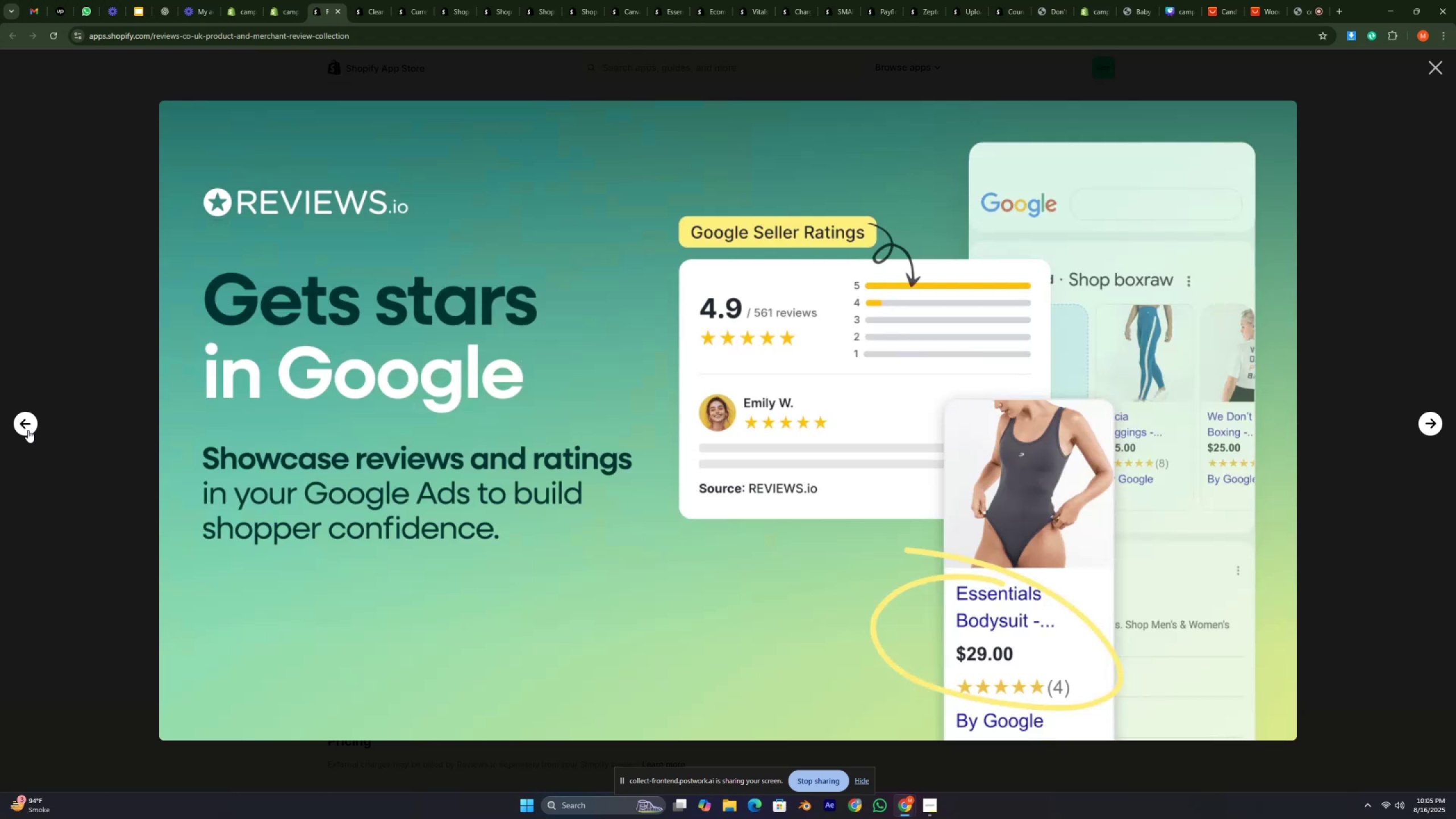 
left_click([28, 430])
 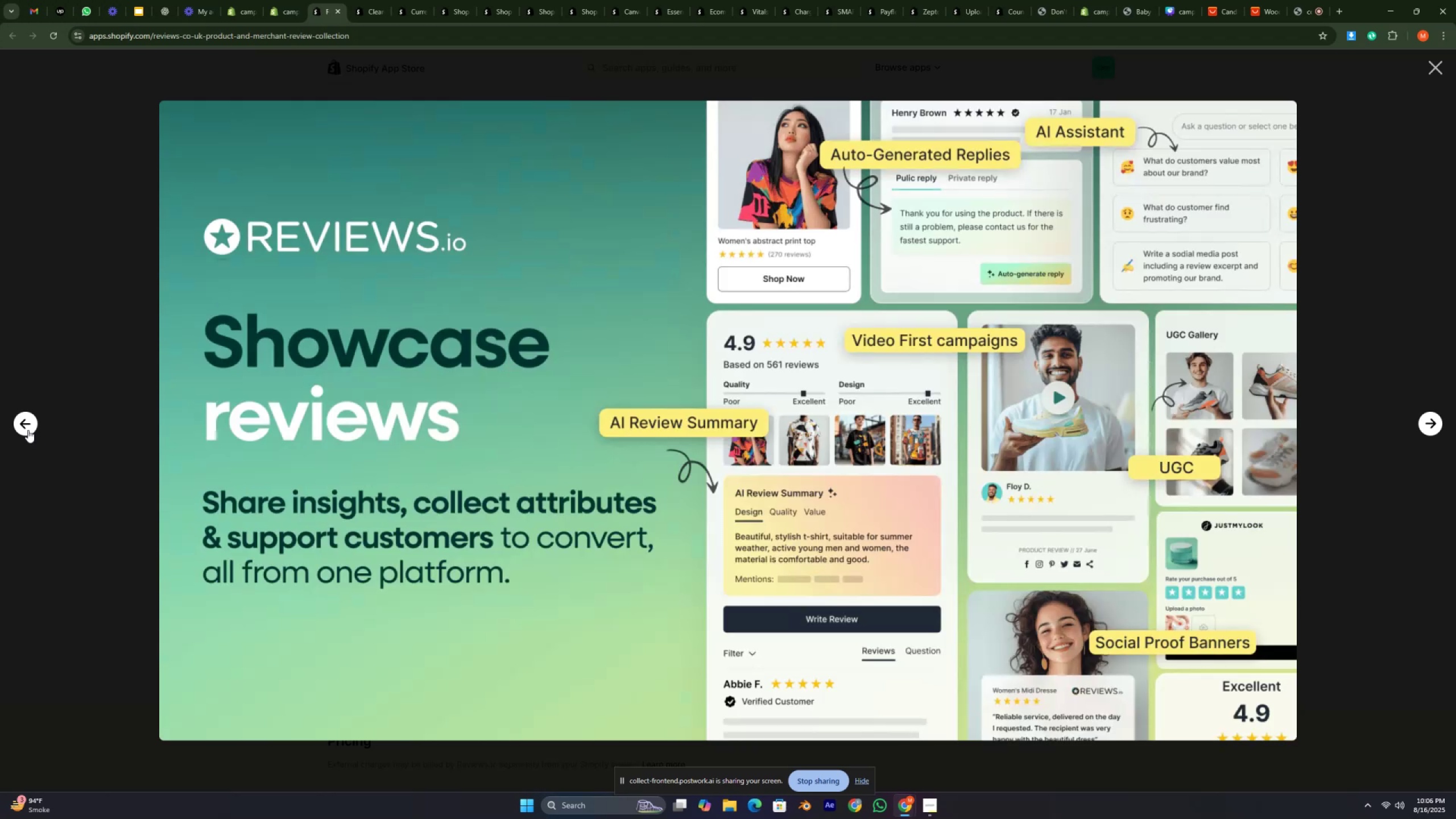 
left_click([28, 430])
 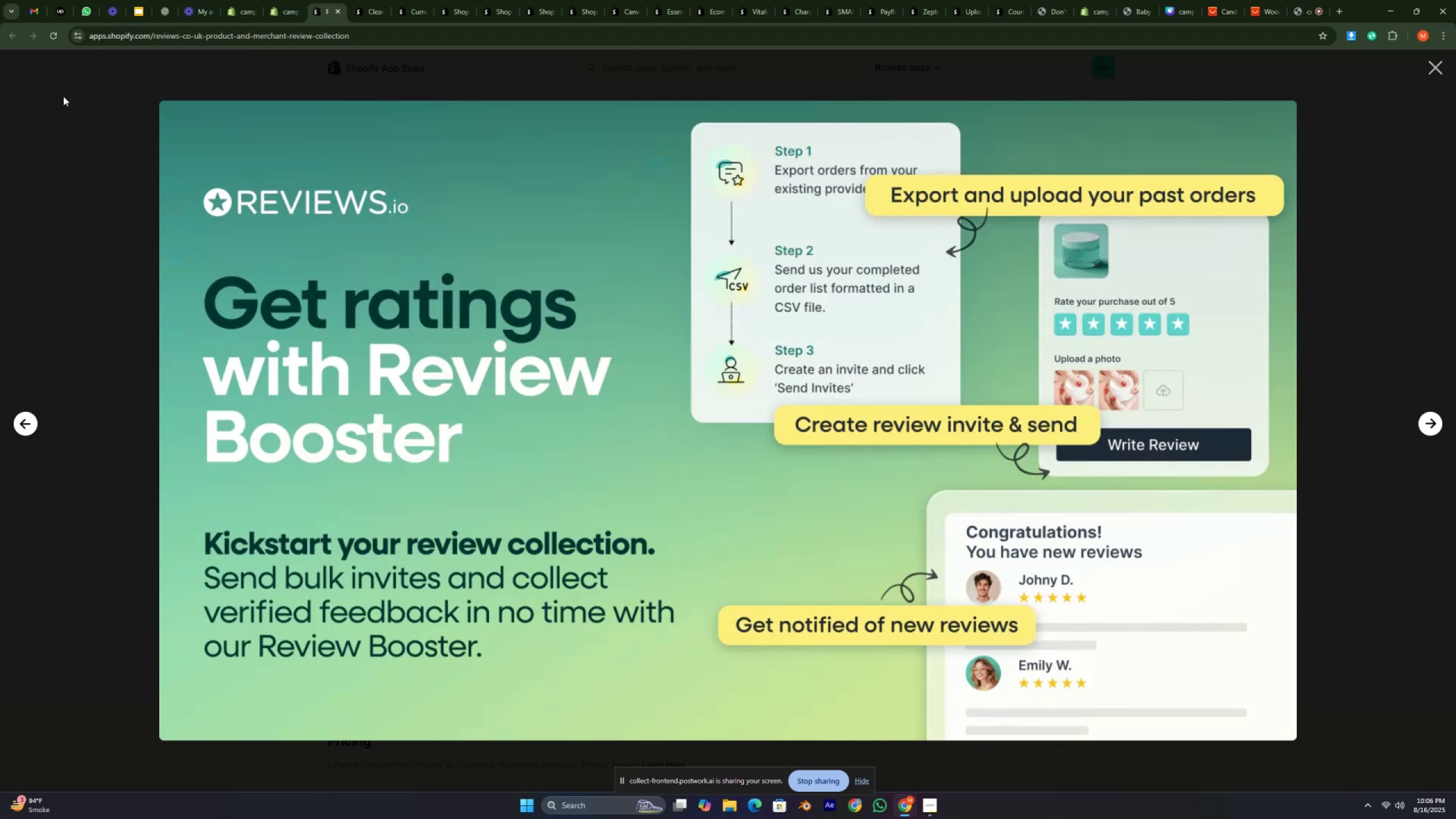 
left_click([27, 77])
 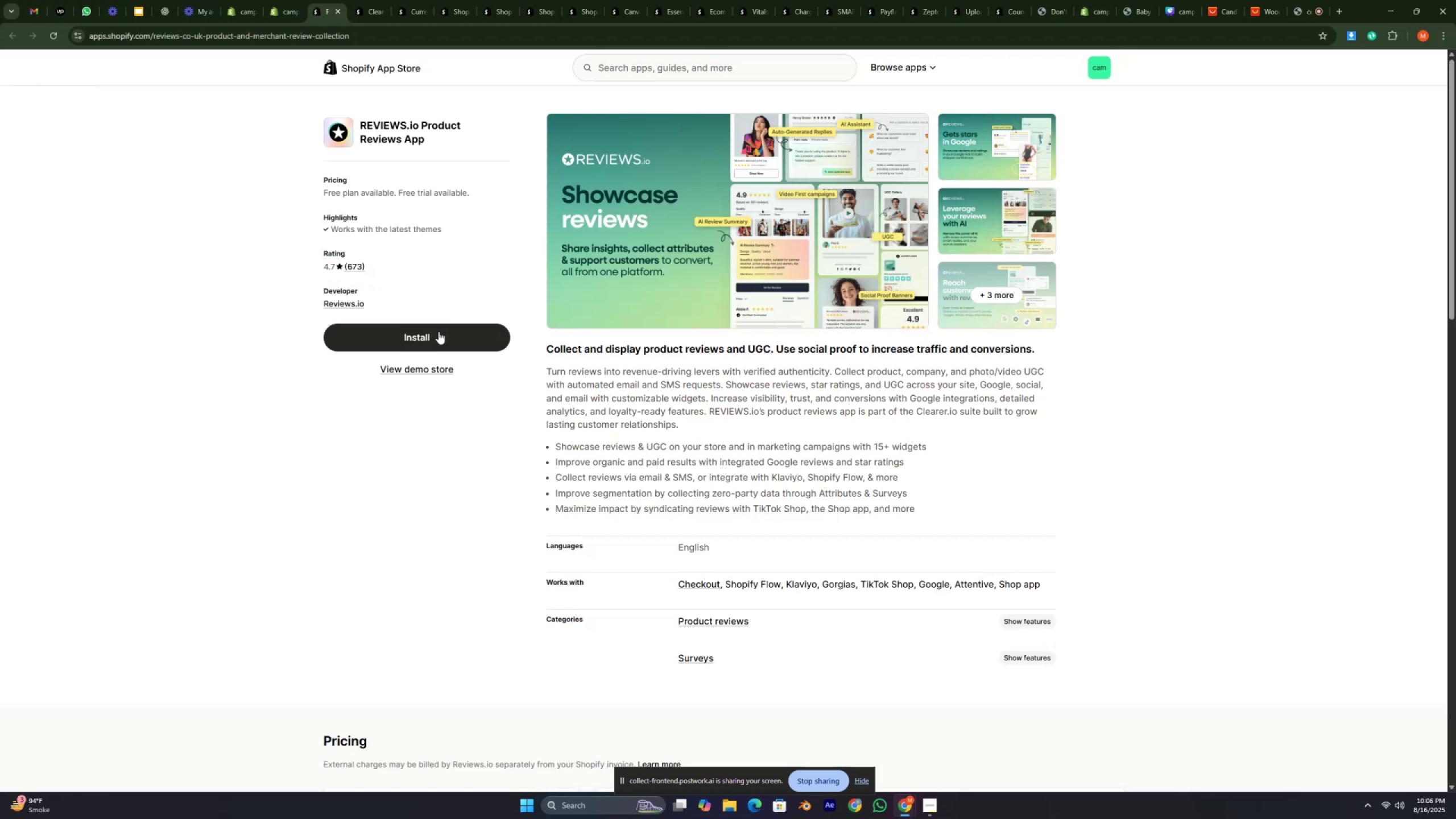 
scroll: coordinate [275, 429], scroll_direction: down, amount: 20.0
 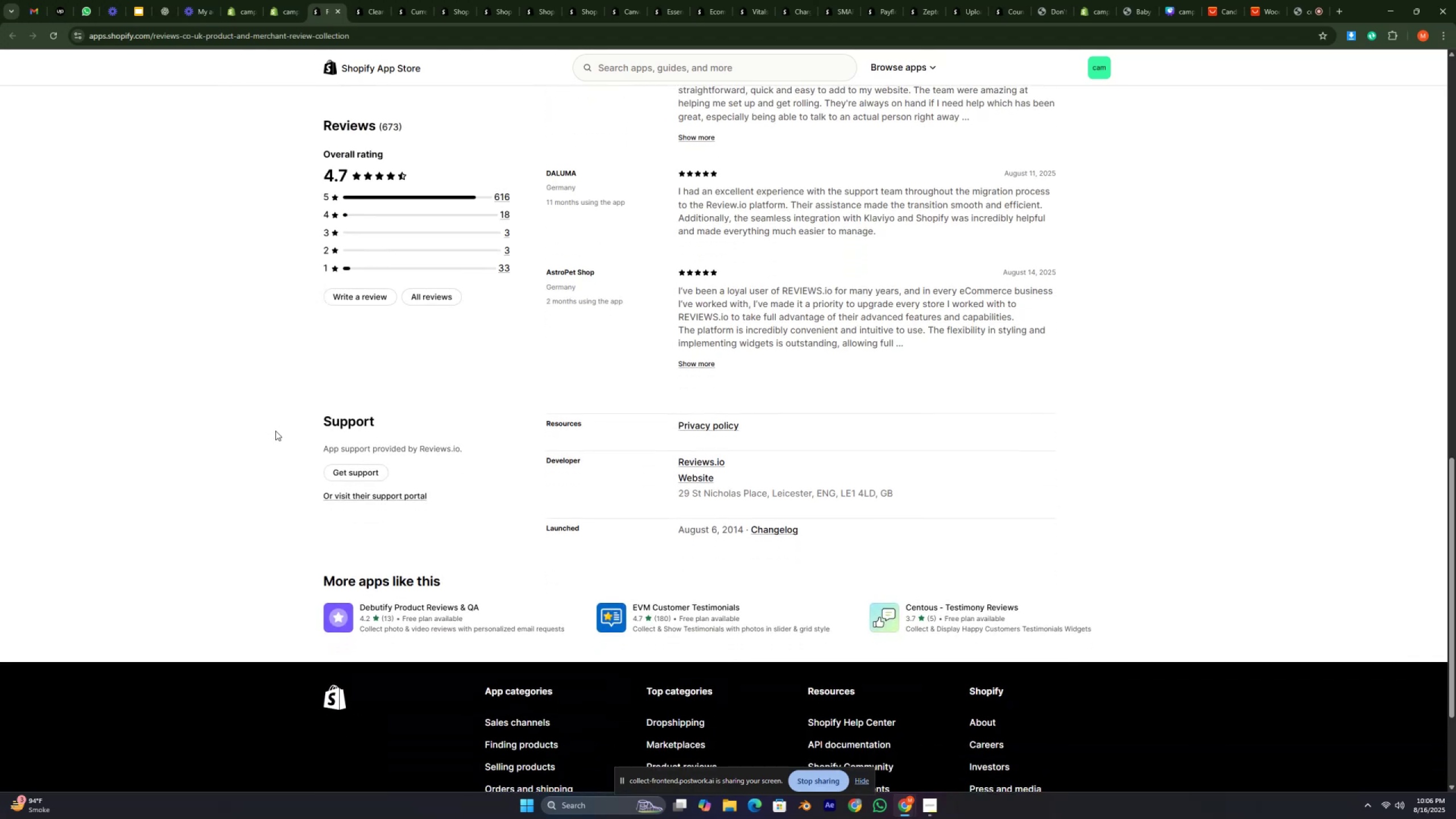 
scroll: coordinate [275, 431], scroll_direction: up, amount: 21.0
 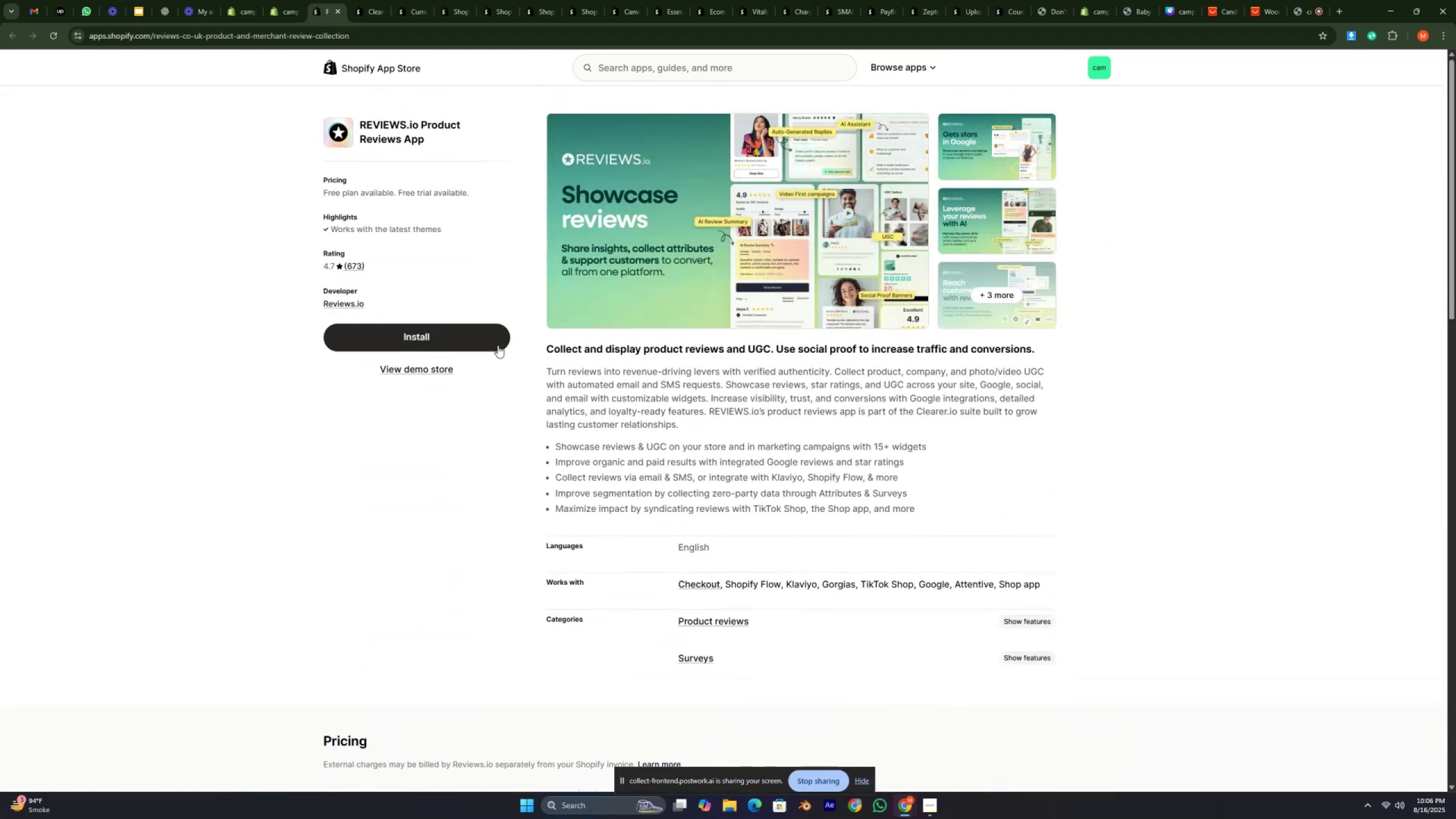 
left_click([498, 345])
 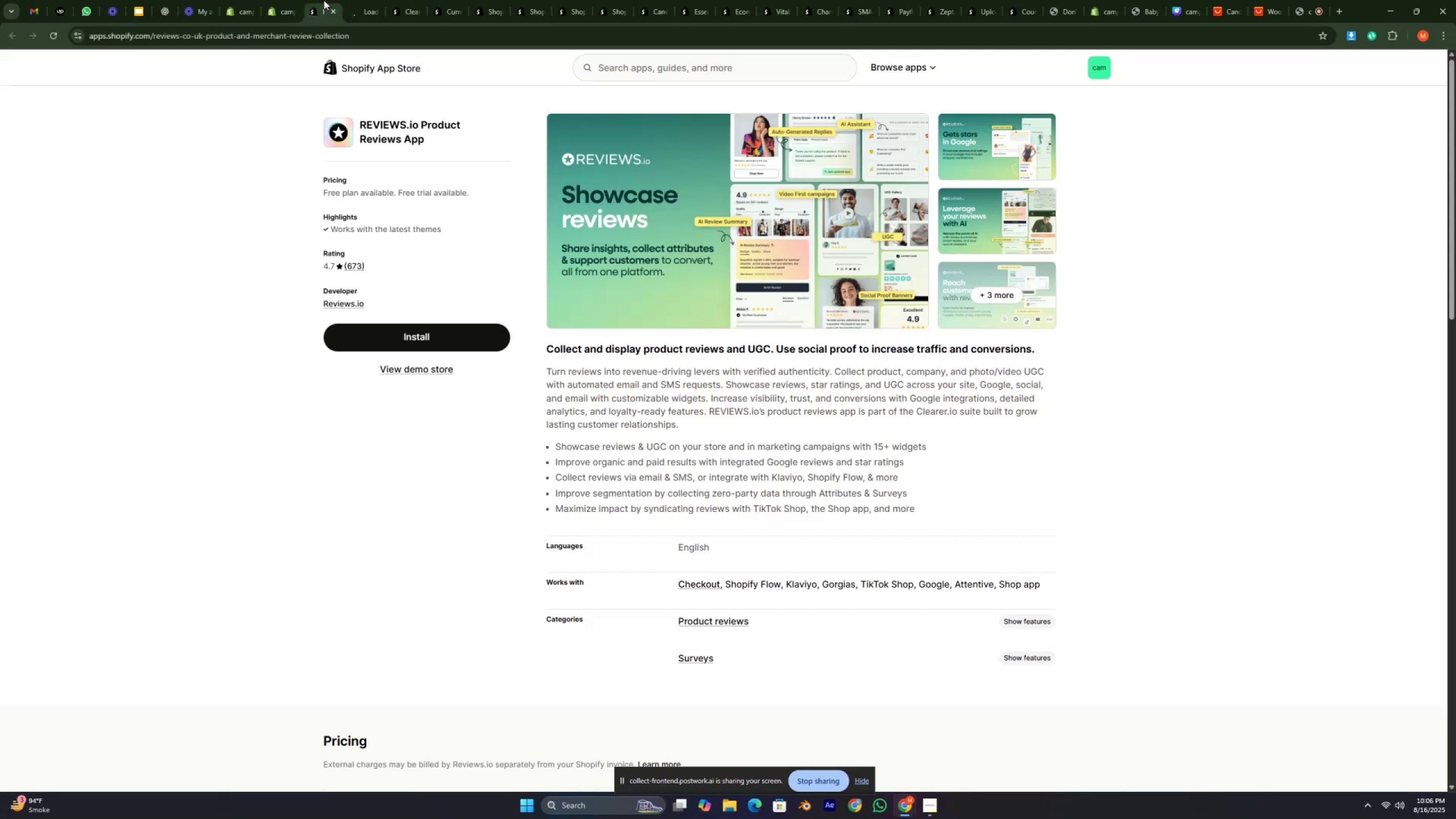 
double_click([329, 9])
 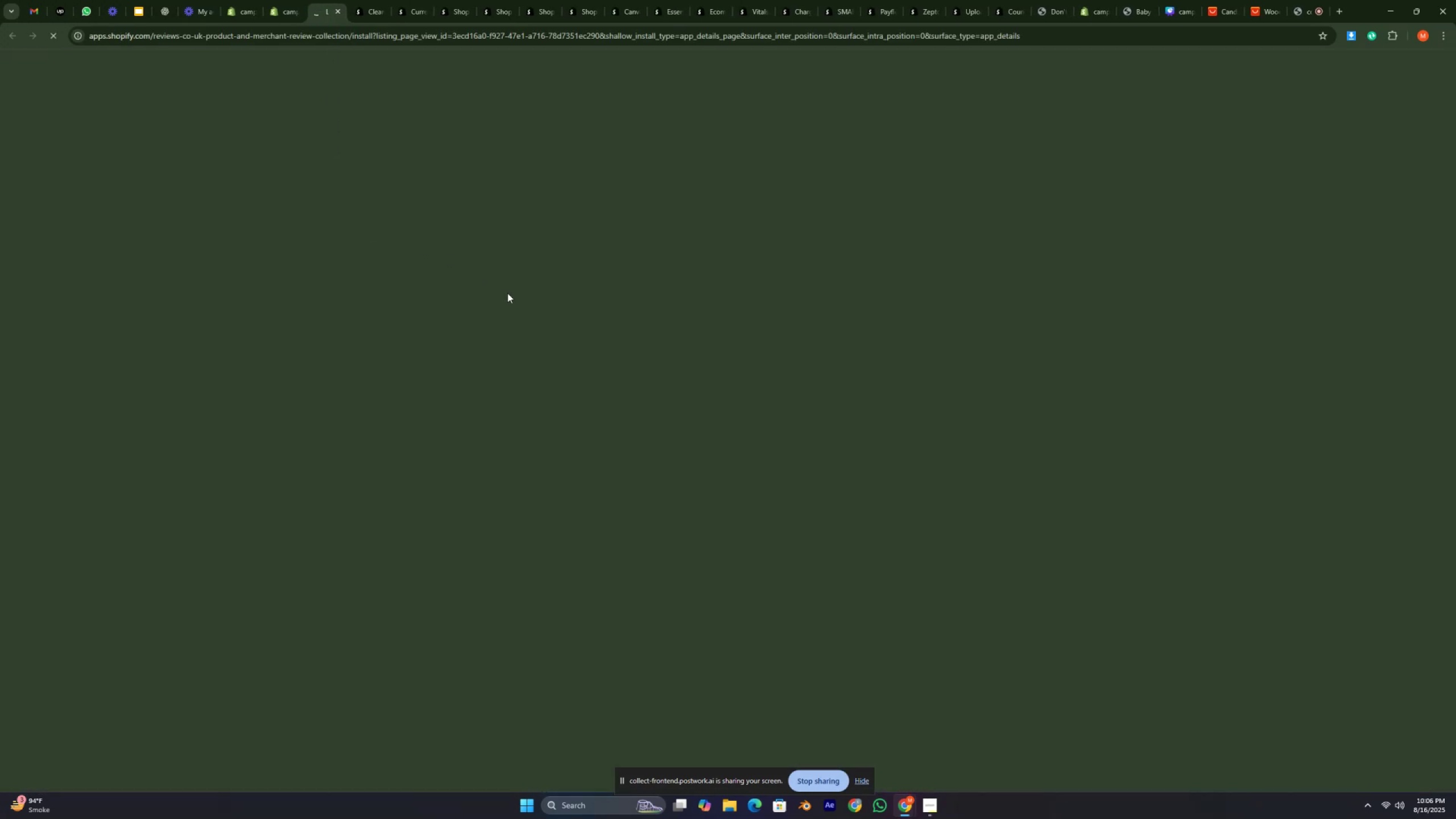 
key(Control+ControlLeft)
 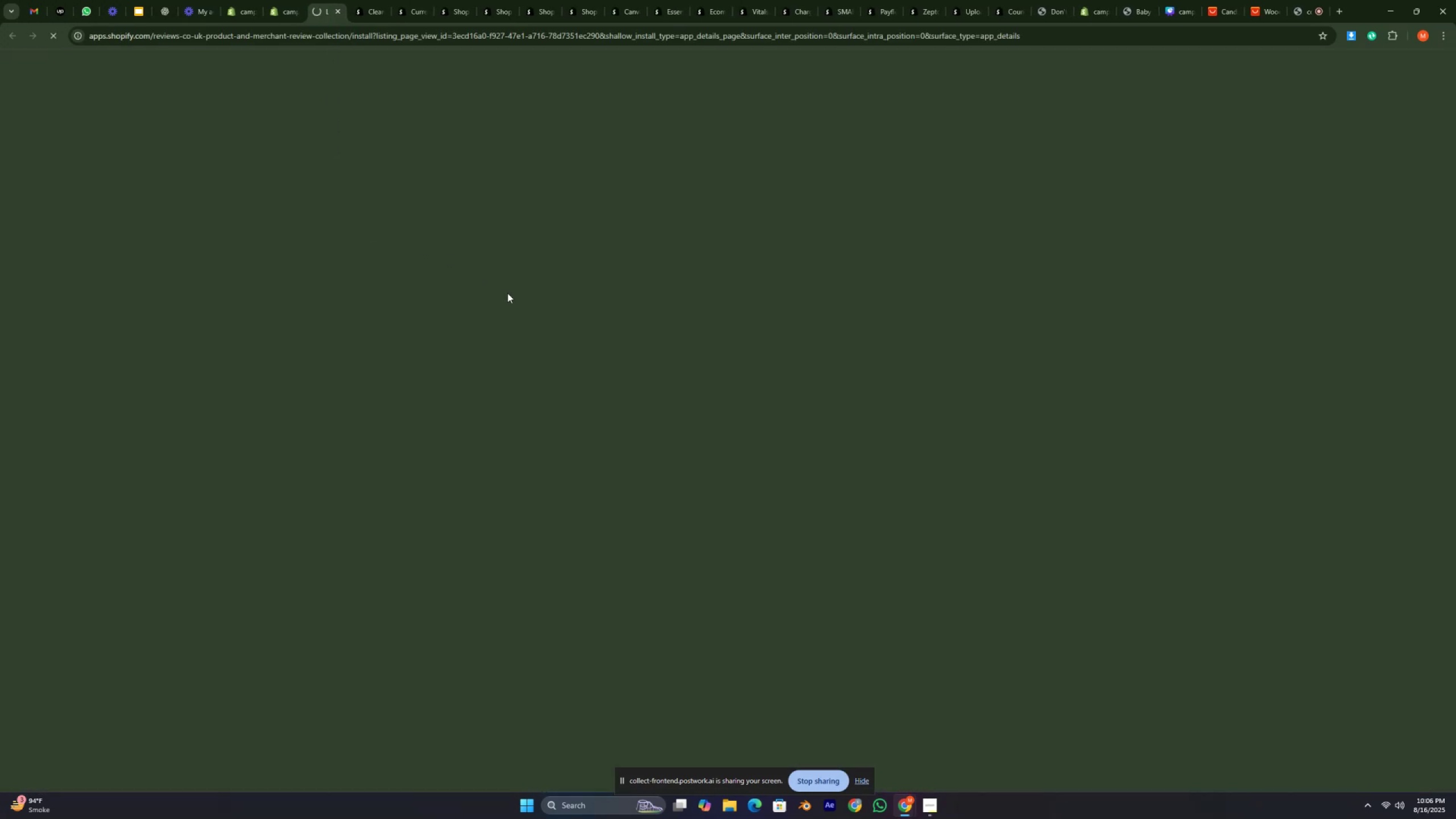 
key(Control+ControlLeft)
 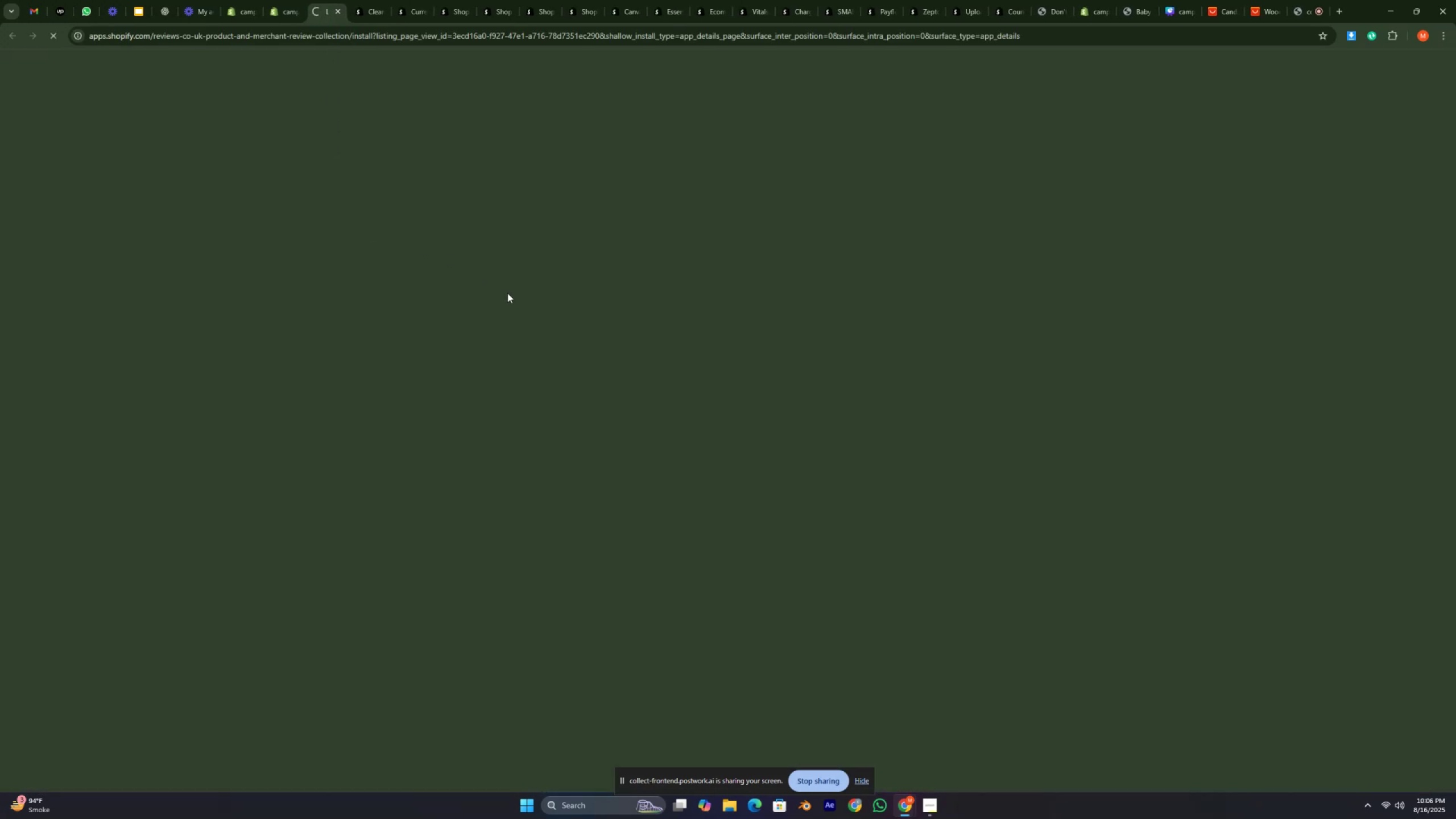 
key(Control+ControlLeft)
 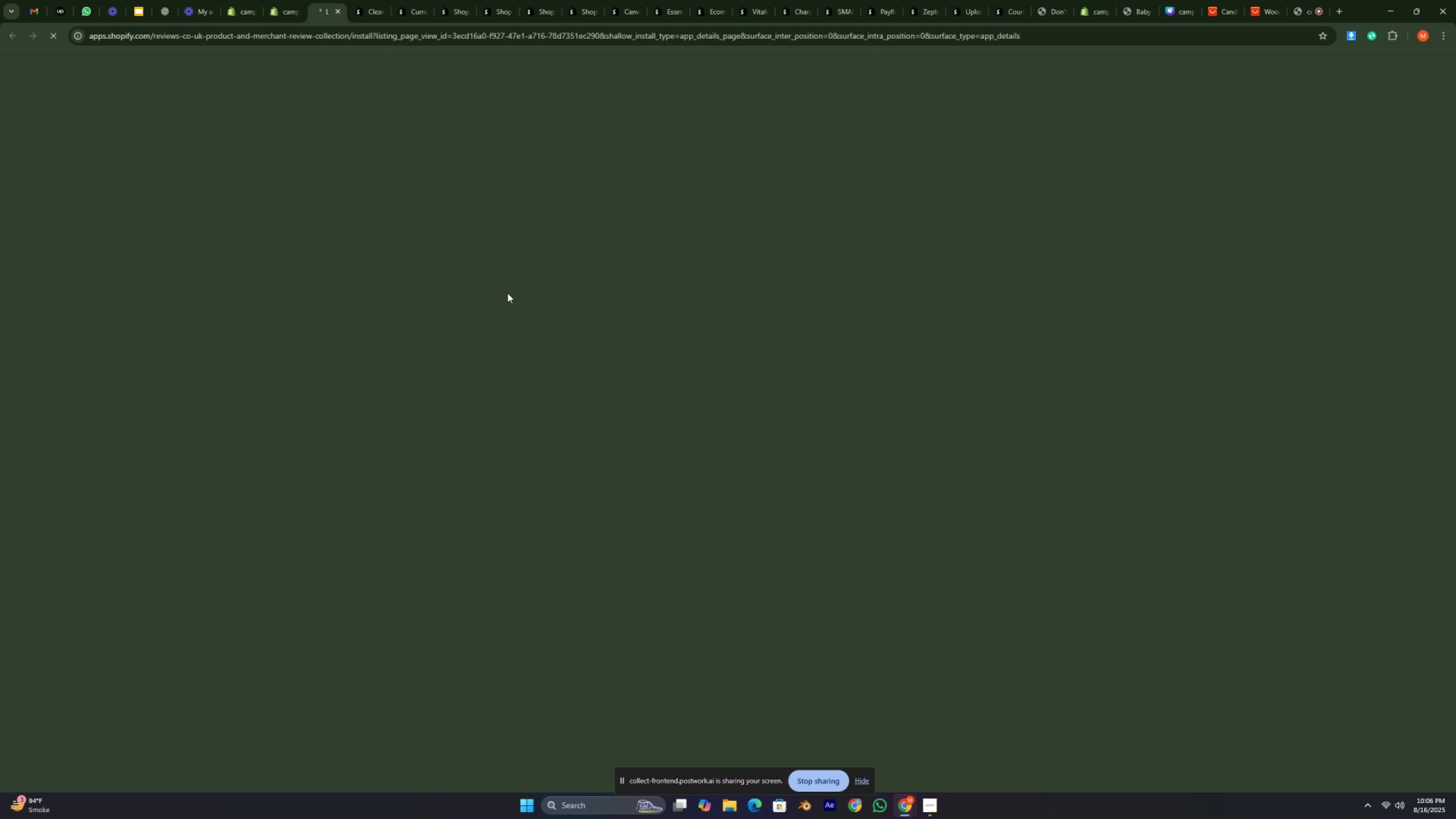 
key(Control+ControlLeft)
 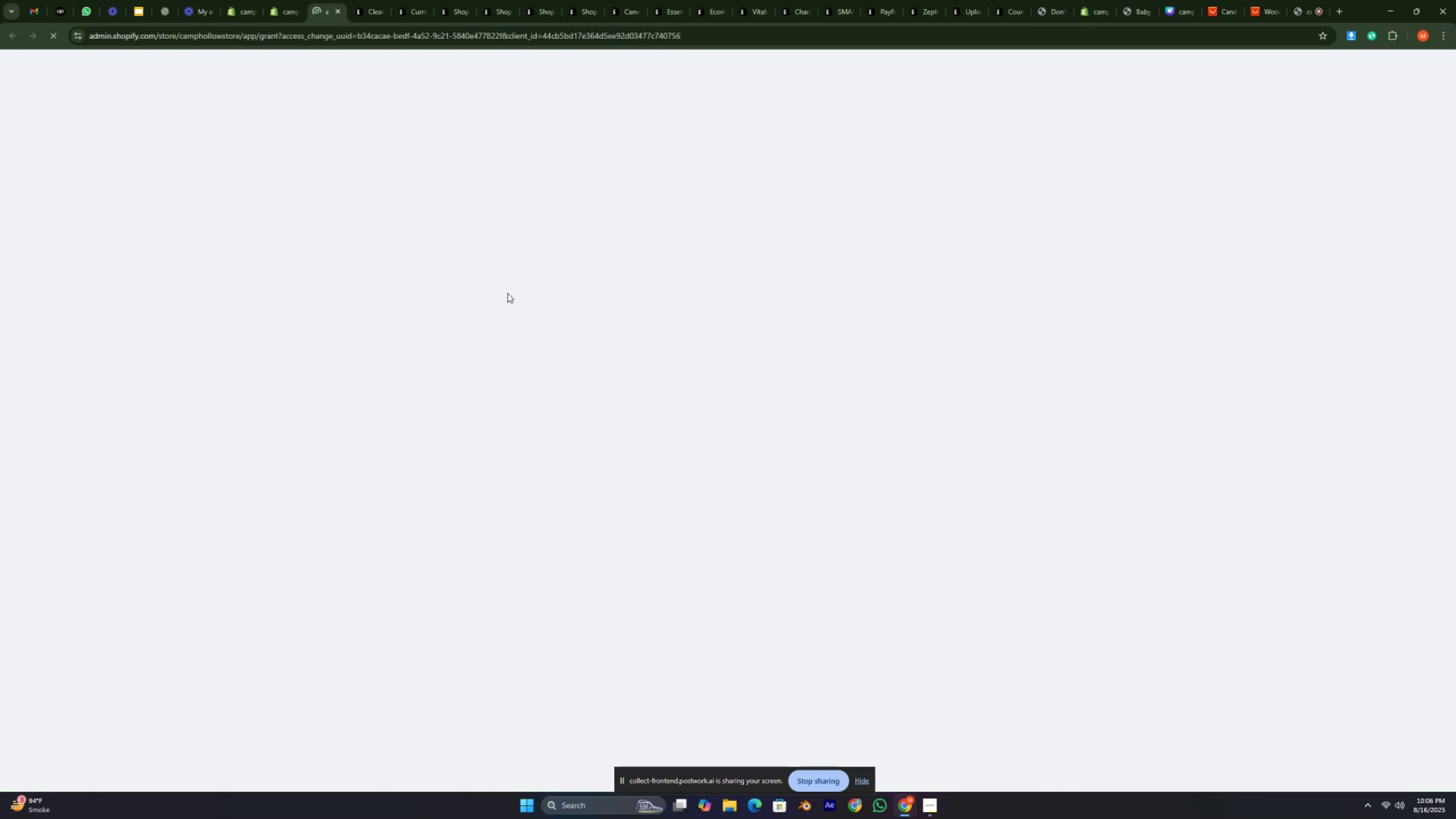 
key(Control+ControlLeft)
 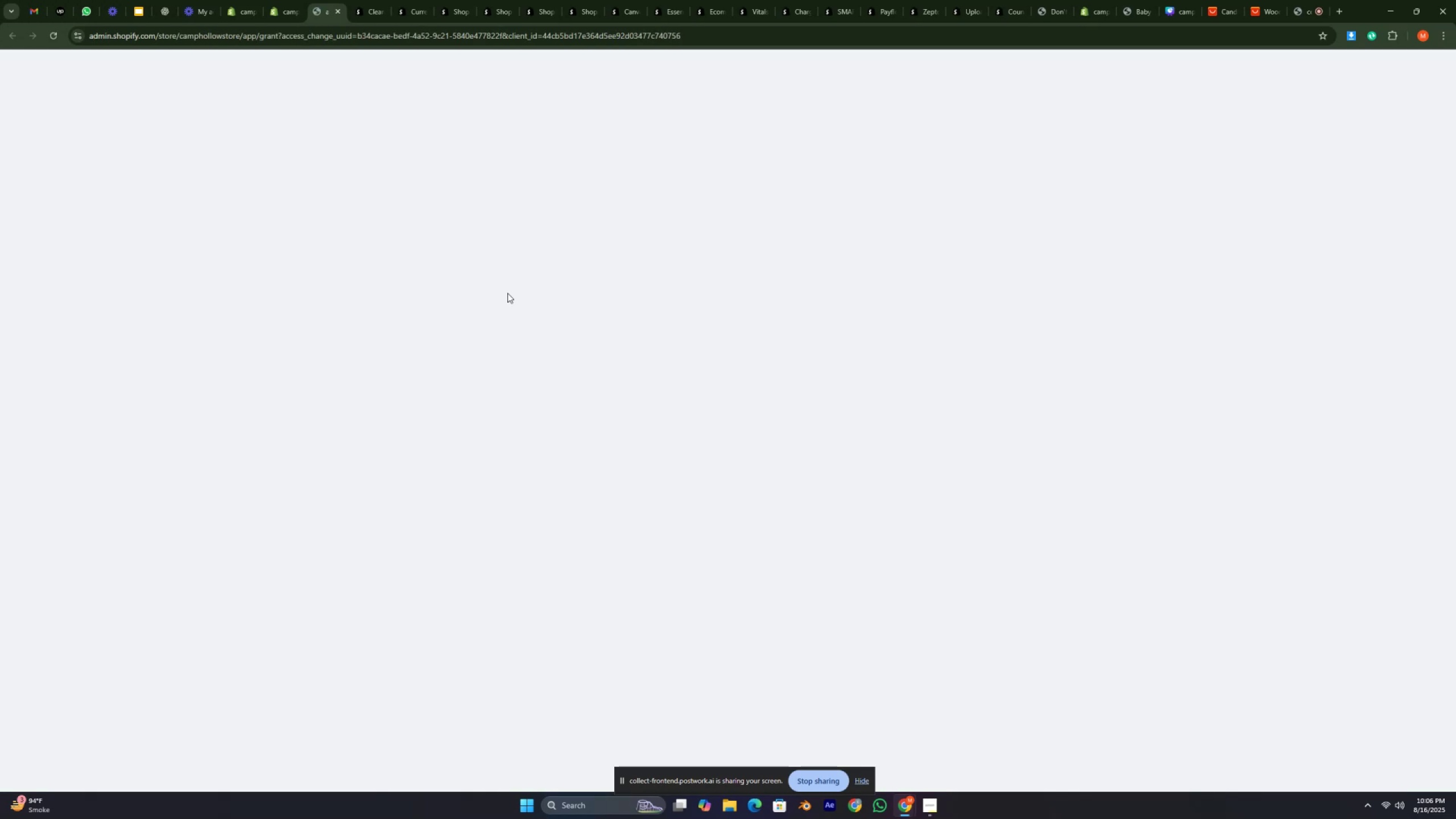 
key(Control+ControlLeft)
 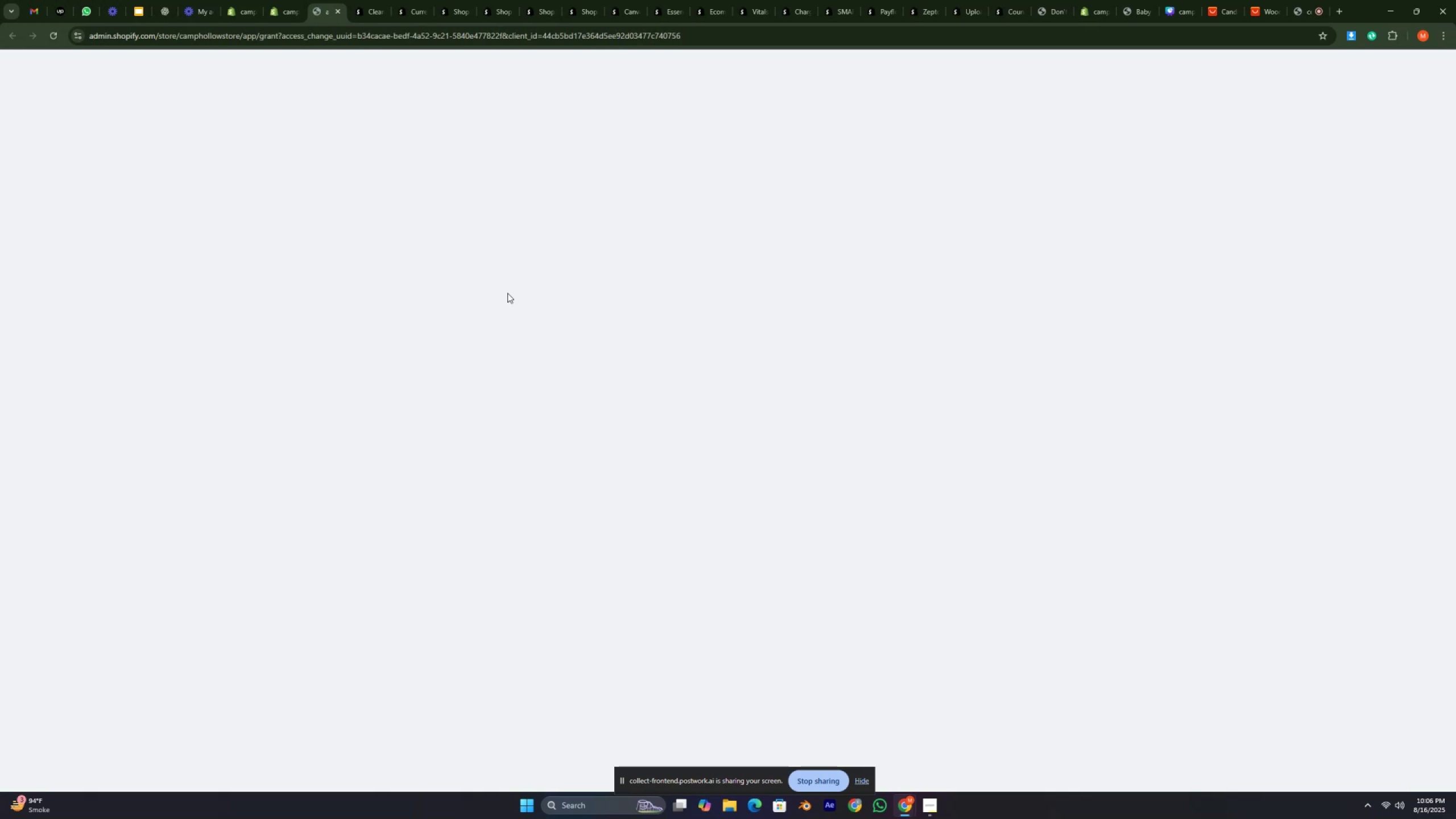 
key(Control+ControlLeft)
 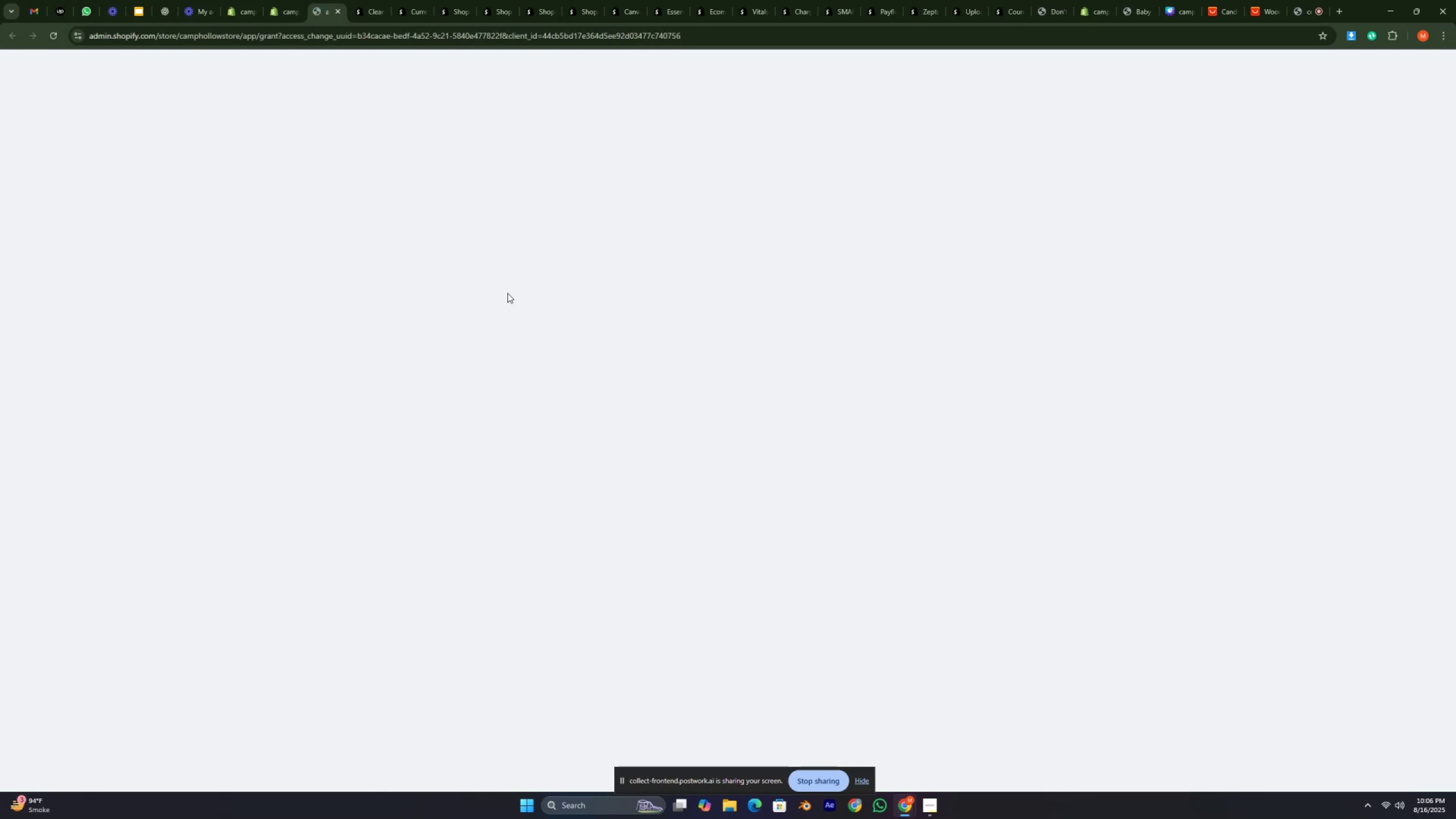 
key(Control+ControlLeft)
 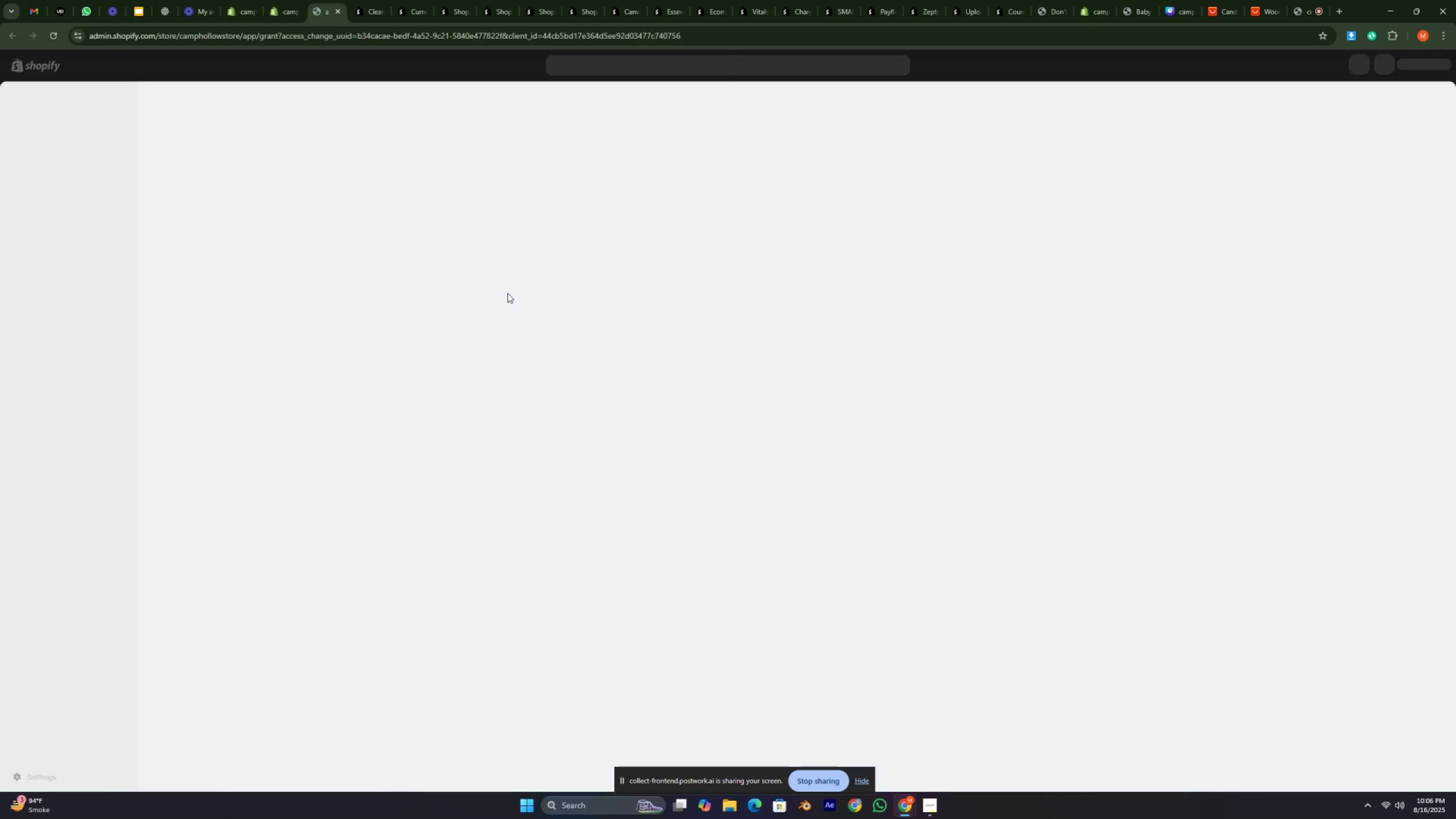 
key(Control+ControlLeft)
 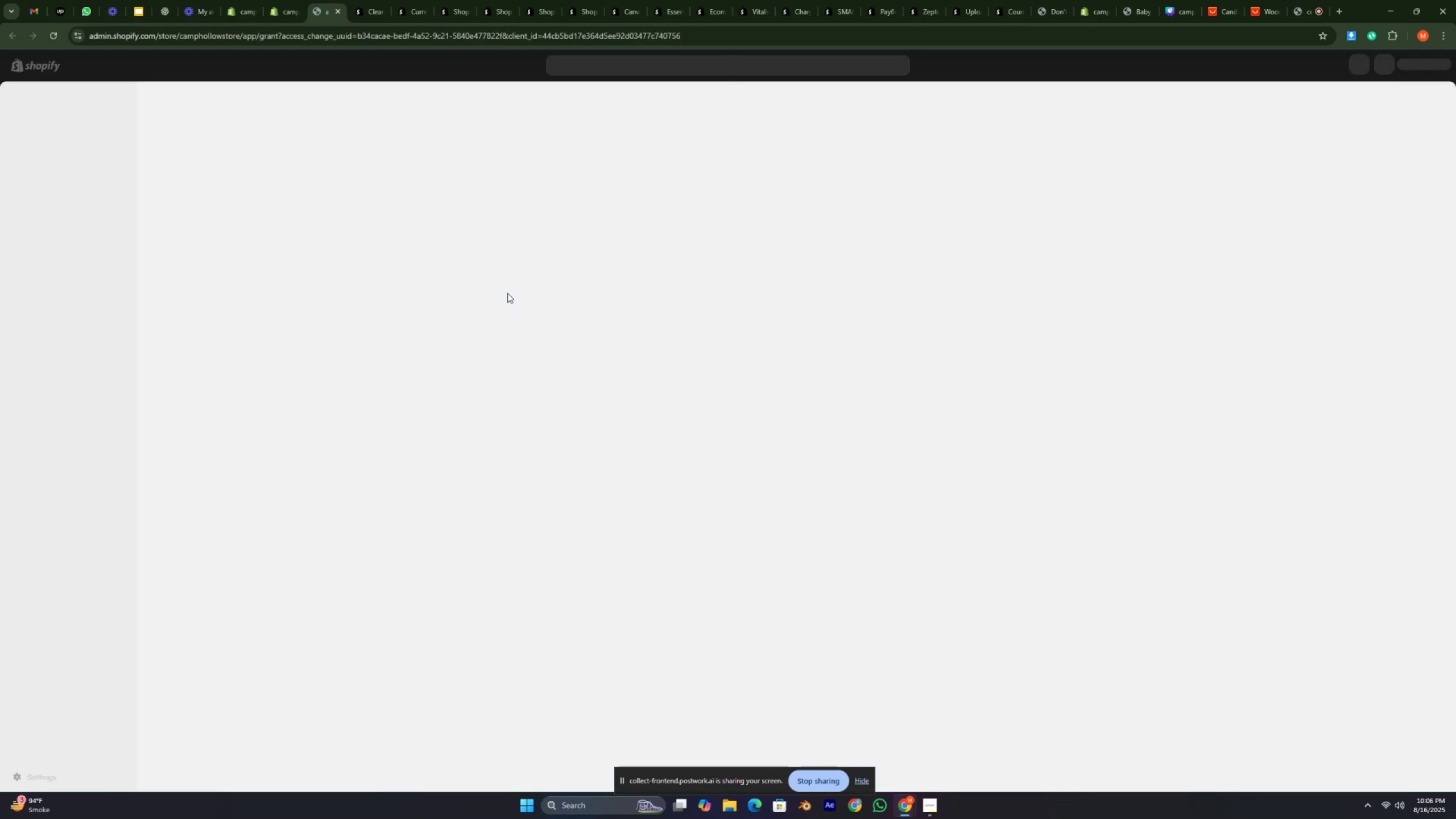 
key(Control+ControlLeft)
 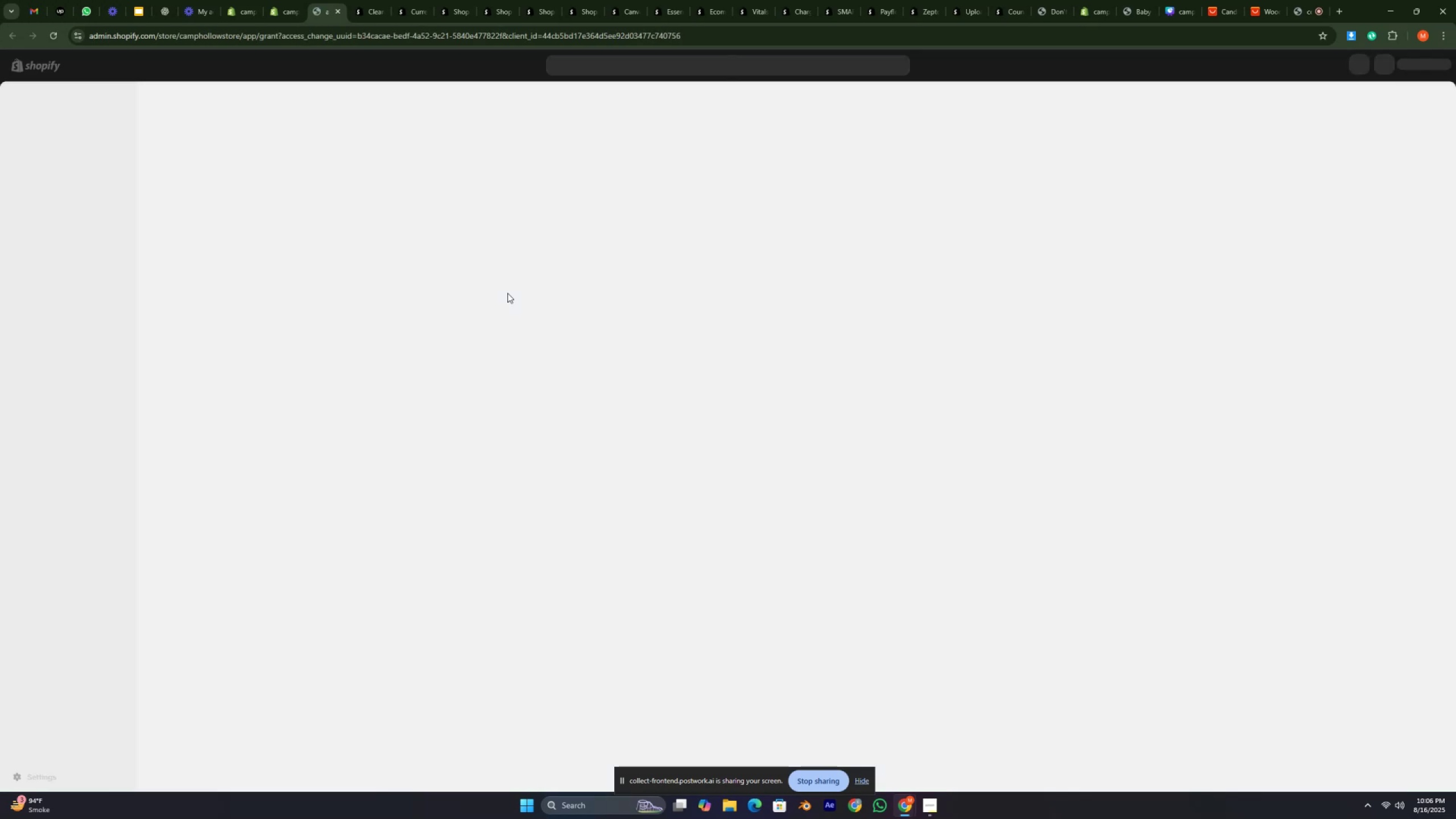 
key(Control+ControlLeft)
 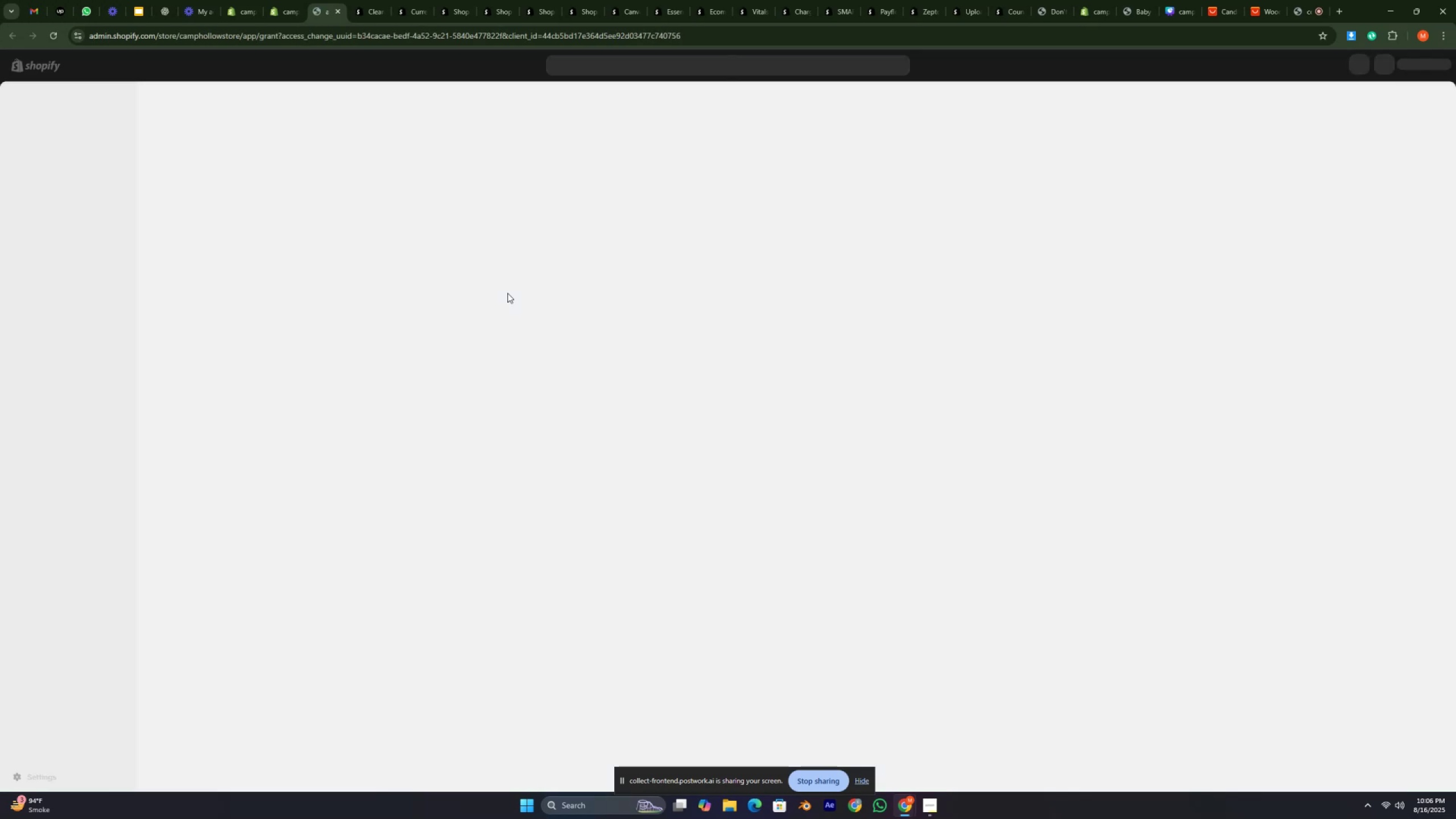 
key(Control+ControlLeft)
 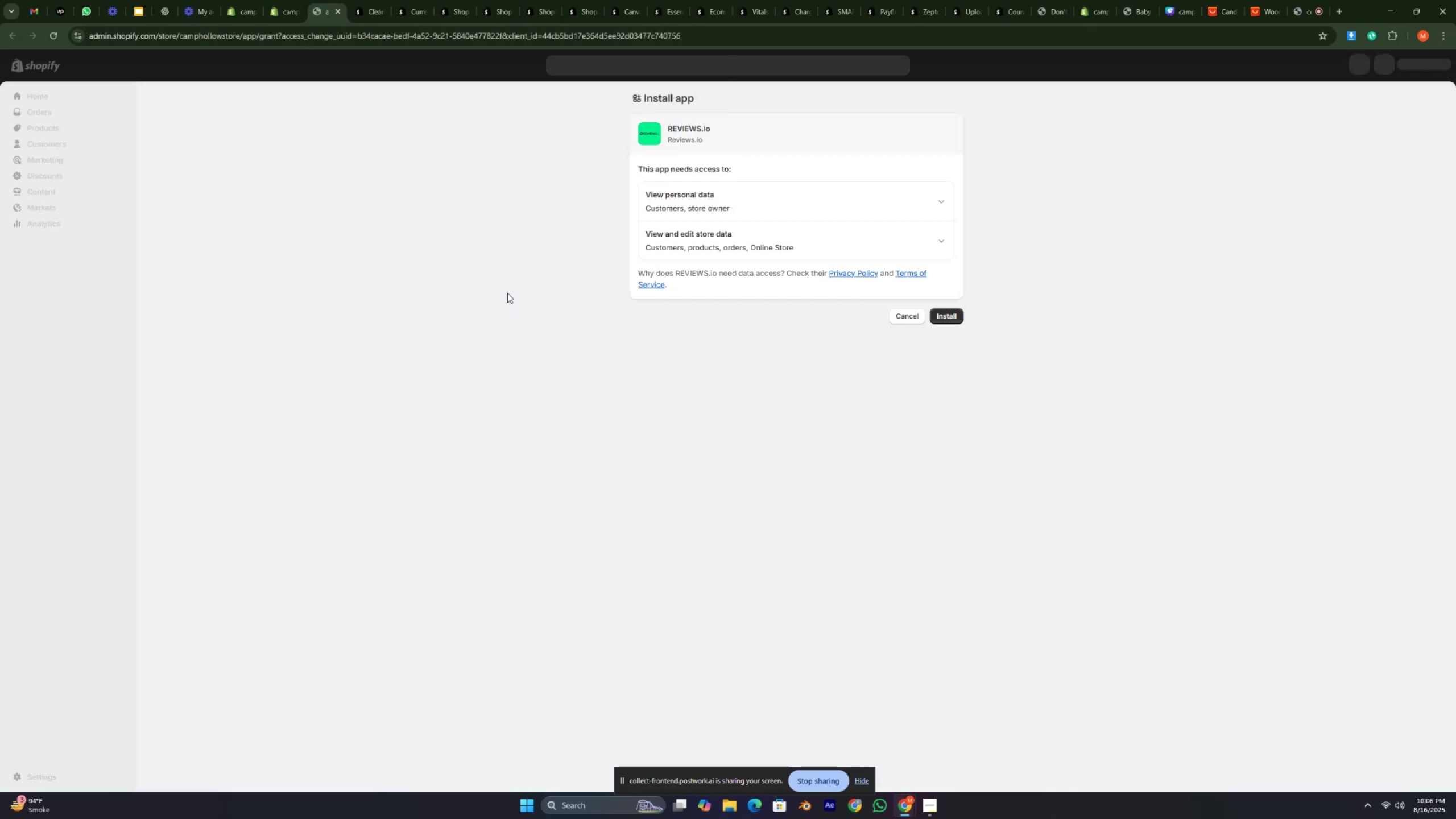 
key(Control+ControlLeft)
 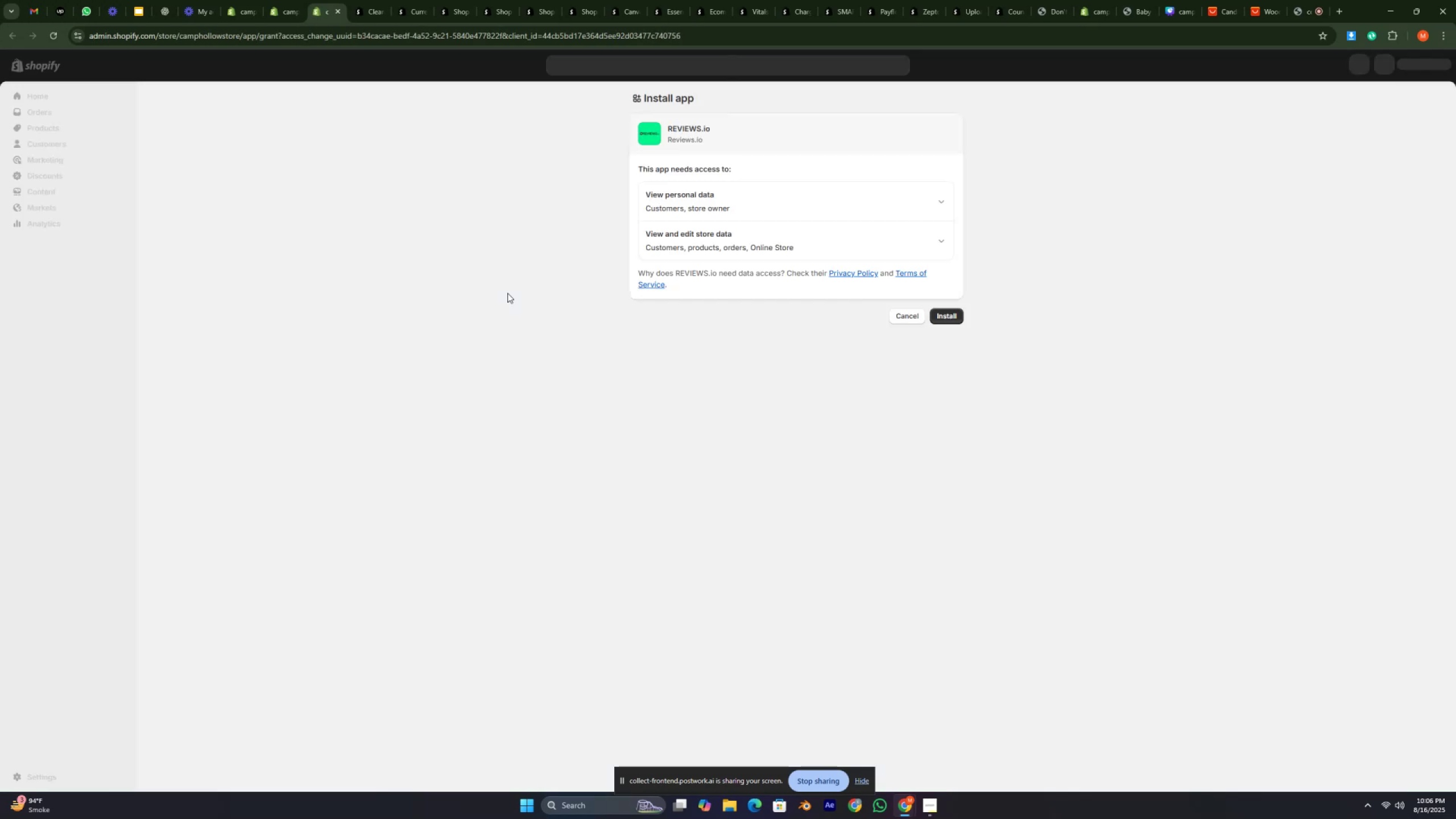 
key(Control+ControlLeft)
 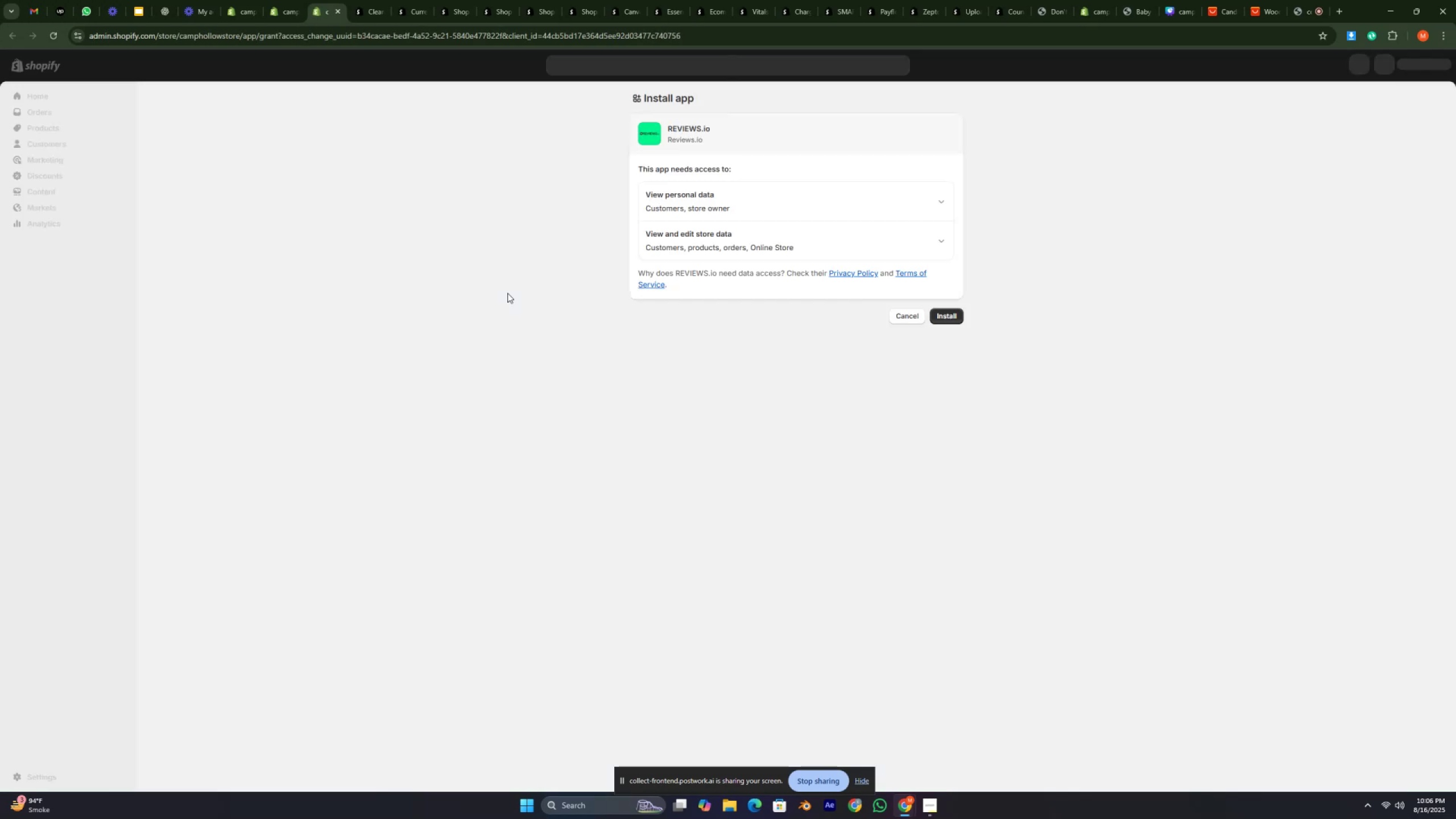 
key(Control+ControlLeft)
 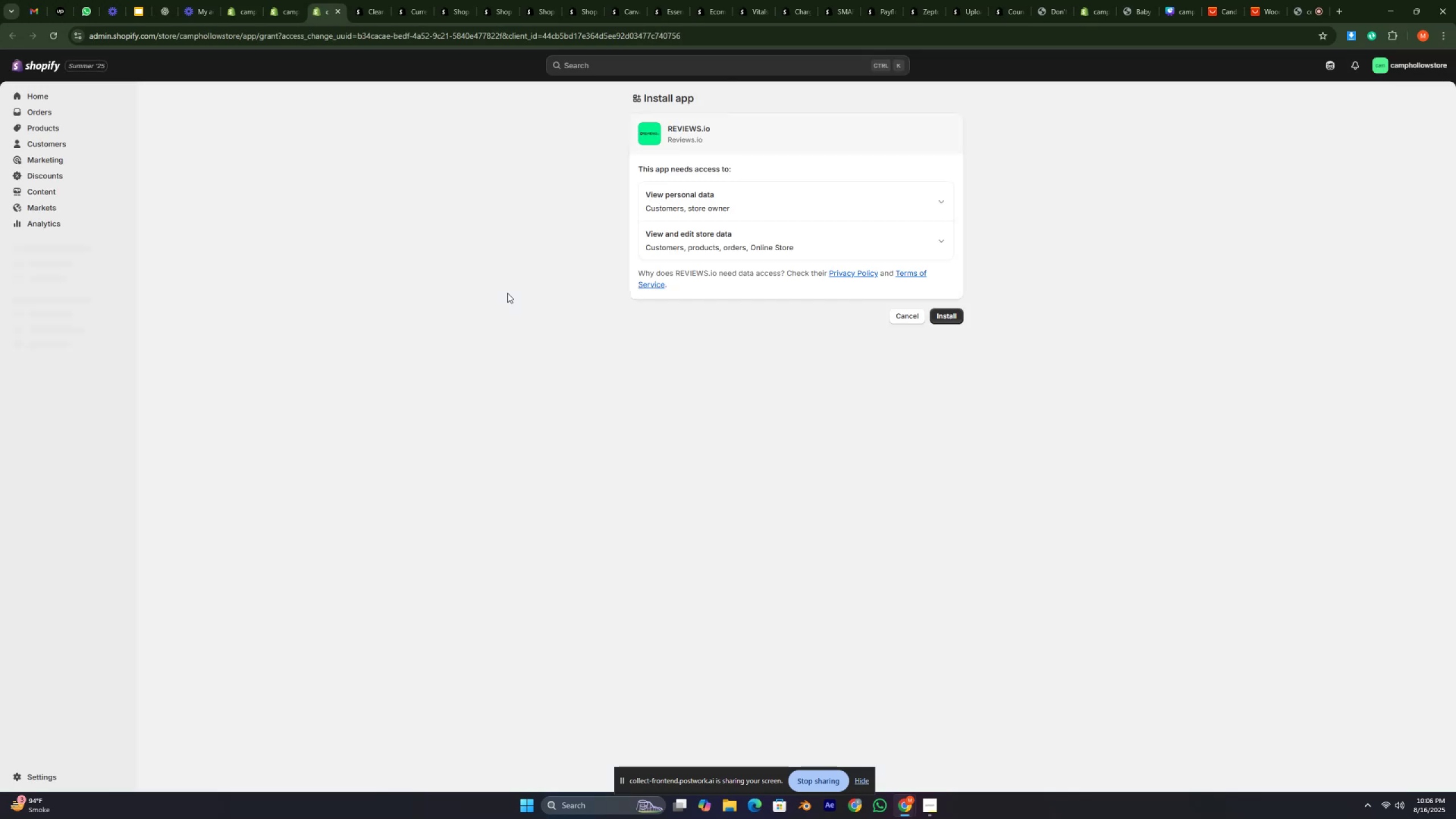 
key(Control+ControlLeft)
 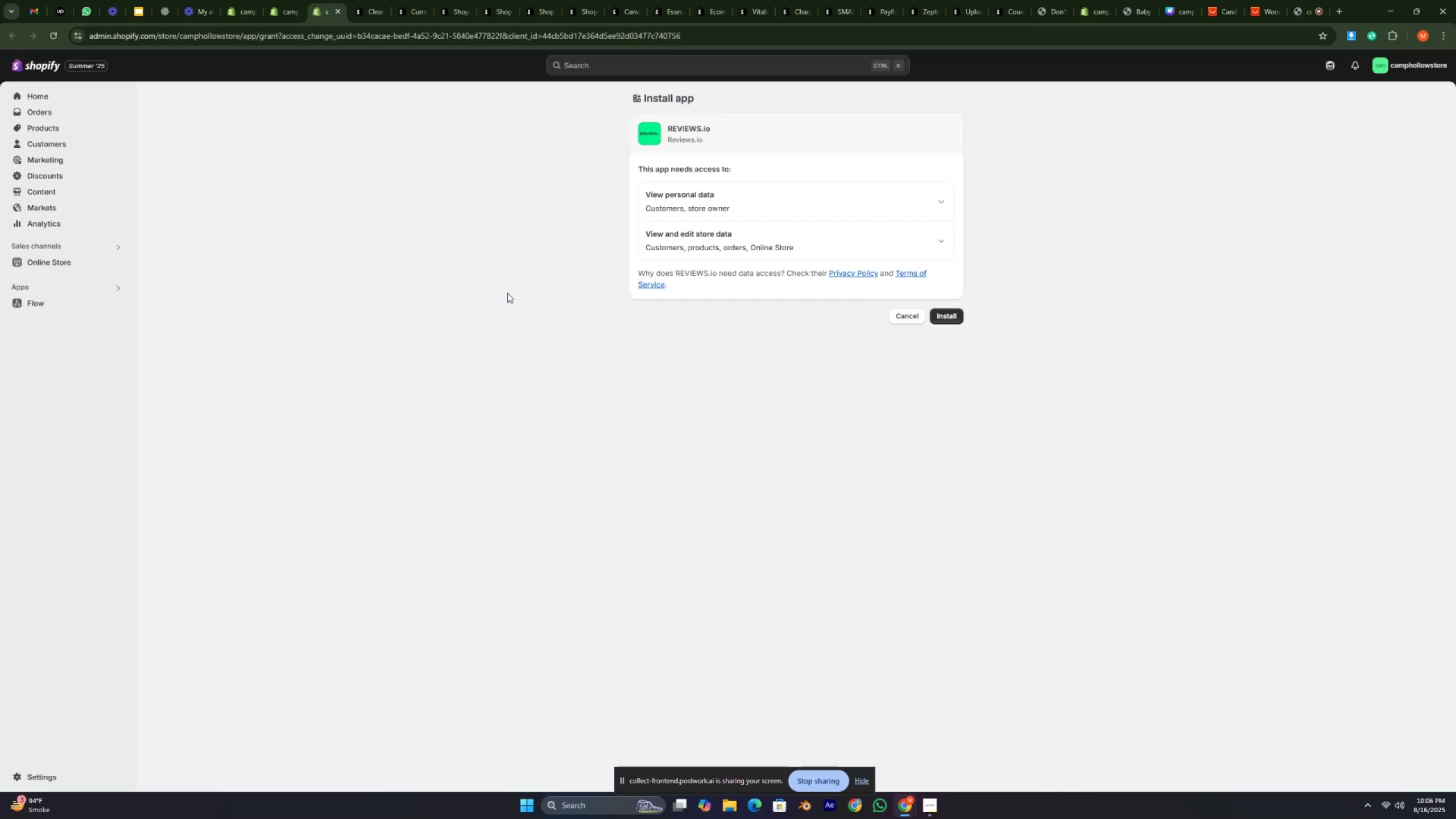 
key(Control+ControlLeft)
 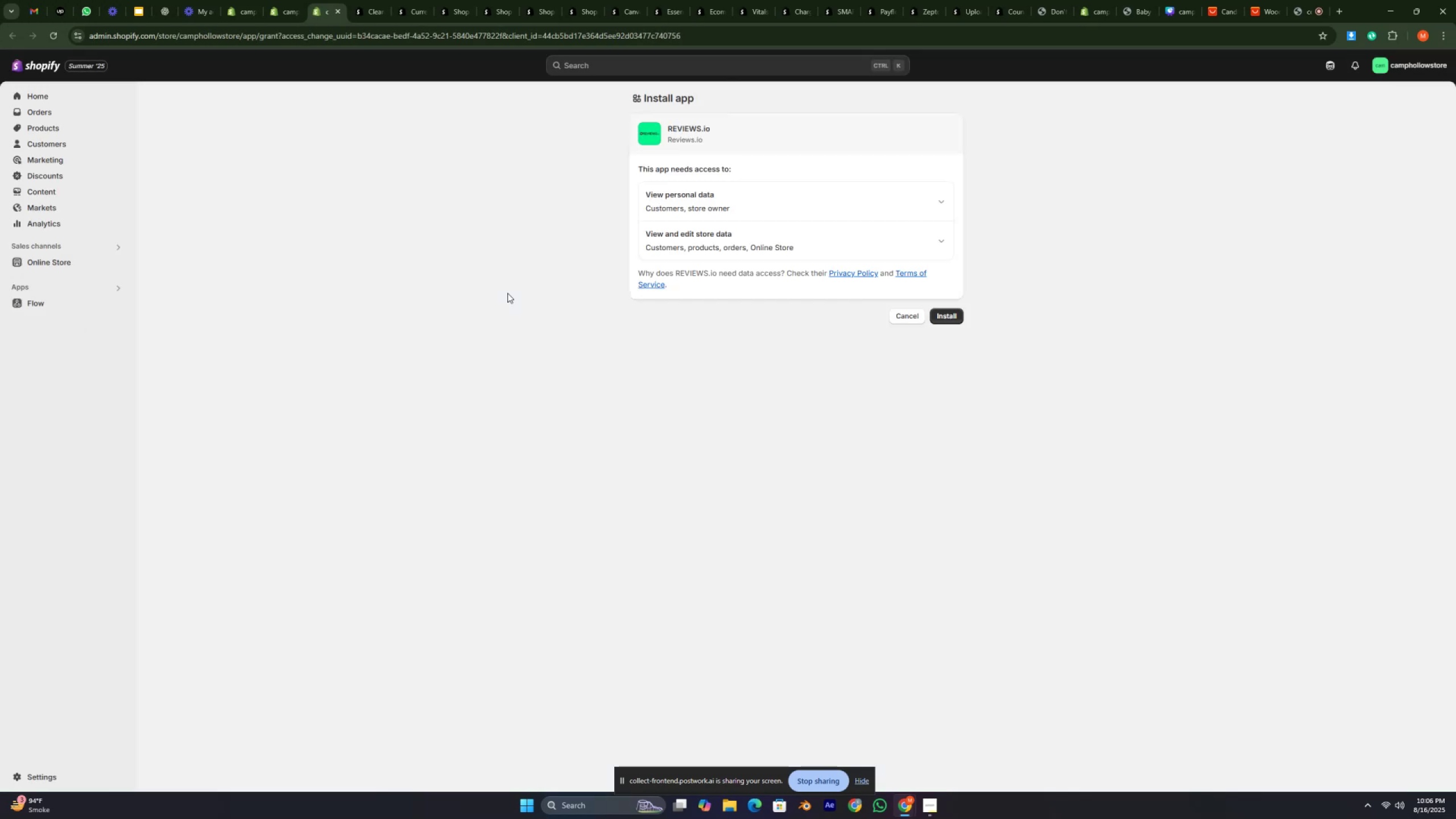 
key(Control+ControlLeft)
 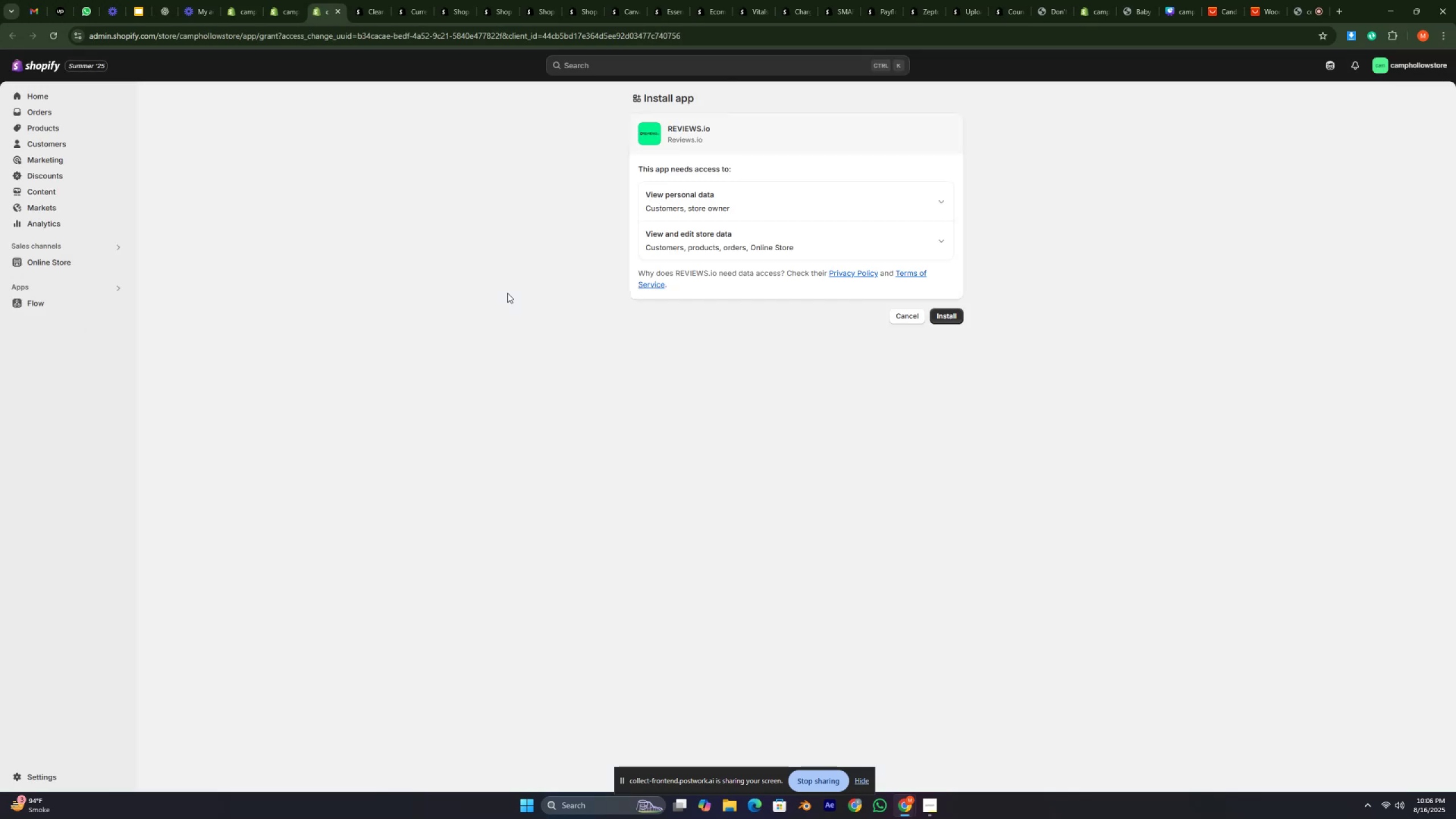 
key(Control+ControlLeft)
 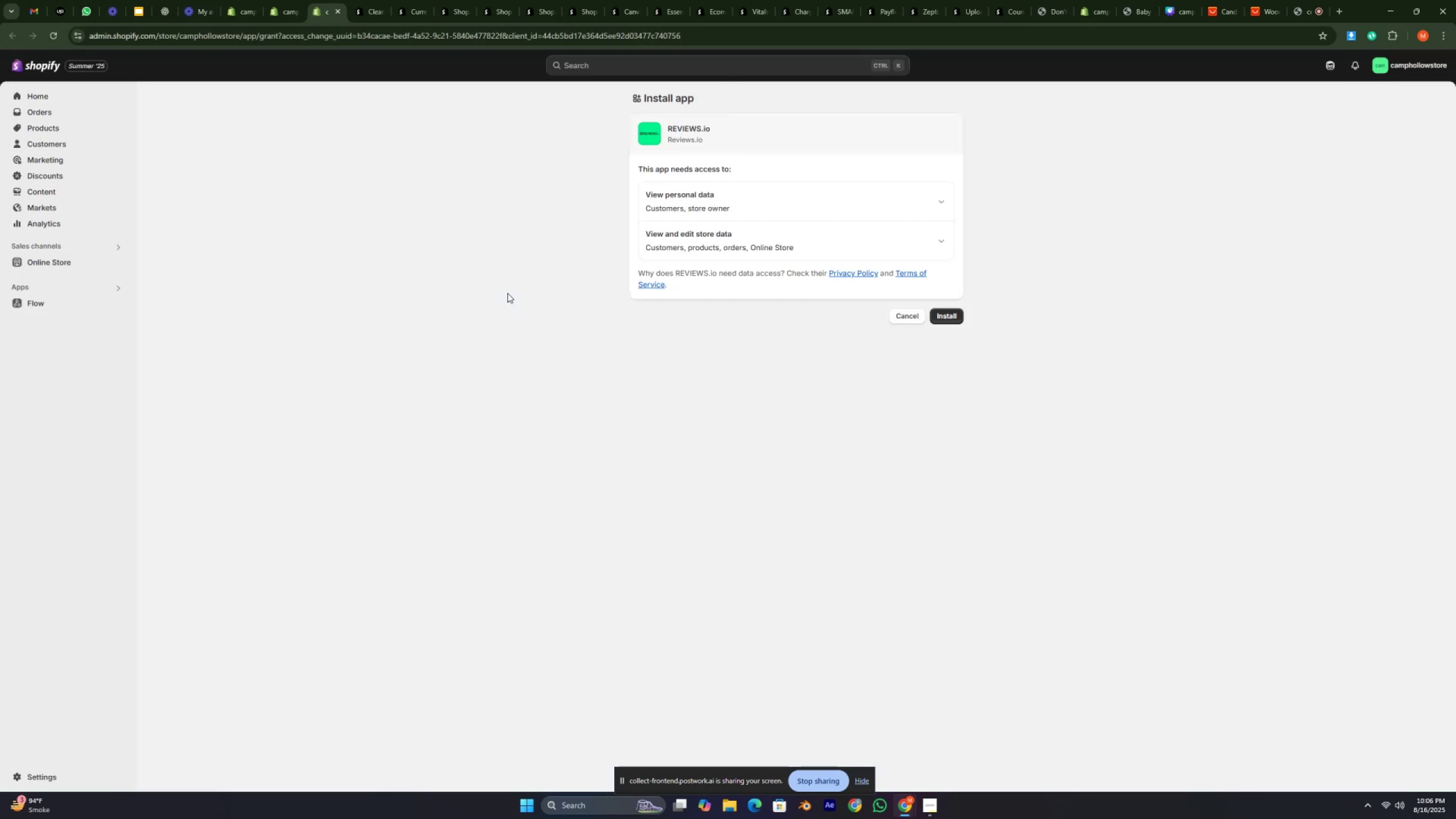 
key(Control+ControlLeft)
 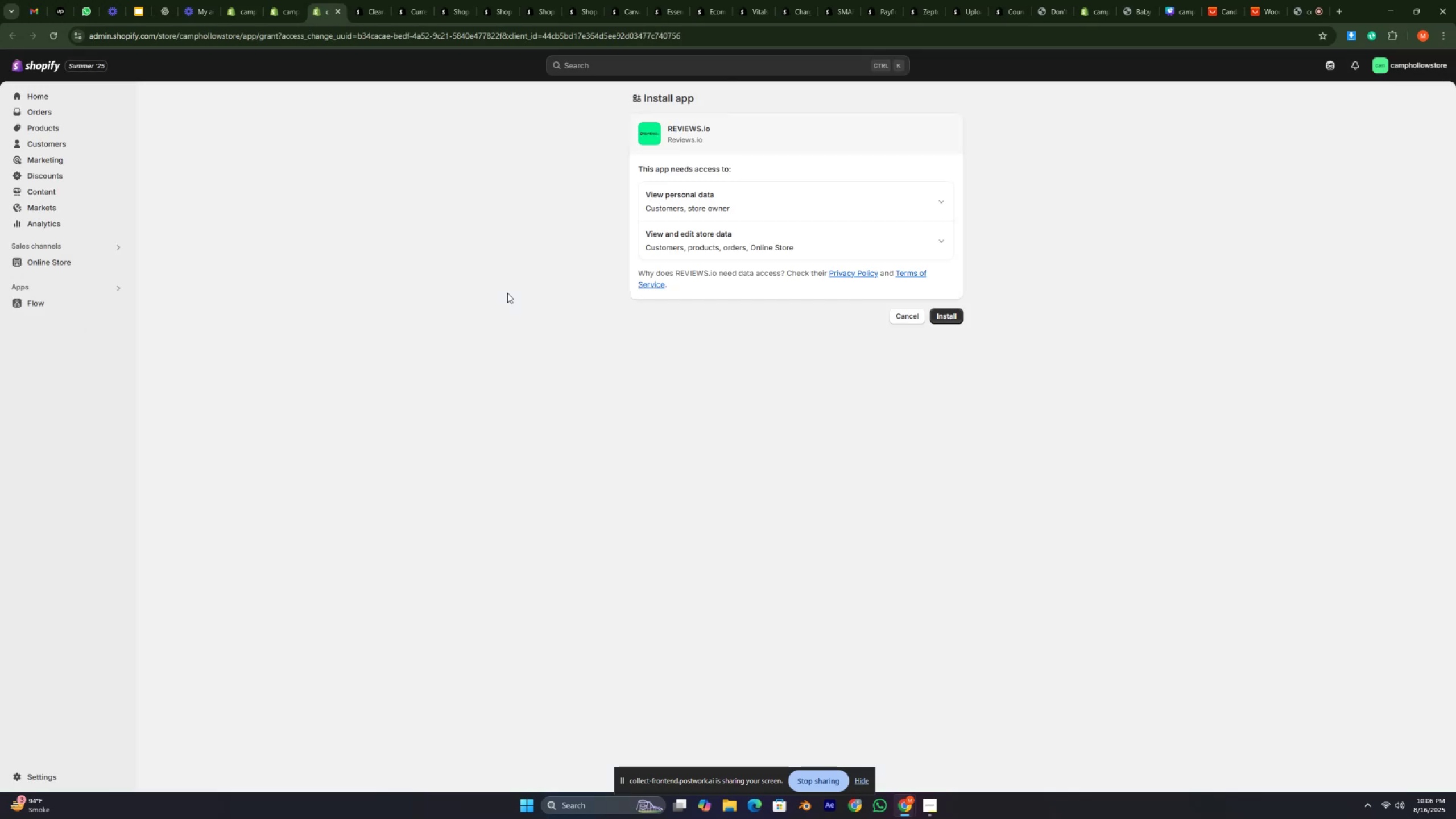 
key(Control+ControlLeft)
 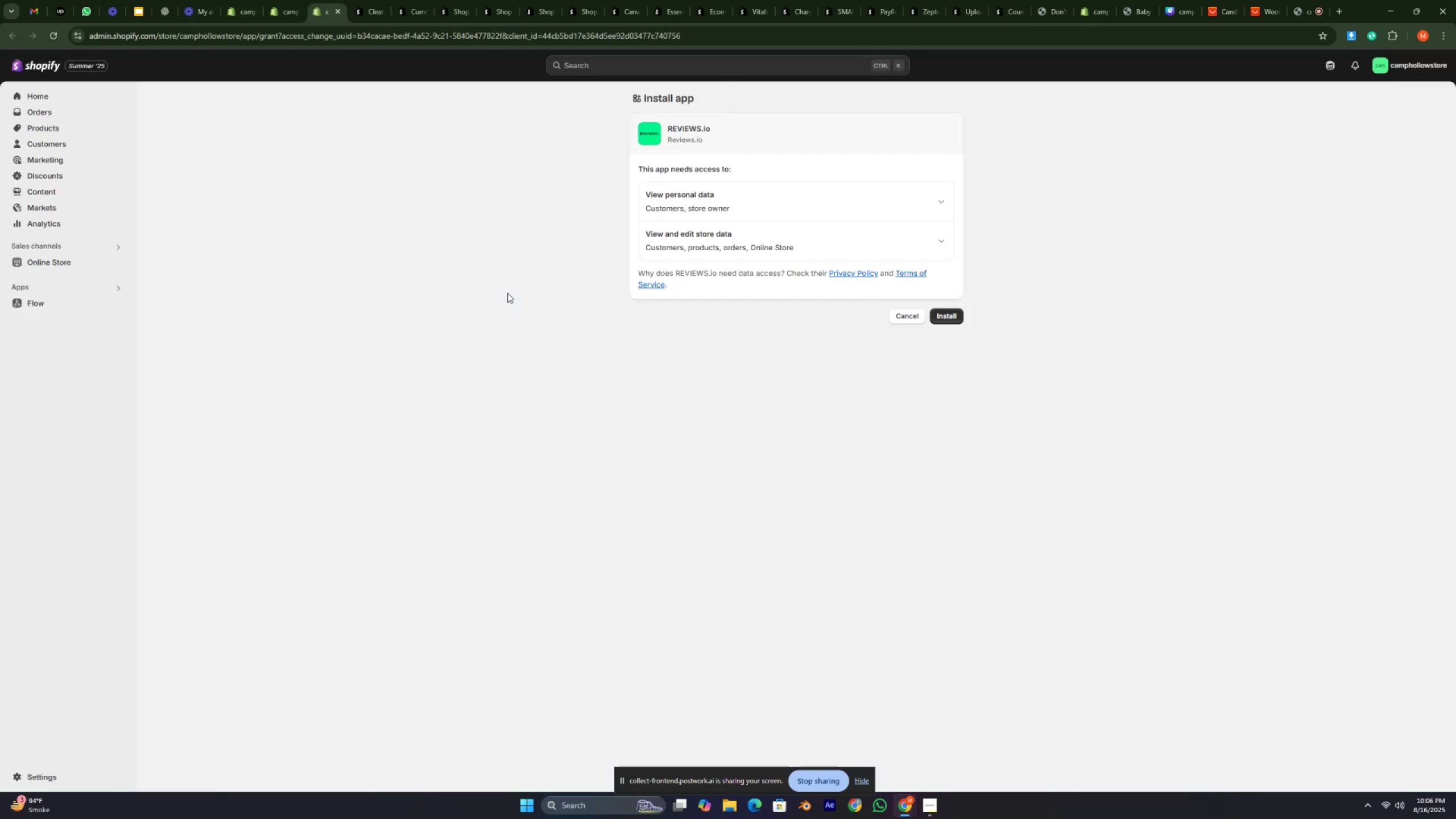 
key(Control+ControlLeft)
 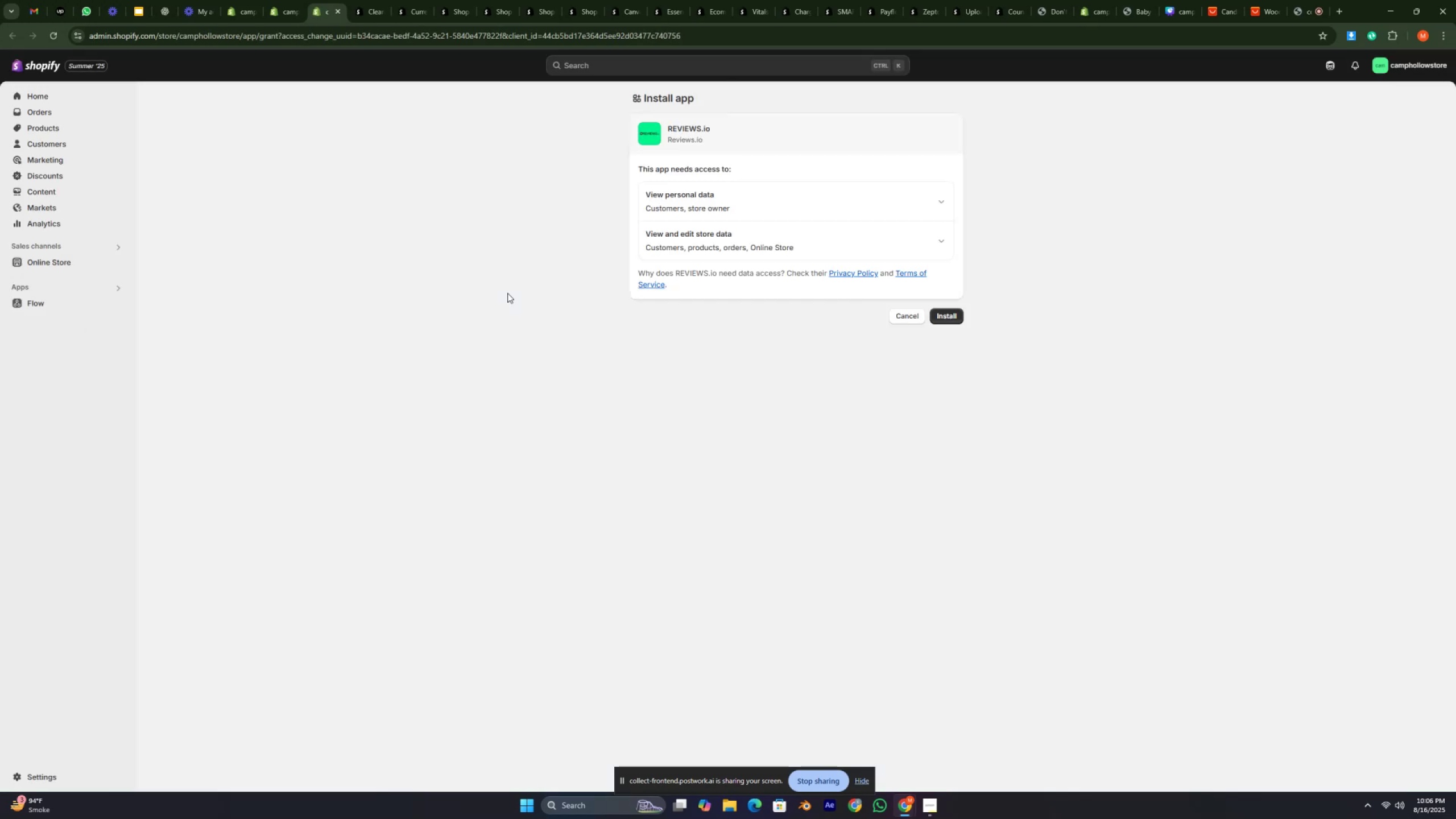 
key(Control+ControlLeft)
 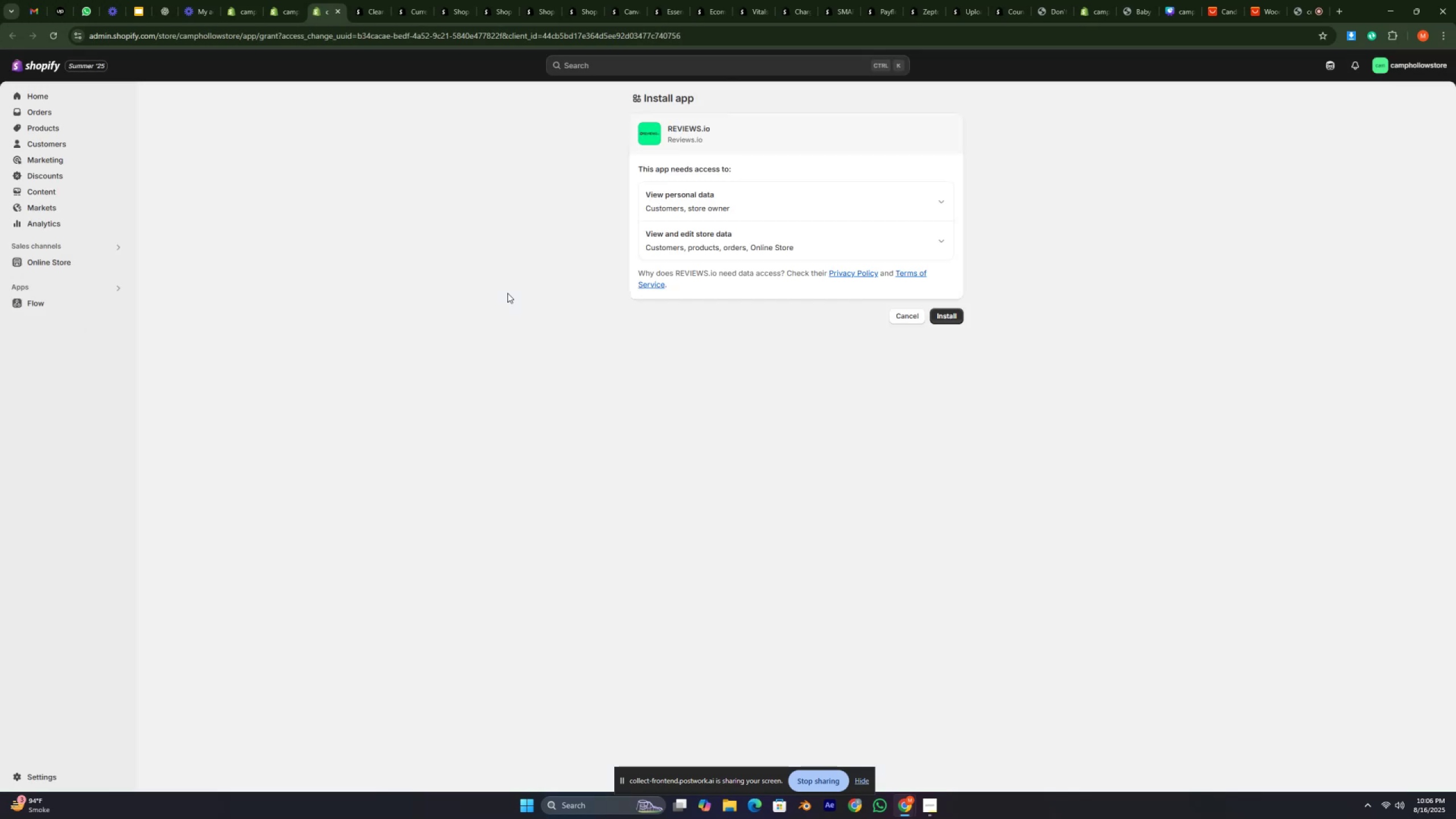 
key(Control+ControlLeft)
 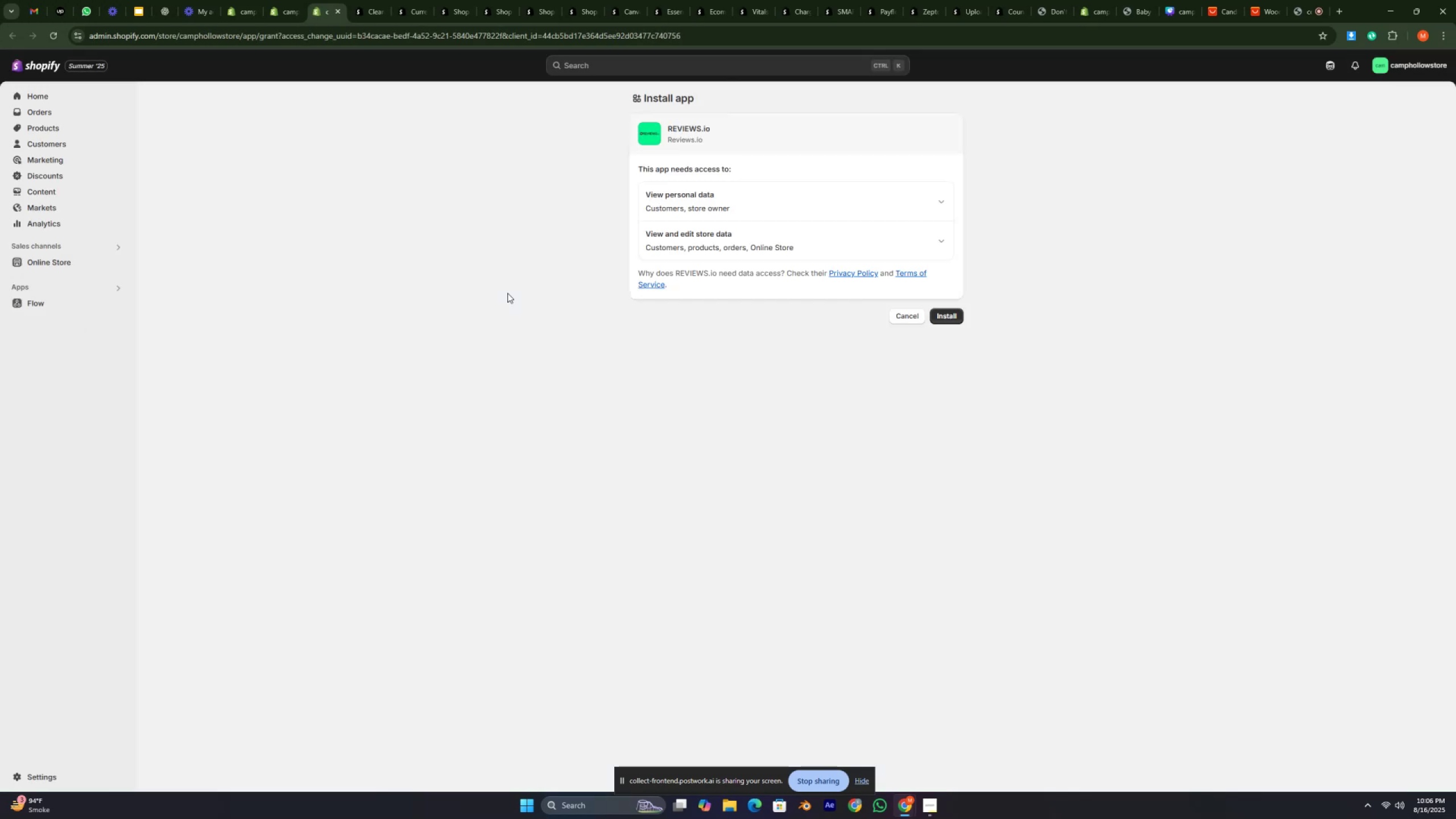 
key(Control+ControlLeft)
 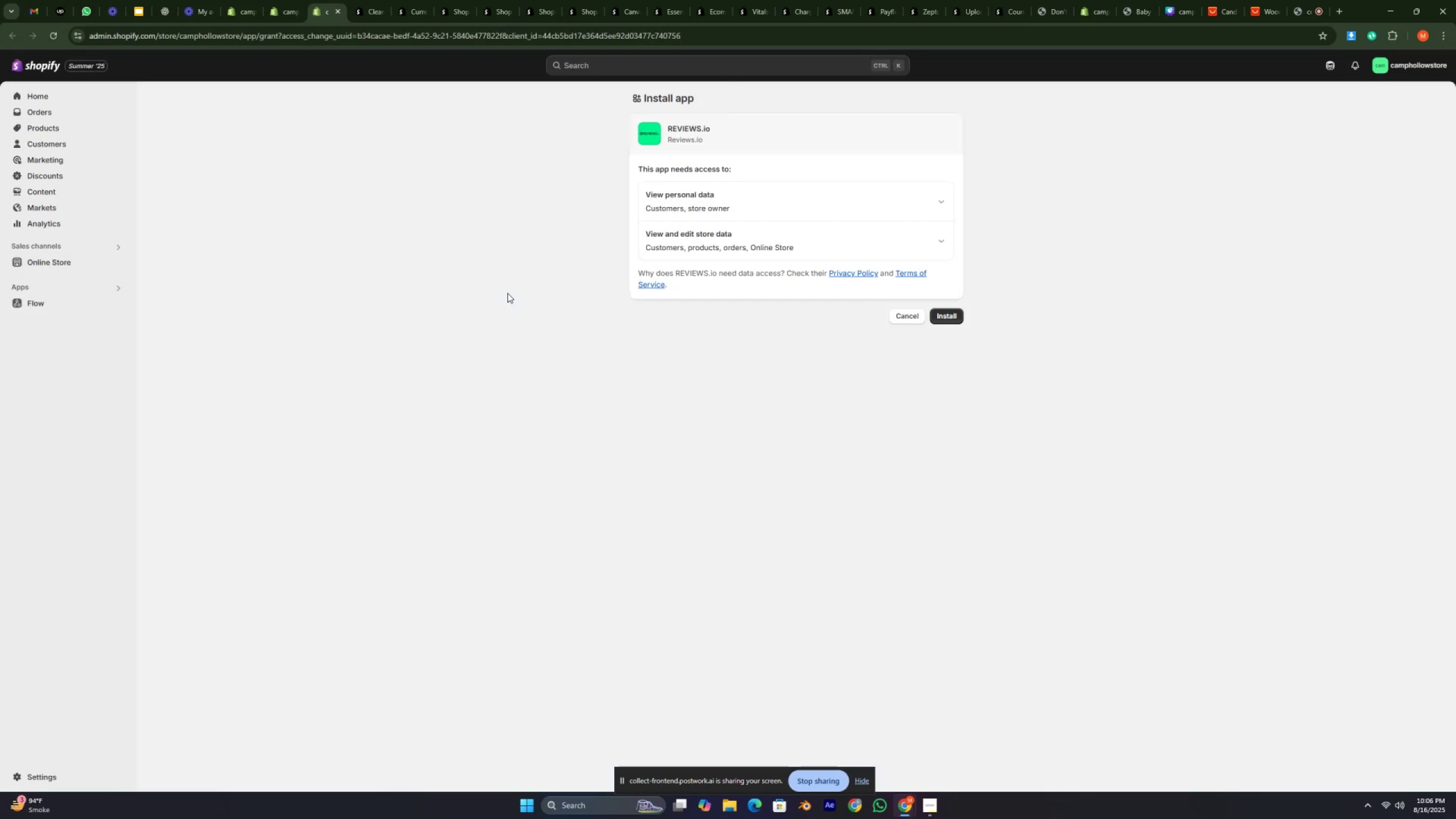 
key(Control+ControlLeft)
 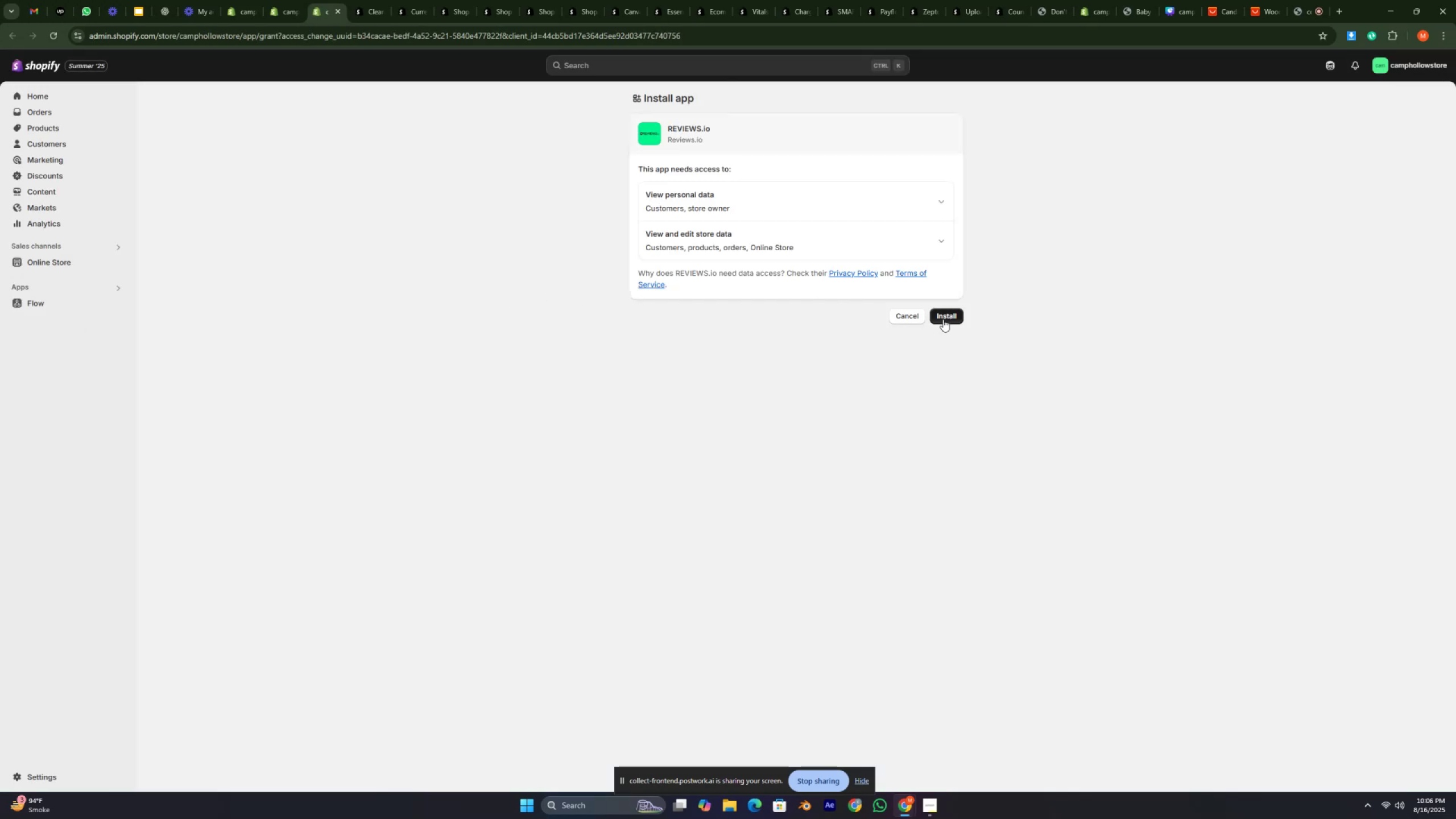 
left_click([956, 319])
 